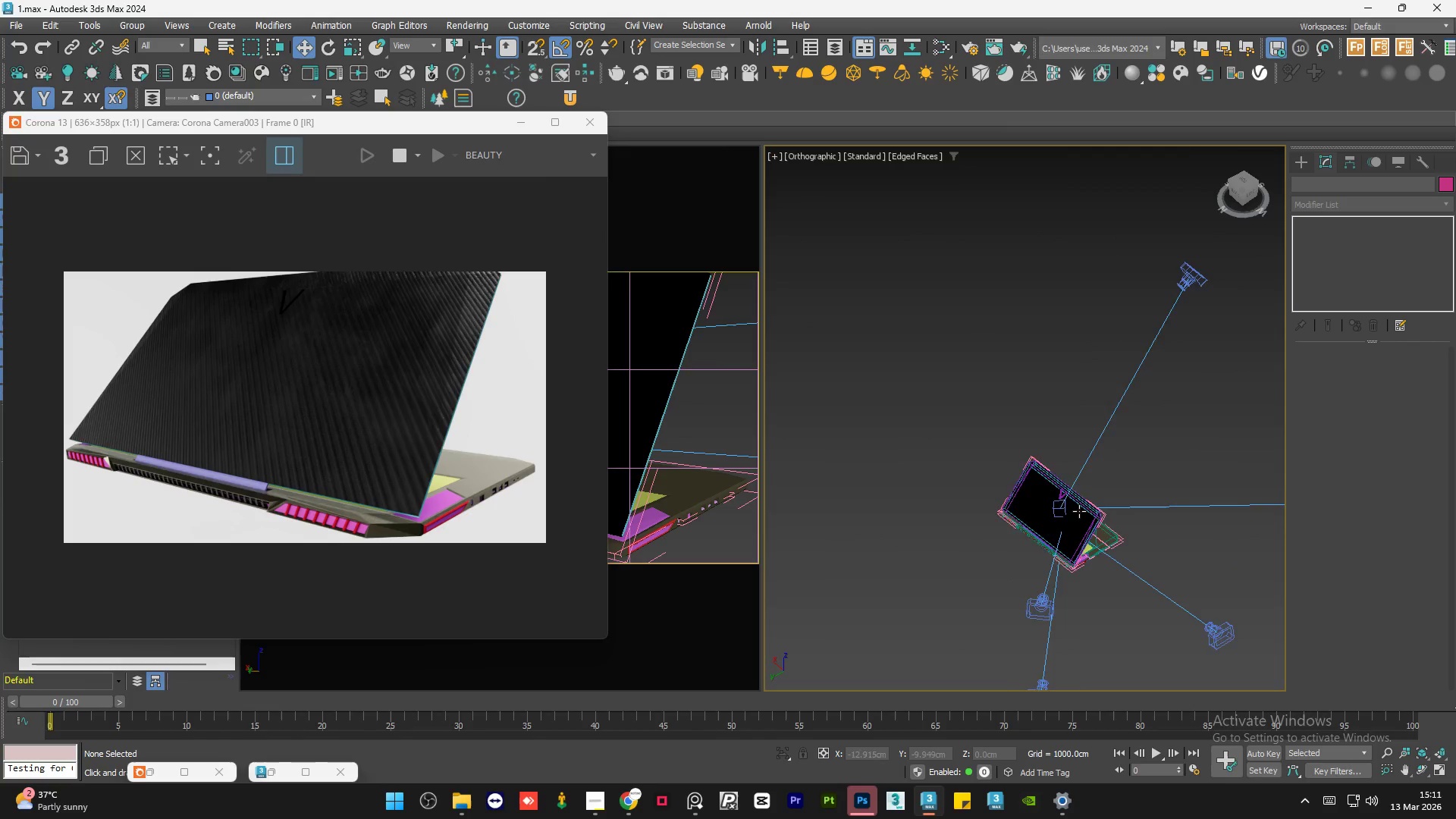 
scroll: coordinate [974, 566], scroll_direction: down, amount: 5.0
 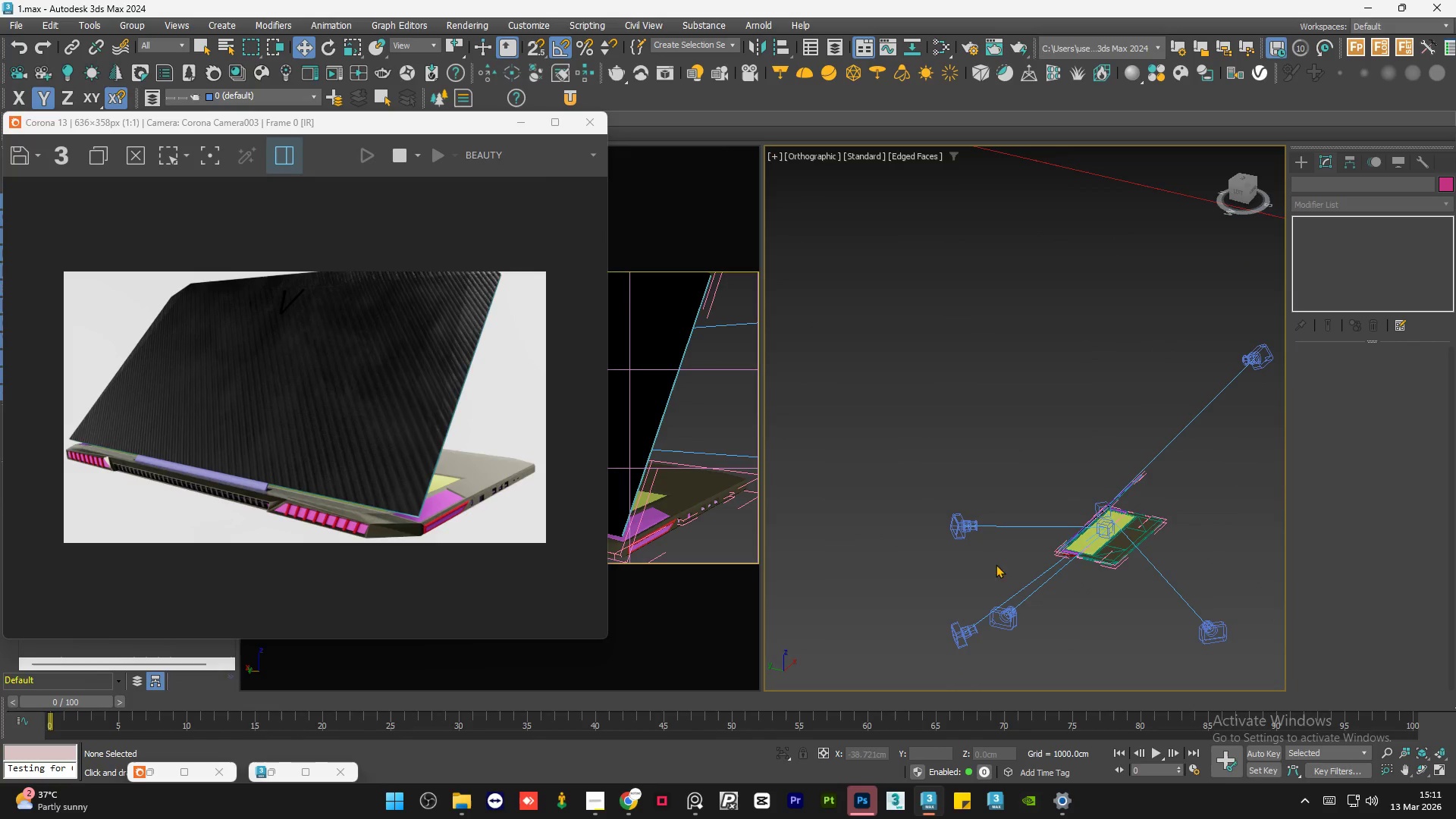 
hold_key(key=AltLeft, duration=0.77)
 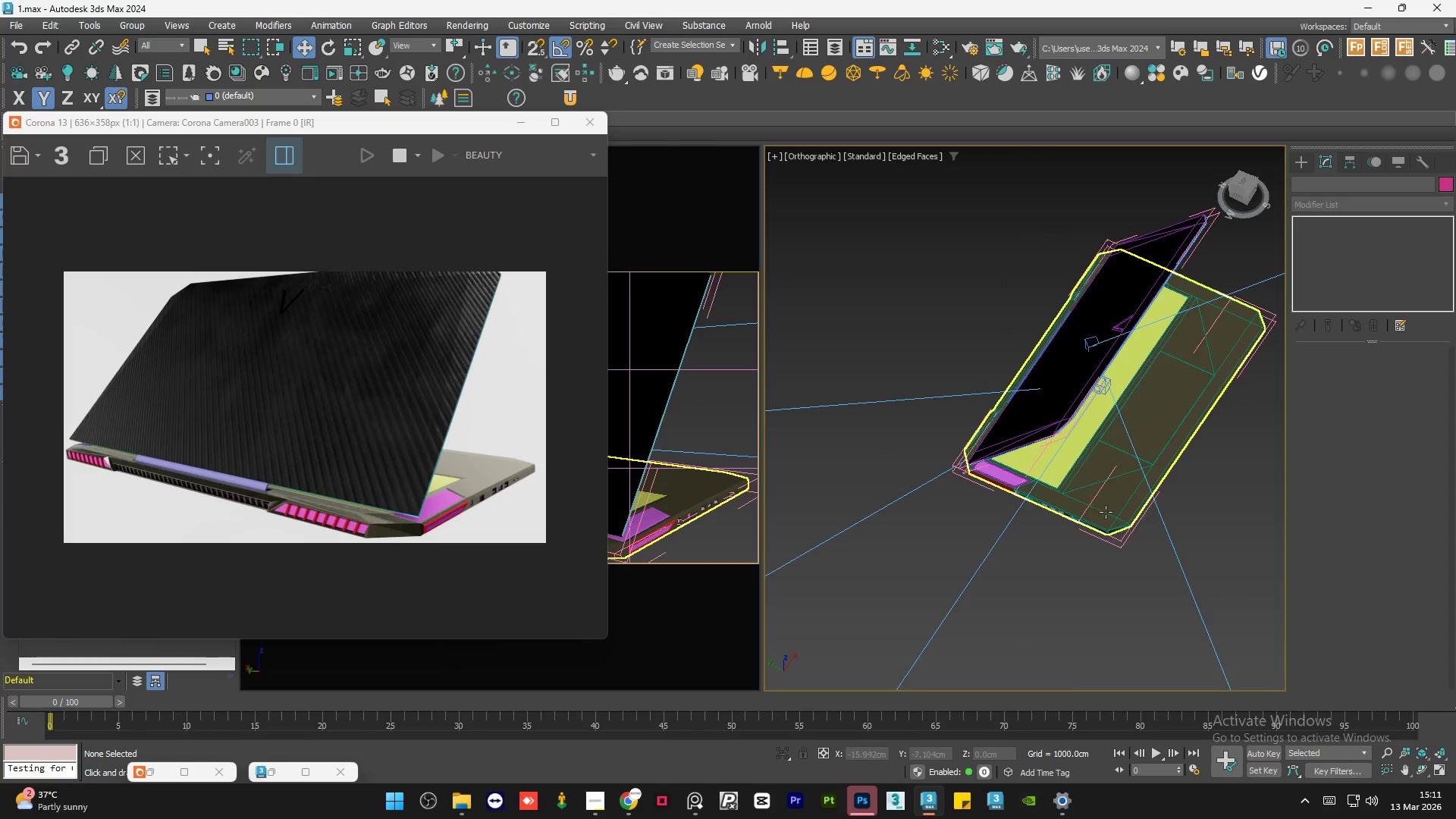 
scroll: coordinate [1112, 515], scroll_direction: up, amount: 6.0
 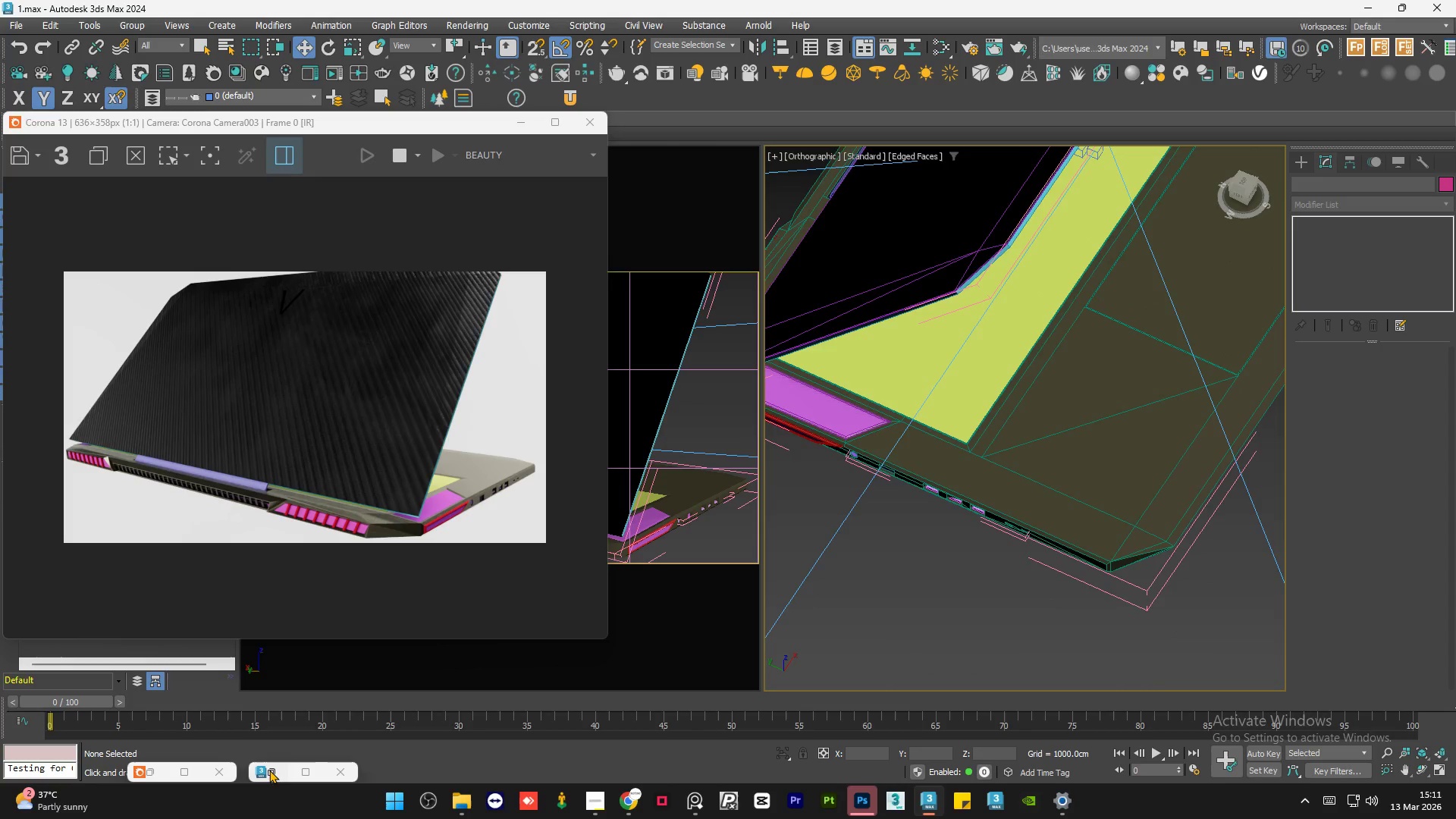 
left_click([269, 770])
 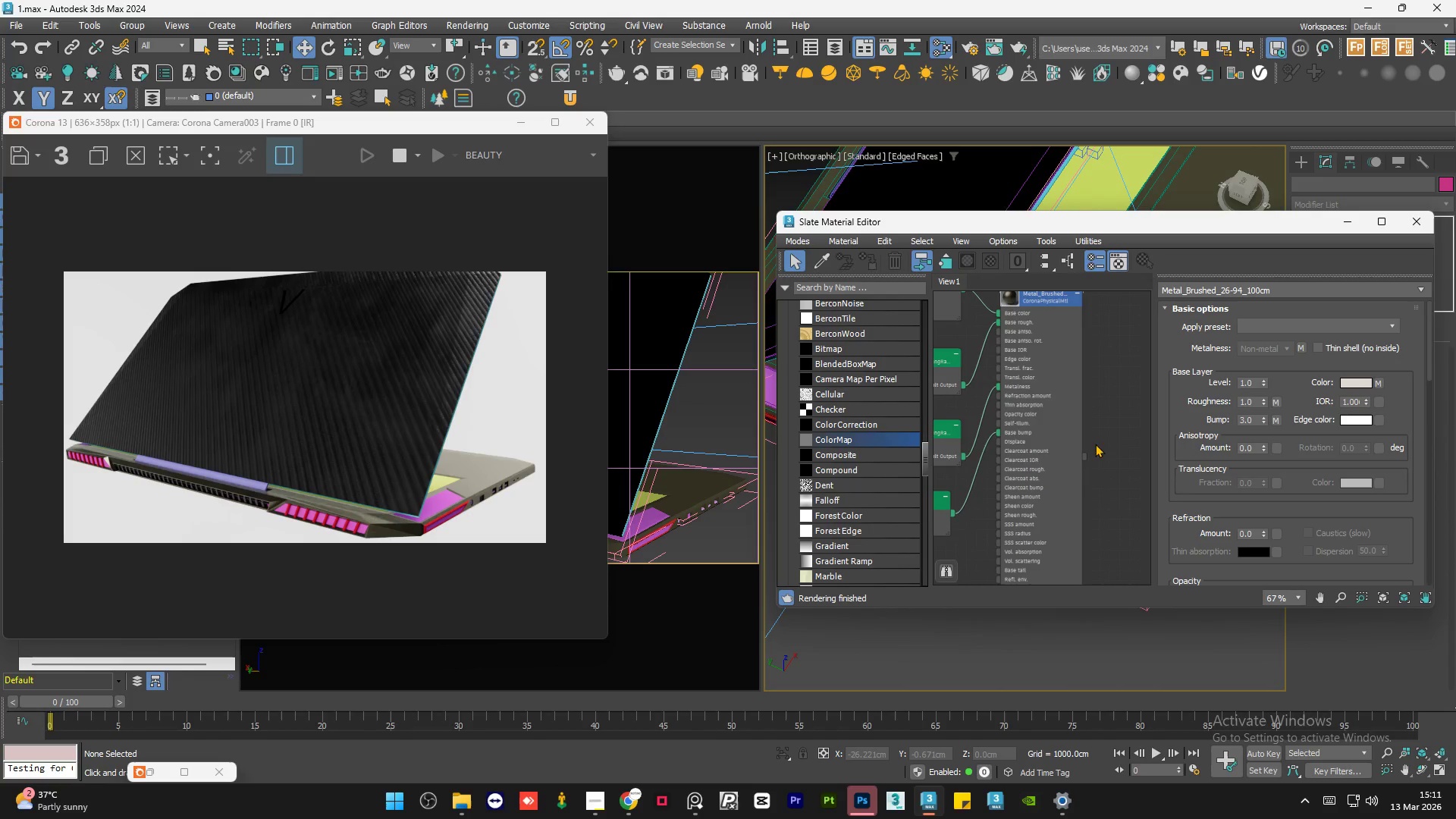 
left_click([1052, 469])
 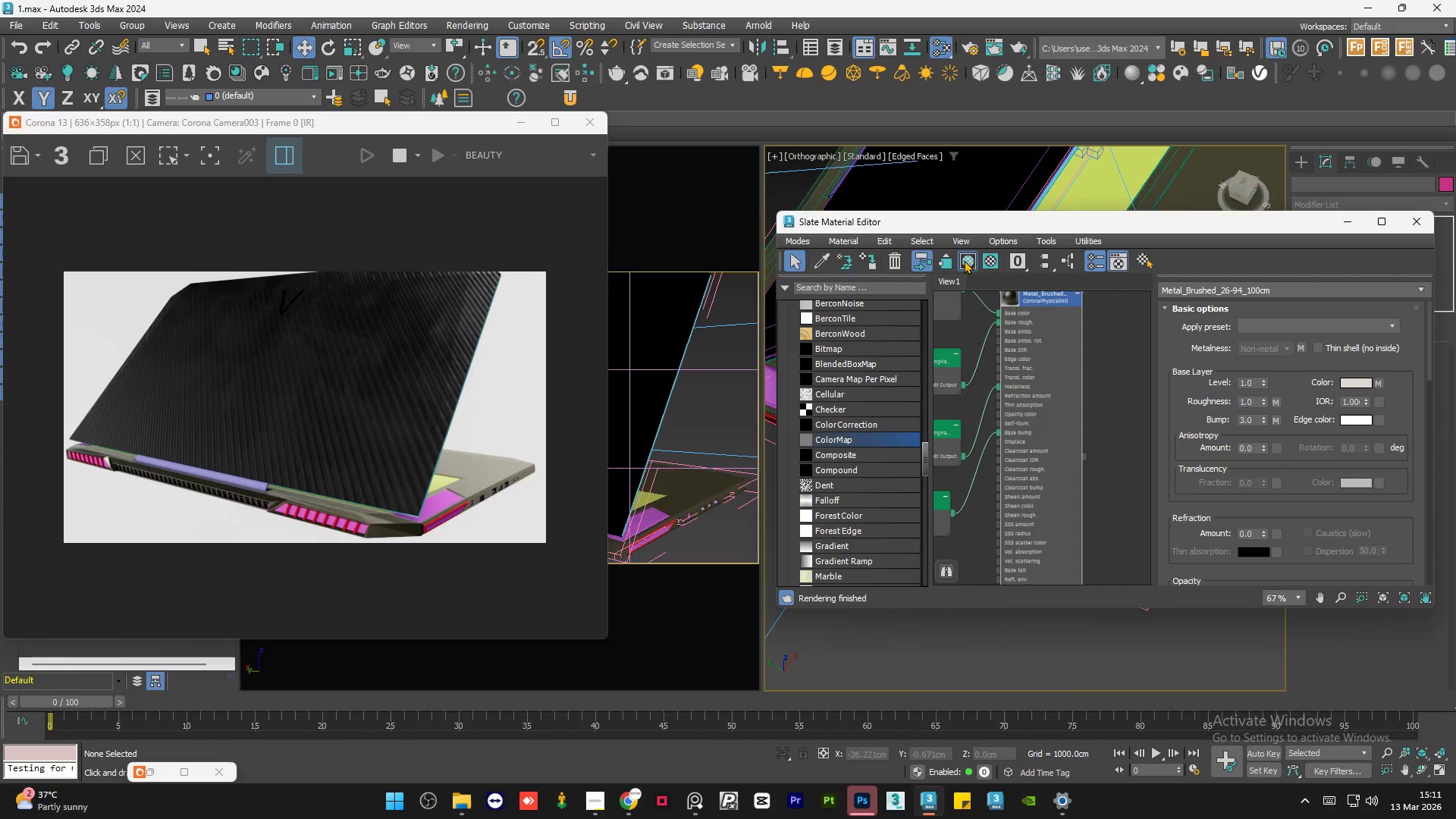 
double_click([964, 260])
 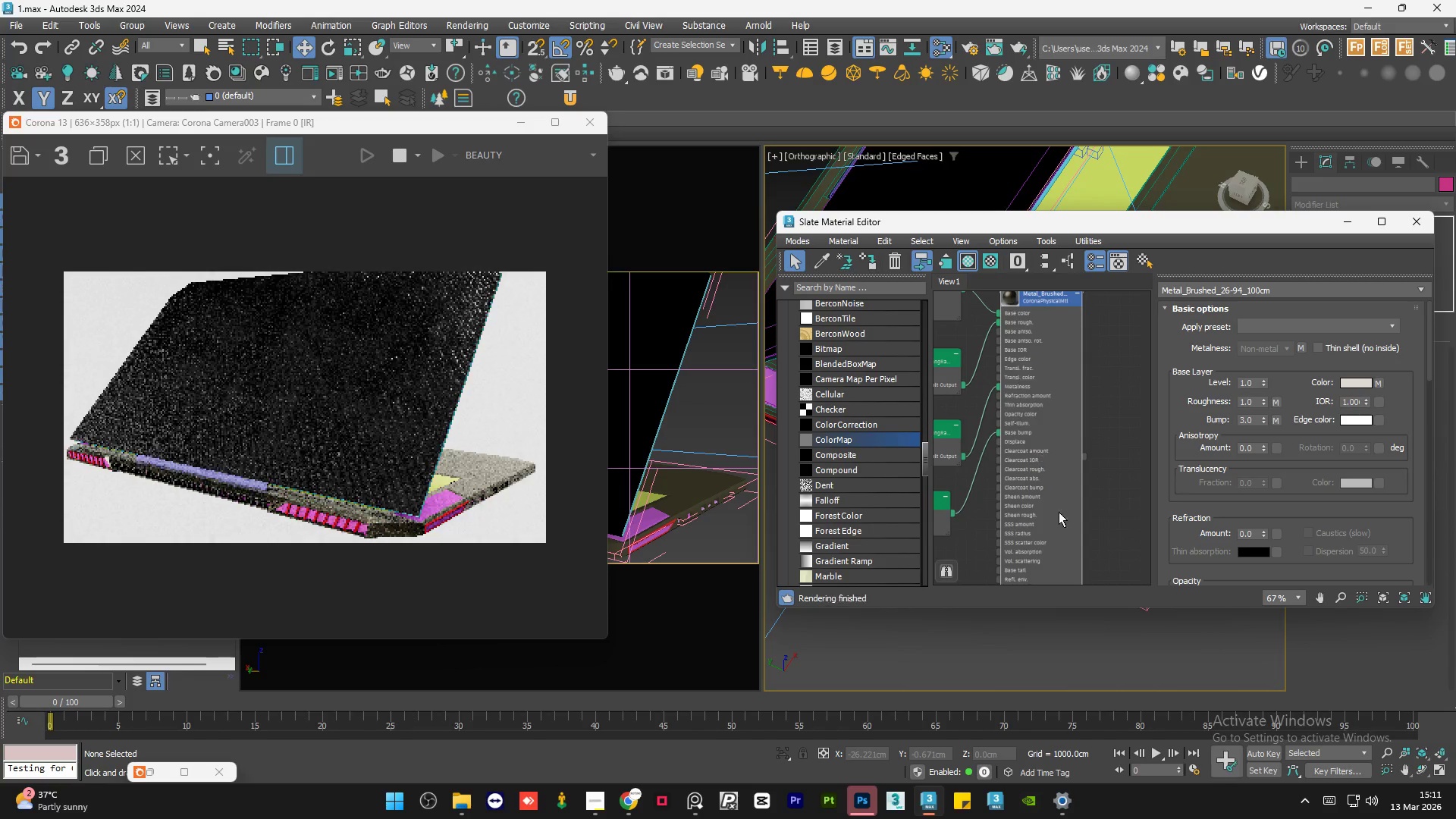 
scroll: coordinate [1044, 439], scroll_direction: down, amount: 1.0
 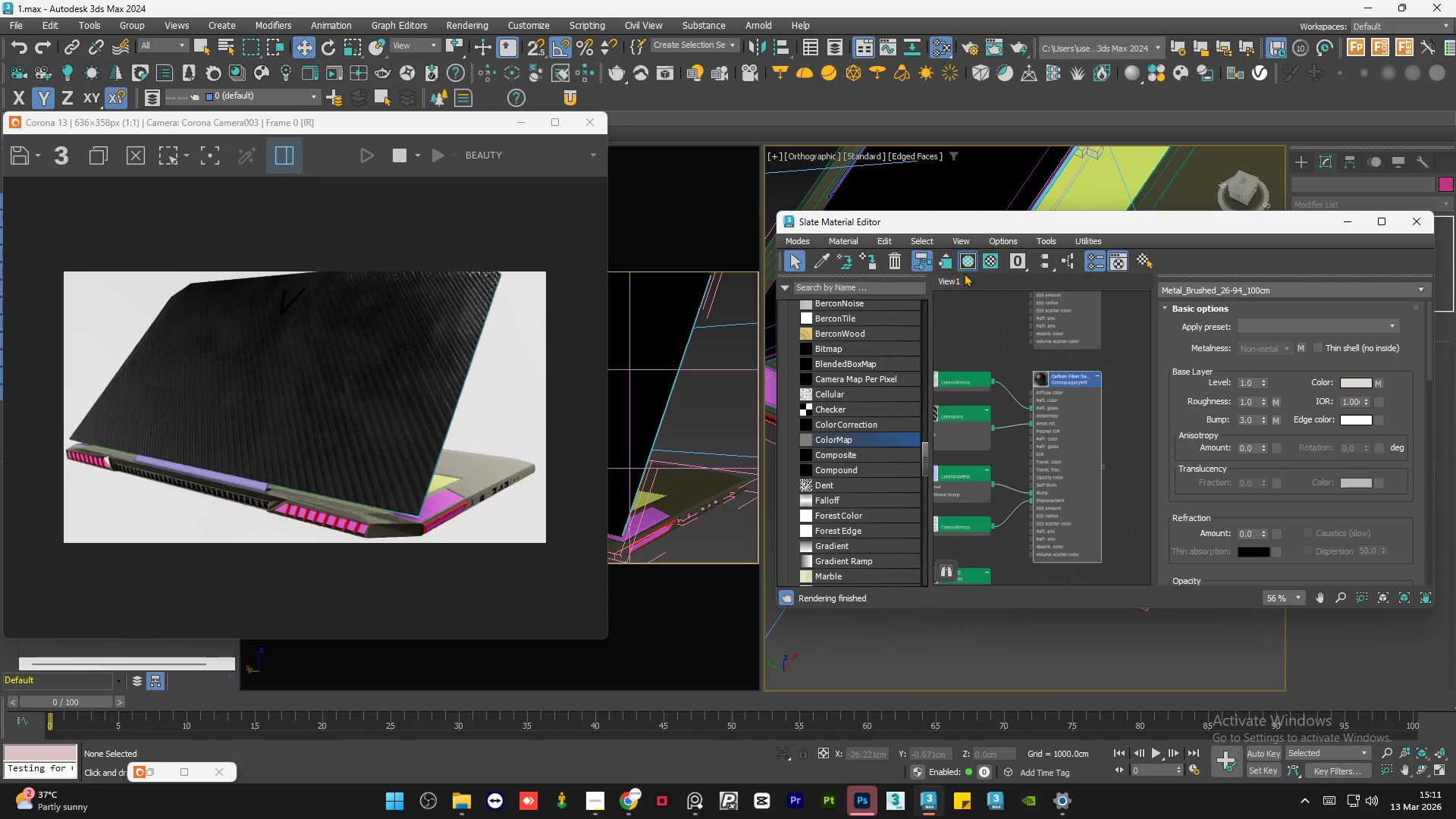 
left_click([967, 265])
 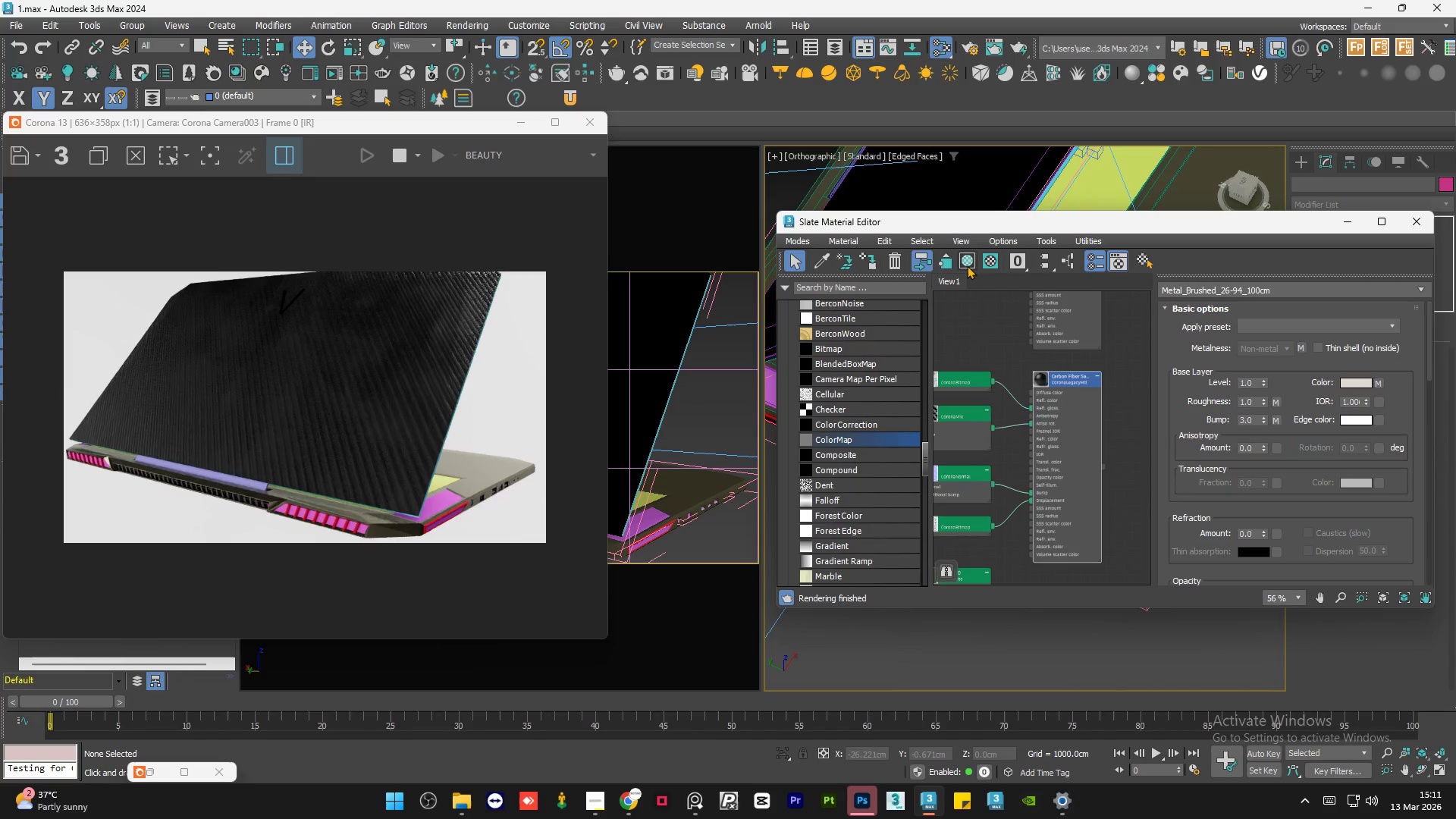 
left_click([967, 263])
 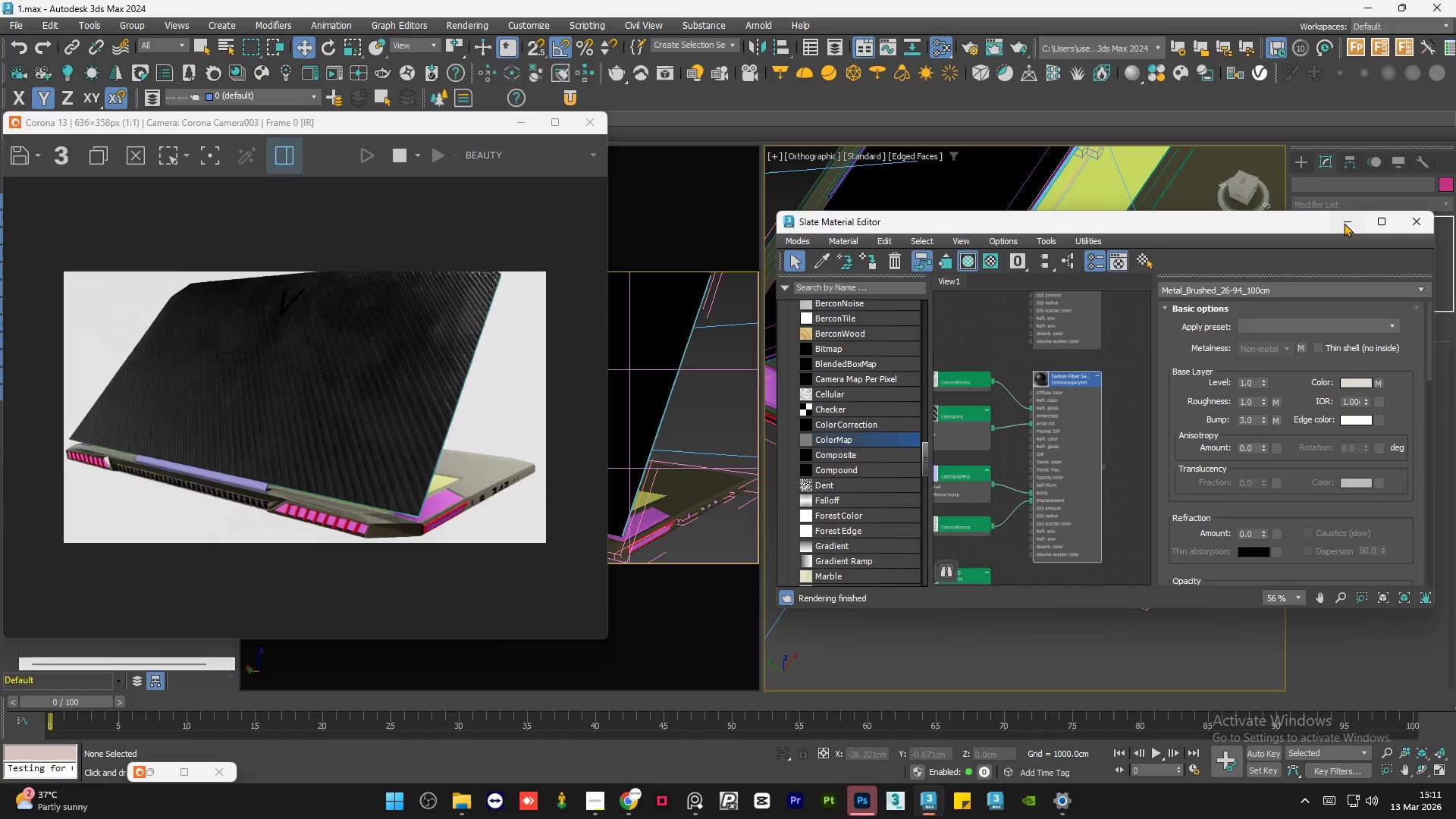 
scroll: coordinate [1045, 435], scroll_direction: down, amount: 3.0
 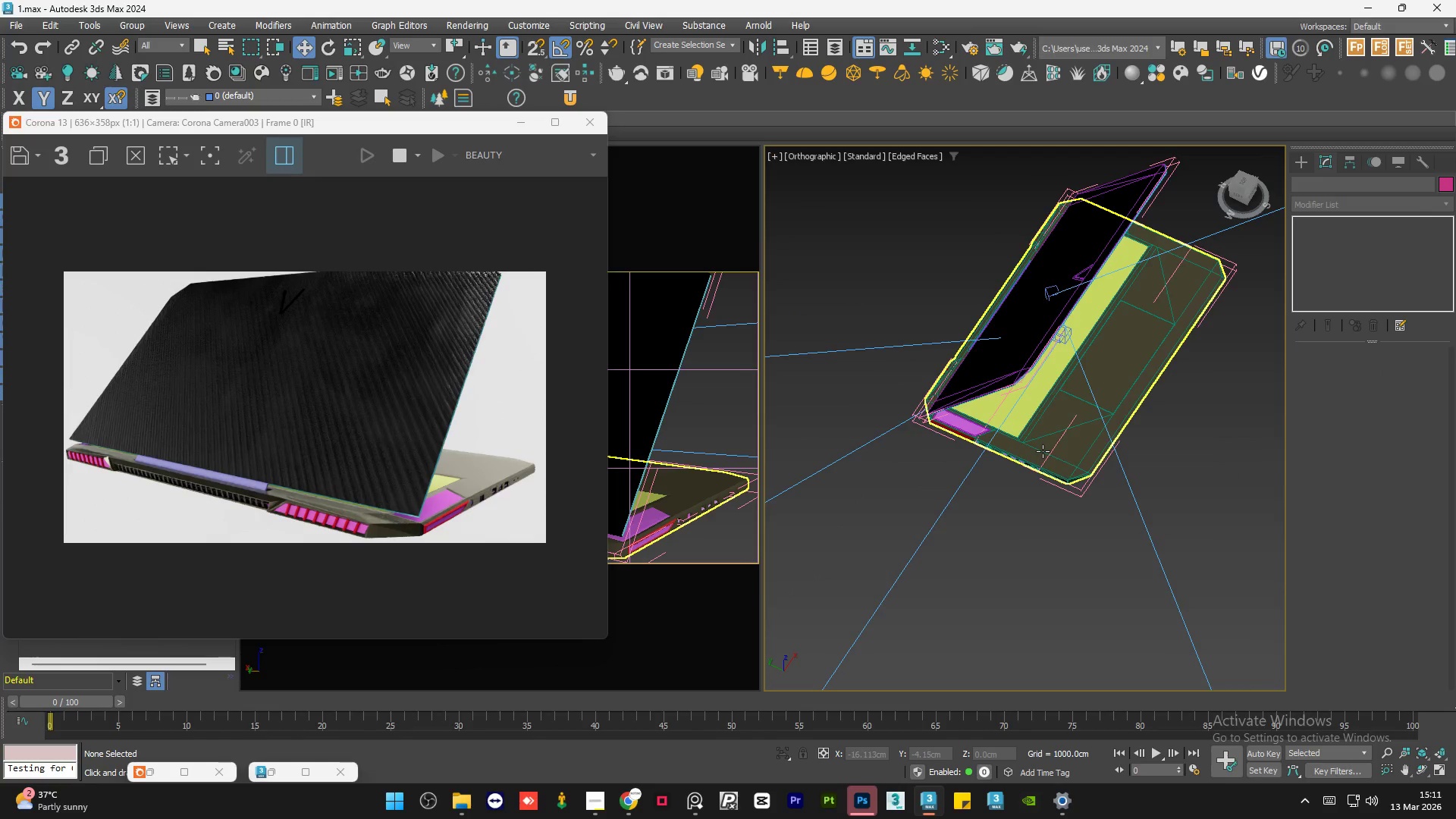 
hold_key(key=AltLeft, duration=0.69)
 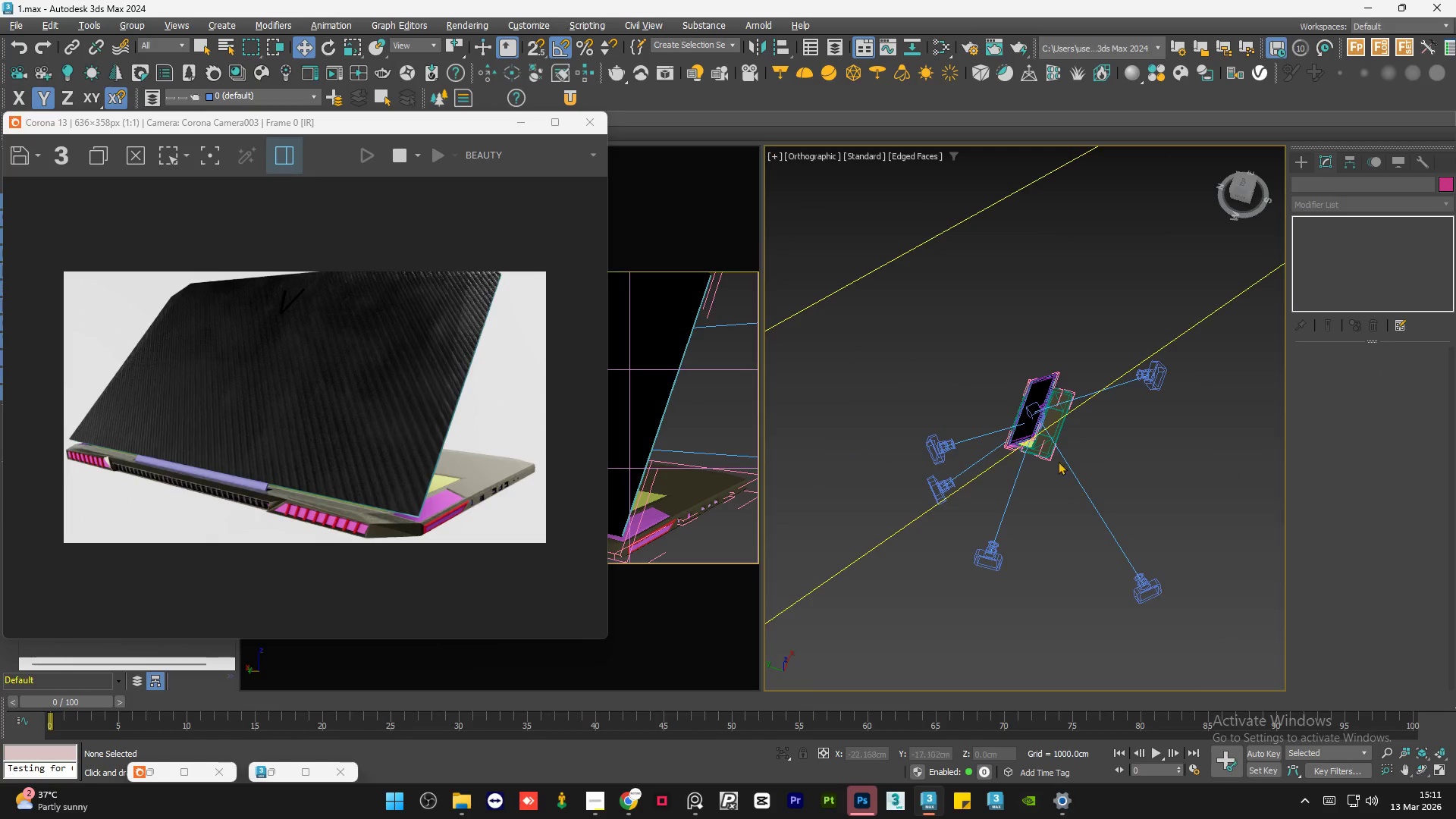 
scroll: coordinate [1043, 451], scroll_direction: down, amount: 4.0
 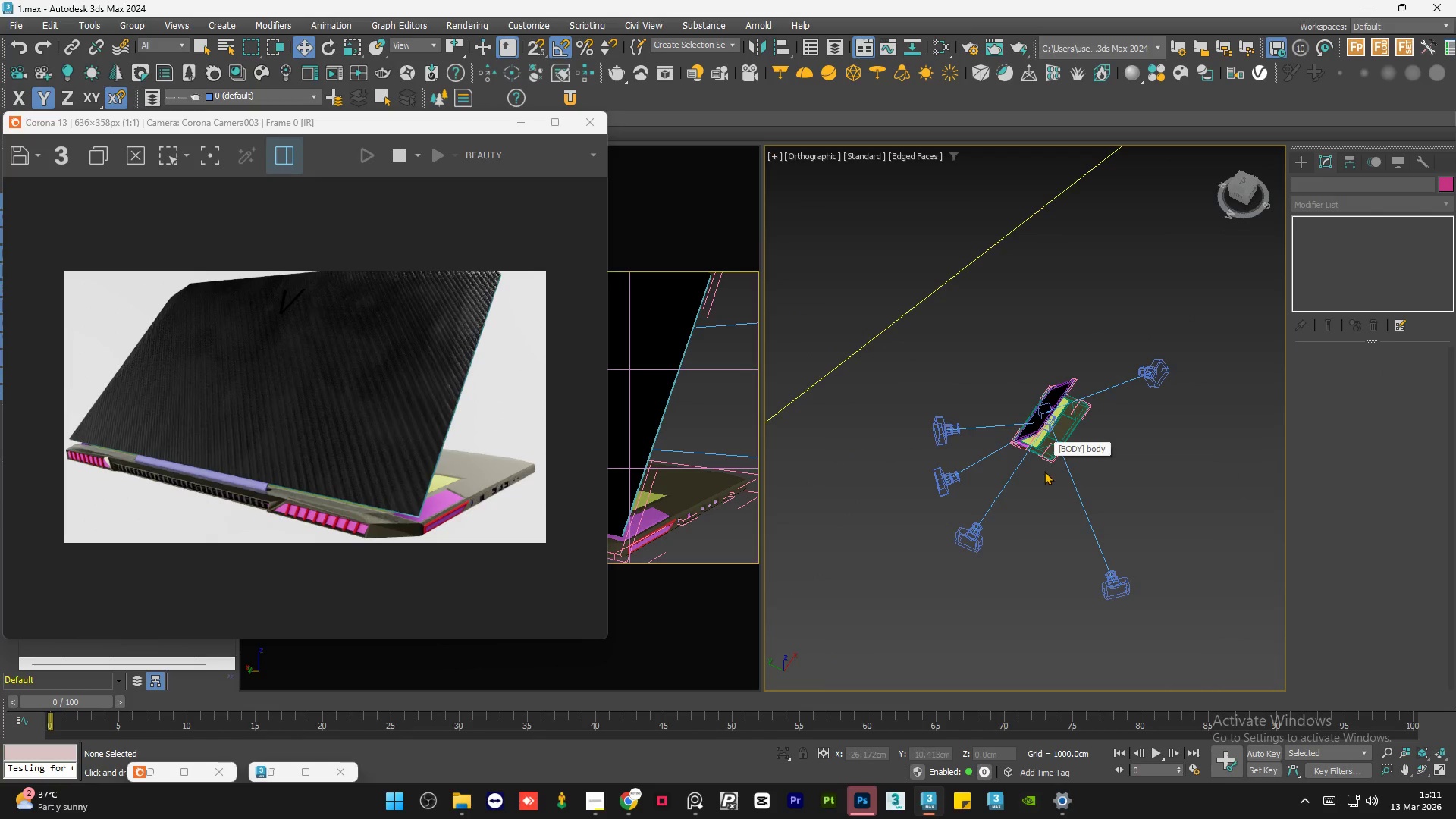 
hold_key(key=AltLeft, duration=0.61)
 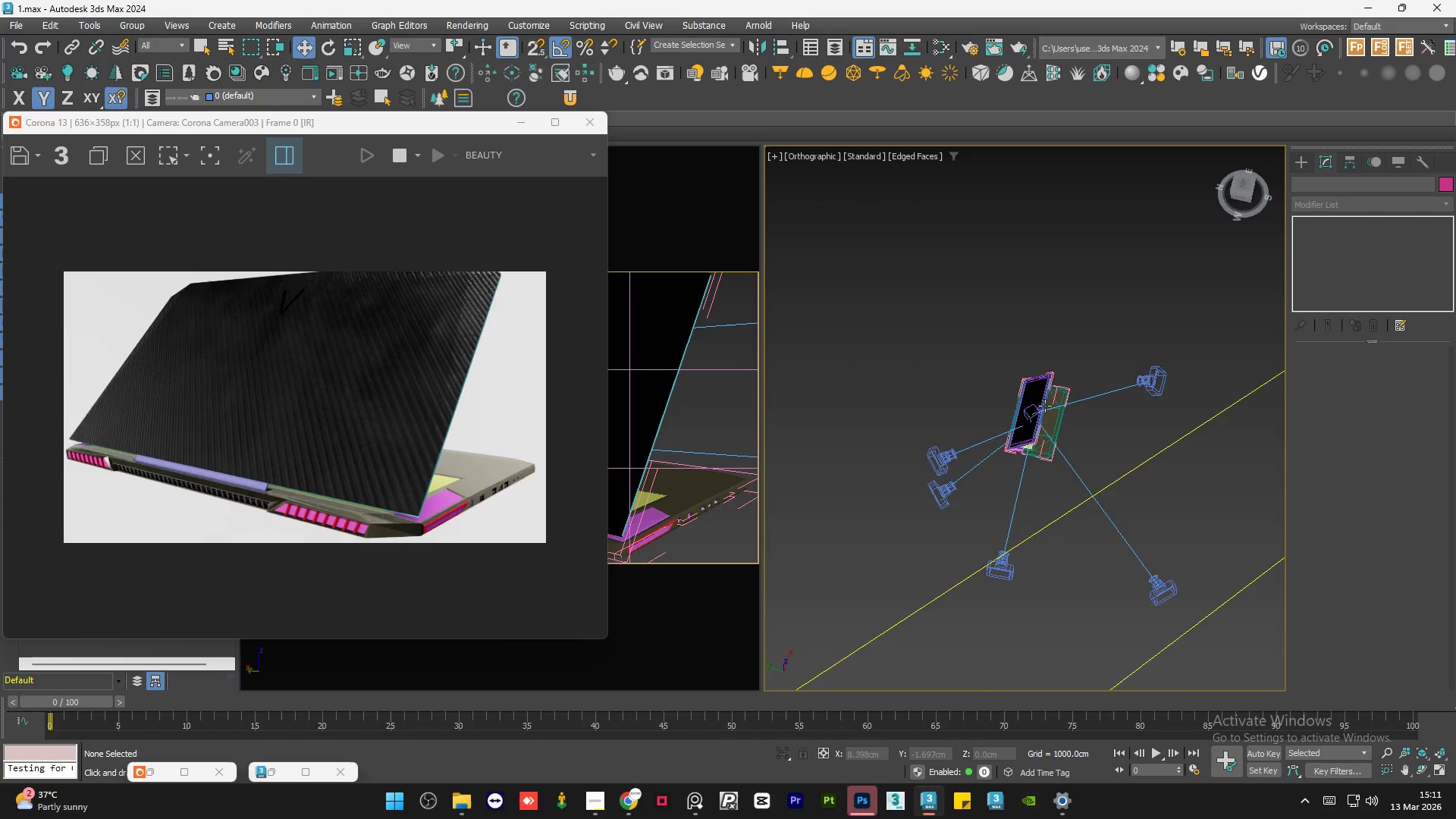 
left_click([1026, 381])
 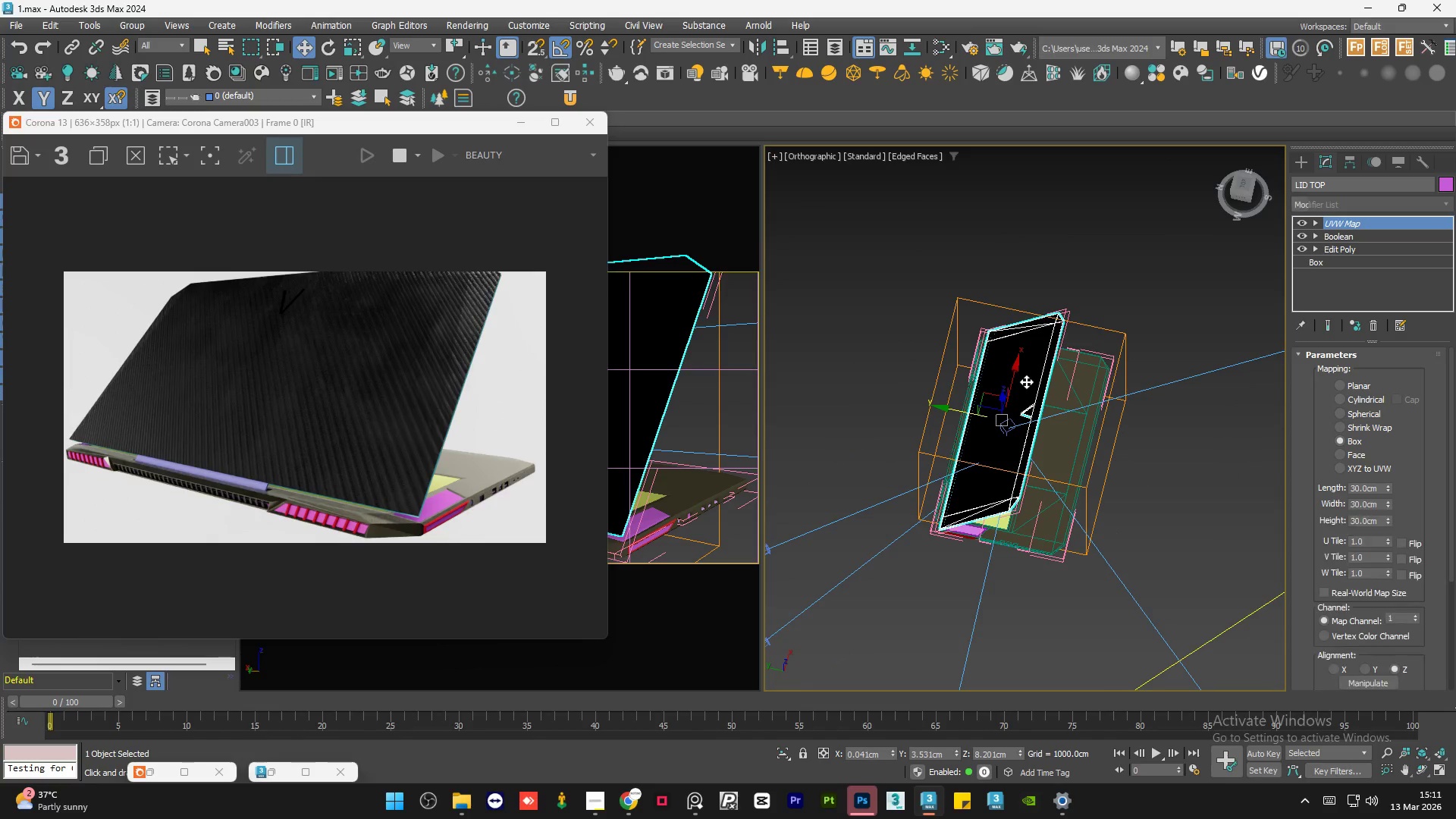 
scroll: coordinate [1045, 406], scroll_direction: up, amount: 3.0
 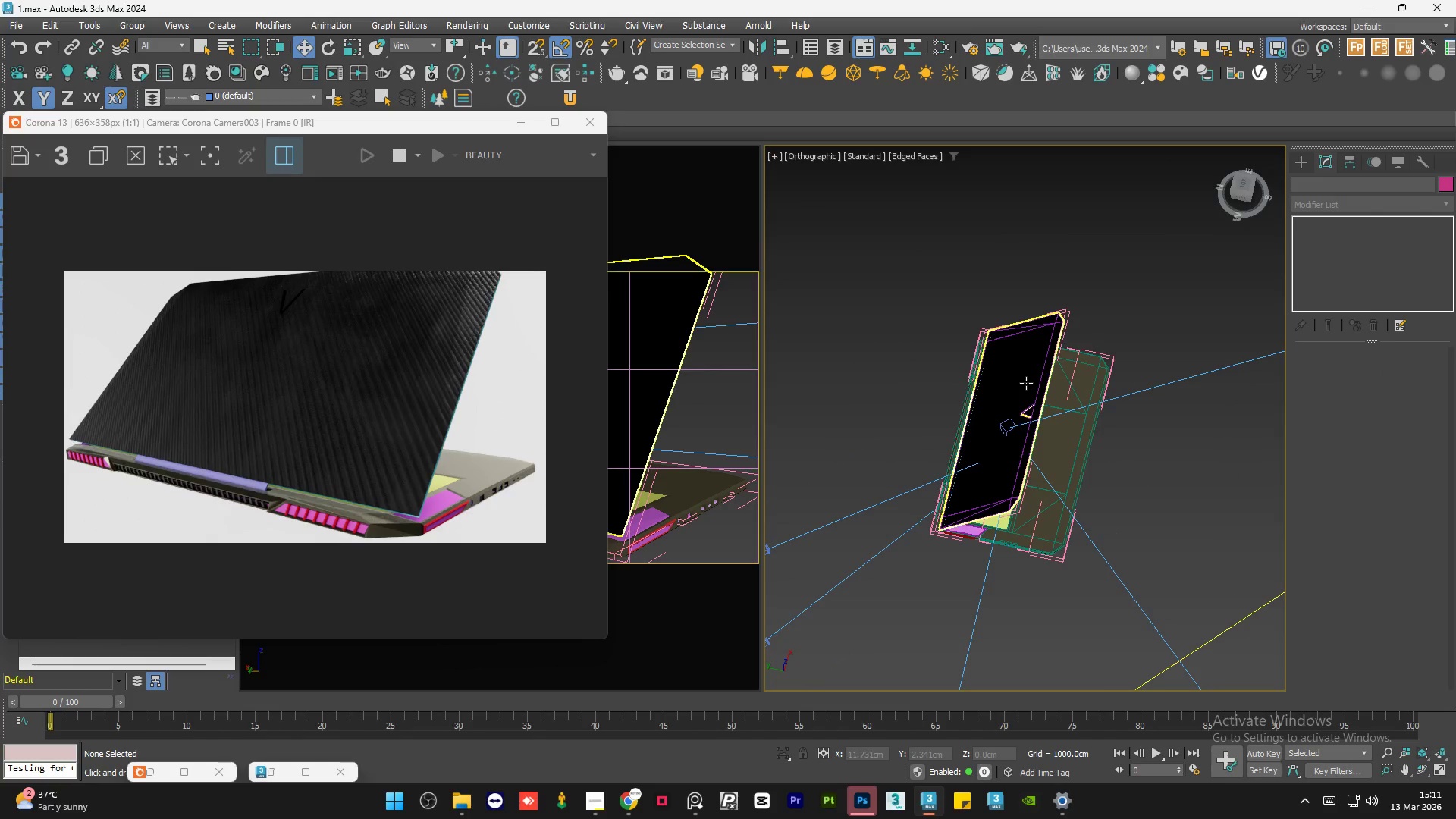 
hold_key(key=ControlLeft, duration=1.16)
left_click([1059, 392])
 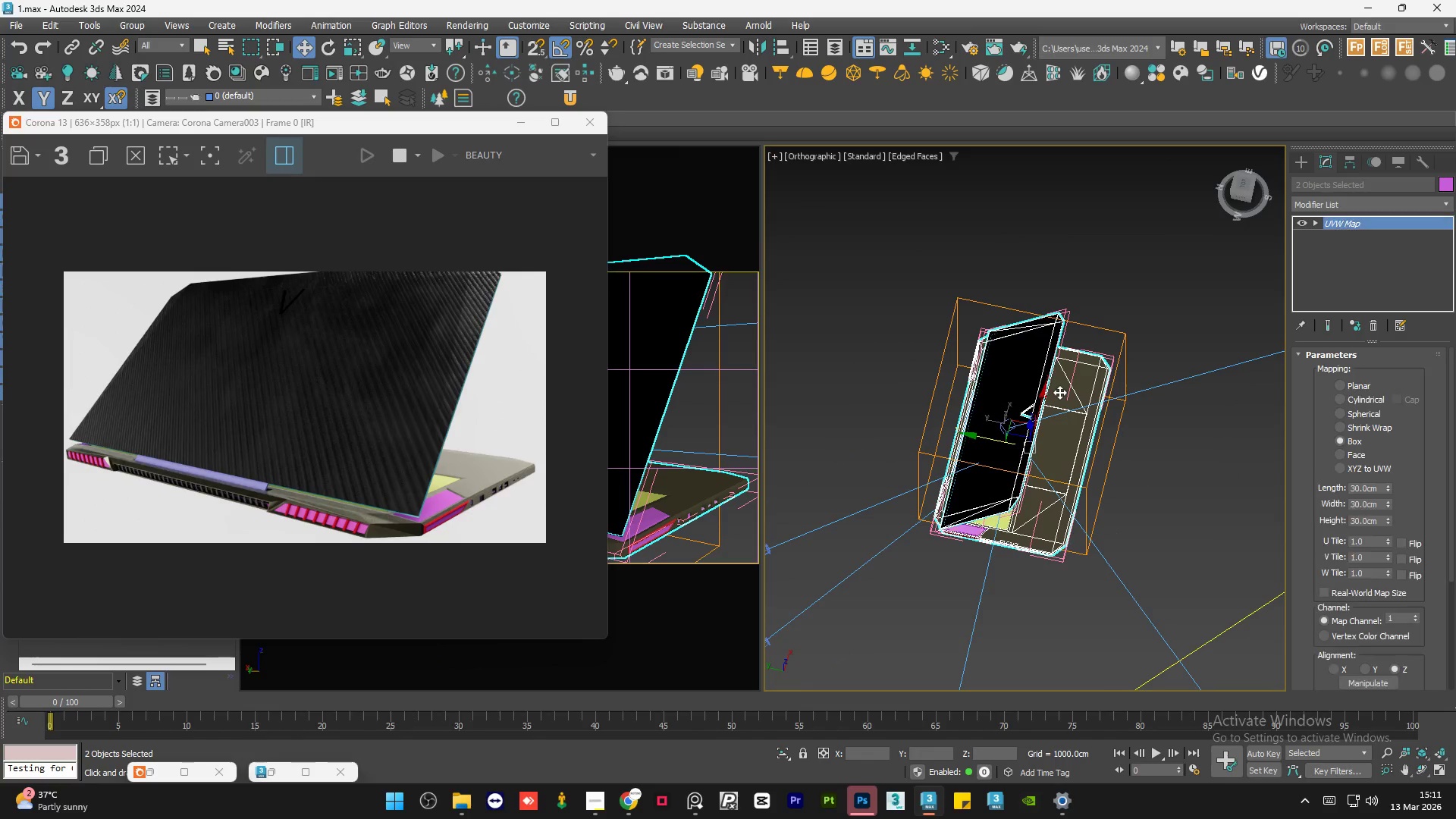 
hold_key(key=ControlLeft, duration=7.28)
left_click([126, 22])
 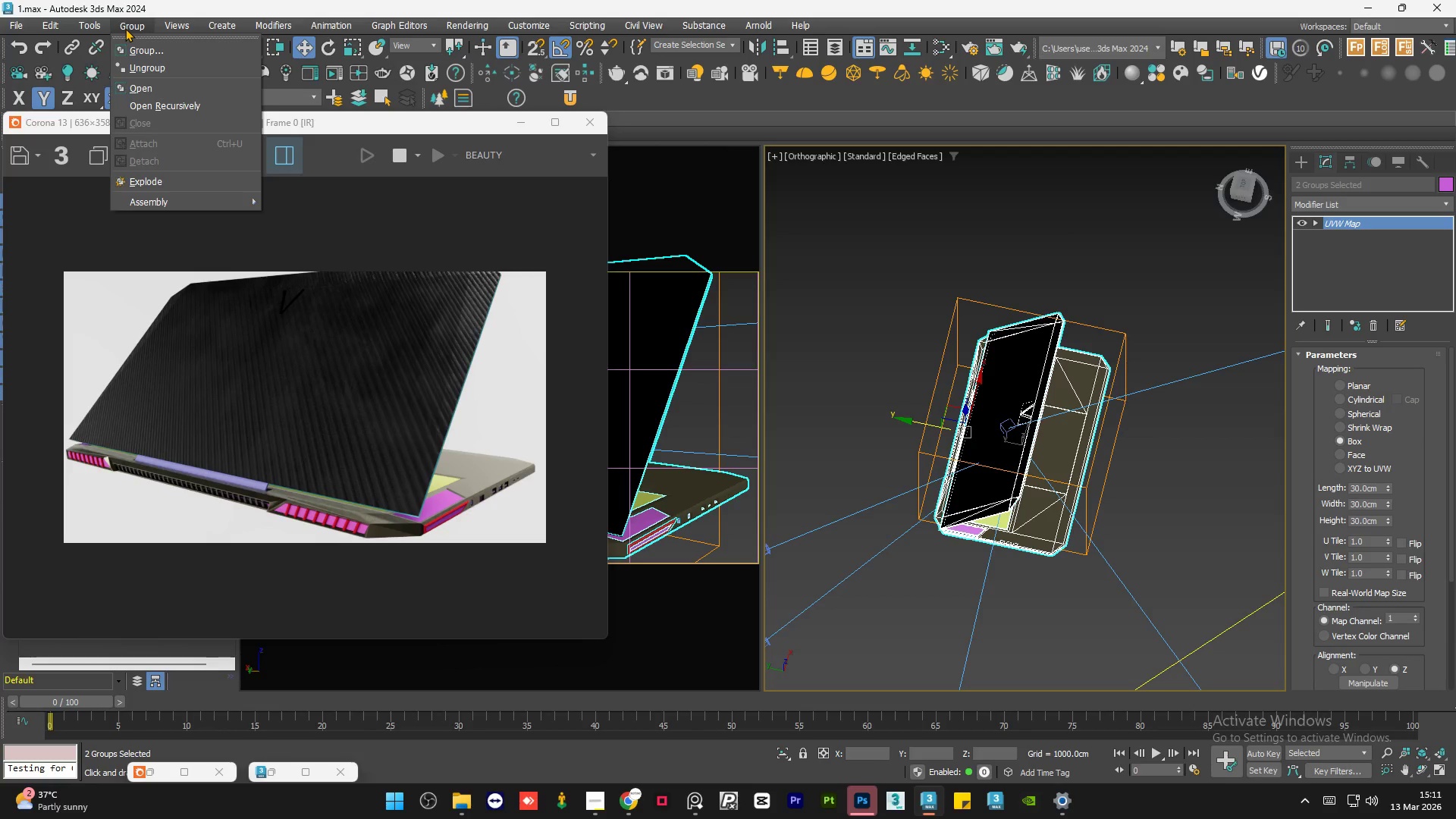 
left_click([1056, 231])
 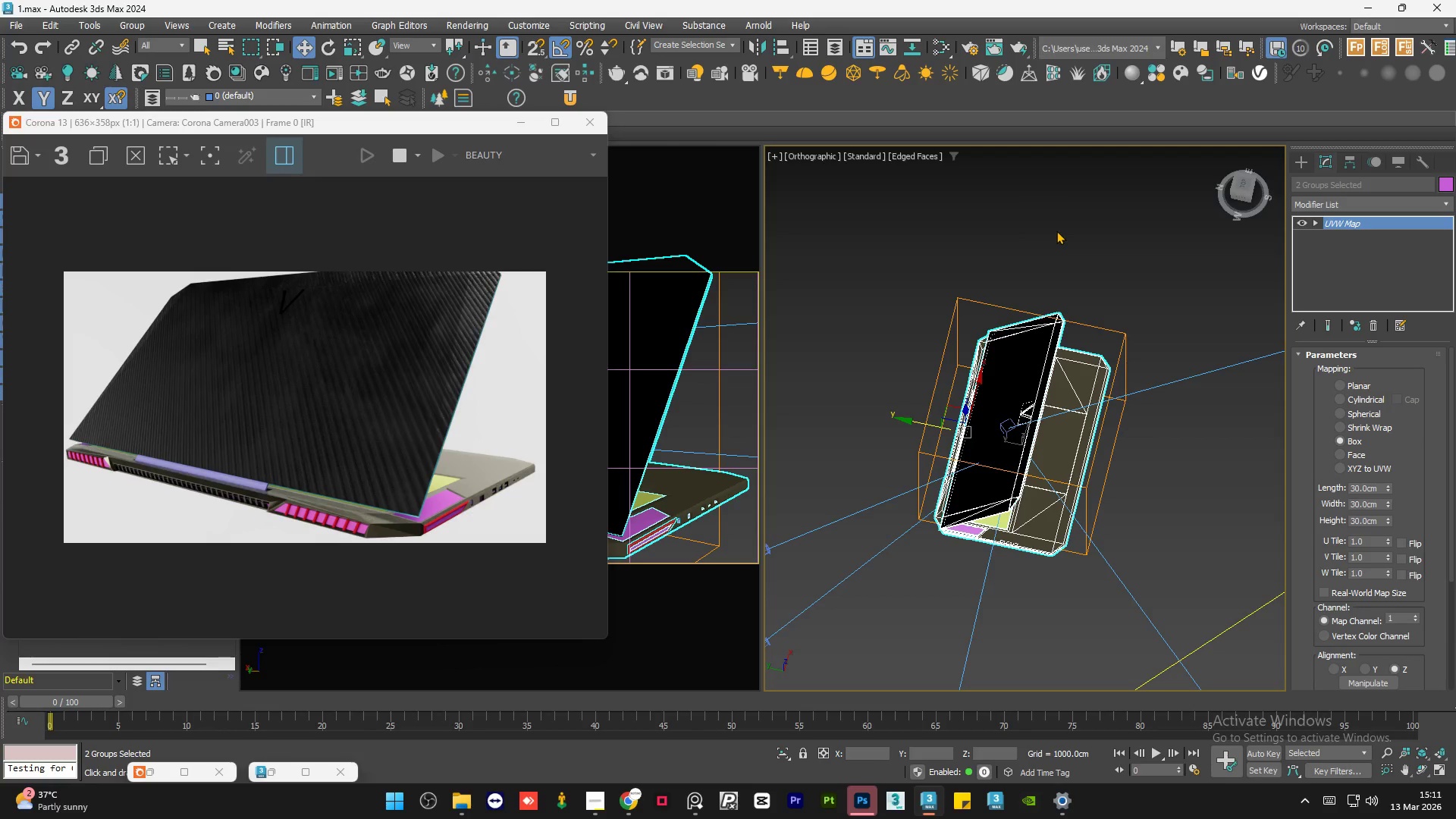 
left_click([1056, 231])
 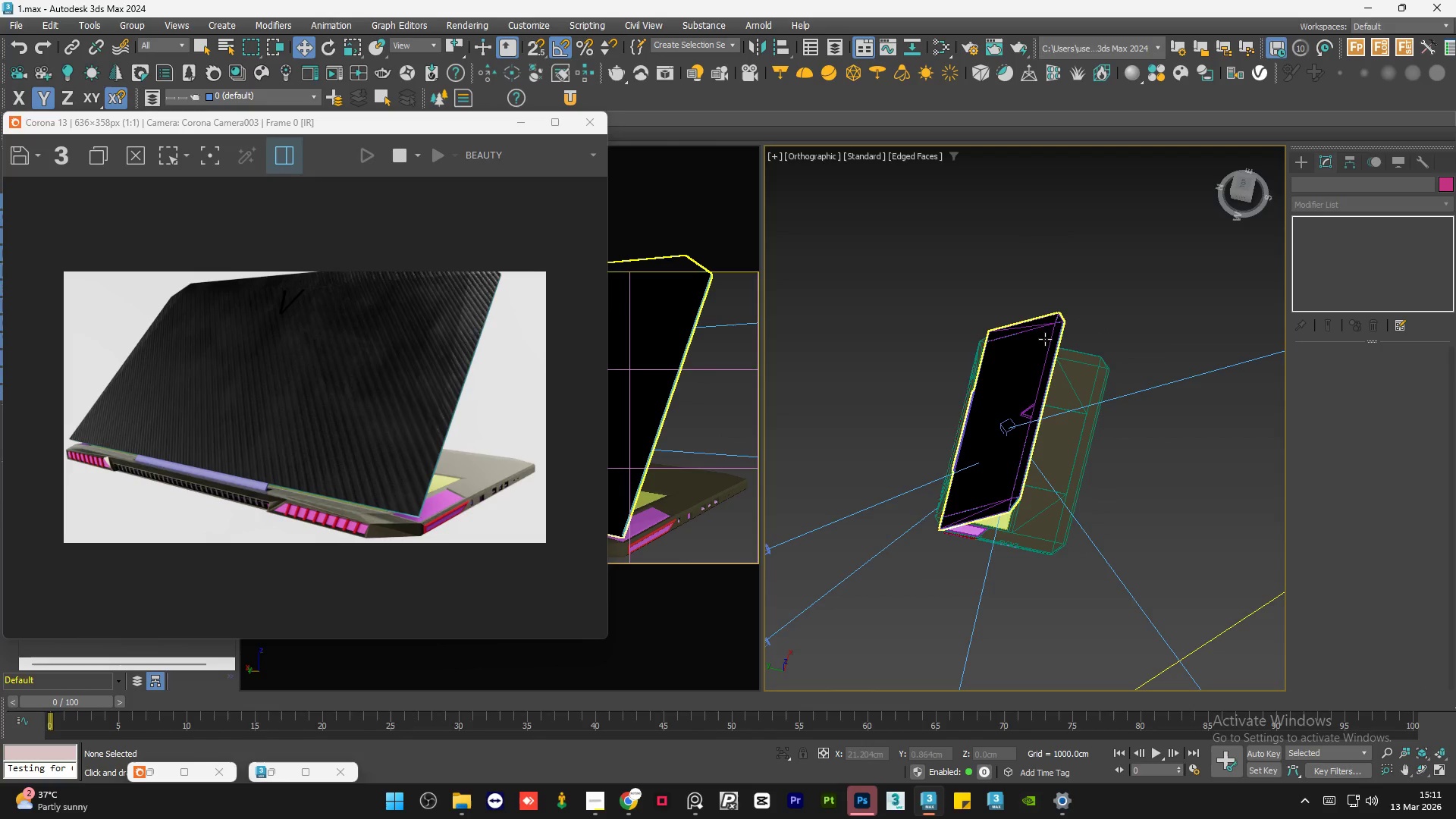 
left_click([1029, 366])
 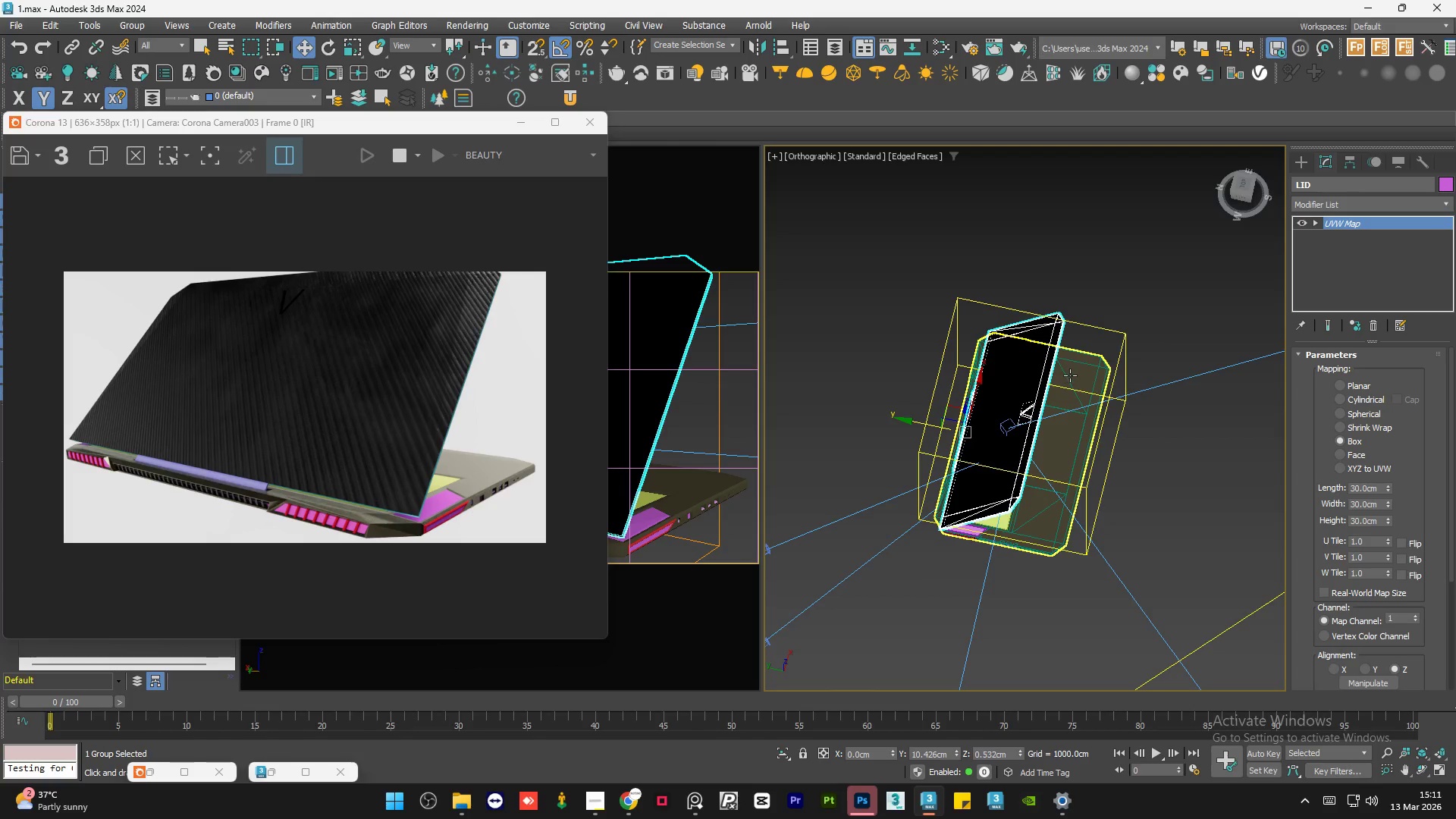 
hold_key(key=ControlLeft, duration=0.81)
left_click([1070, 375])
 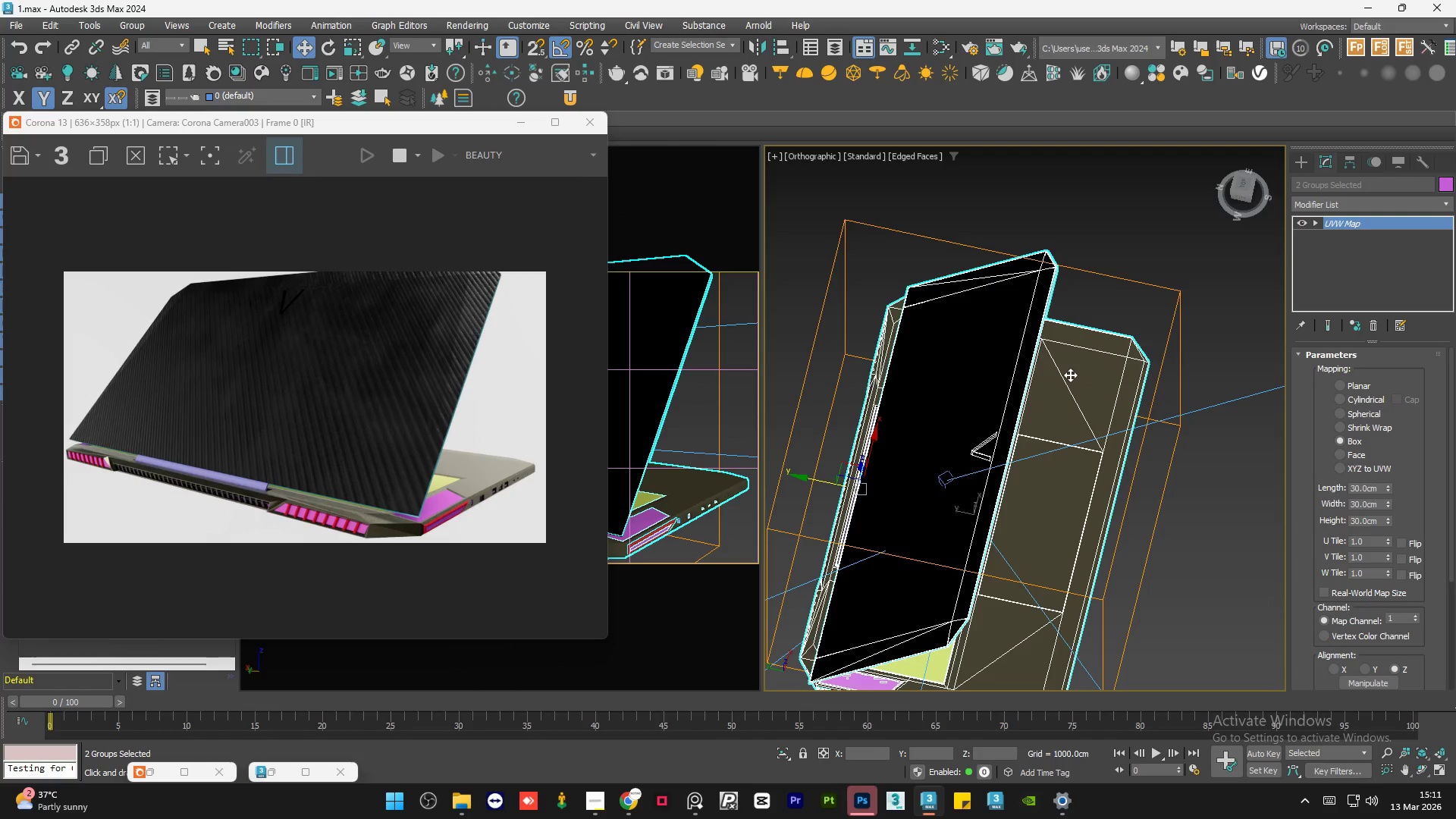 
scroll: coordinate [1070, 375], scroll_direction: up, amount: 2.0
 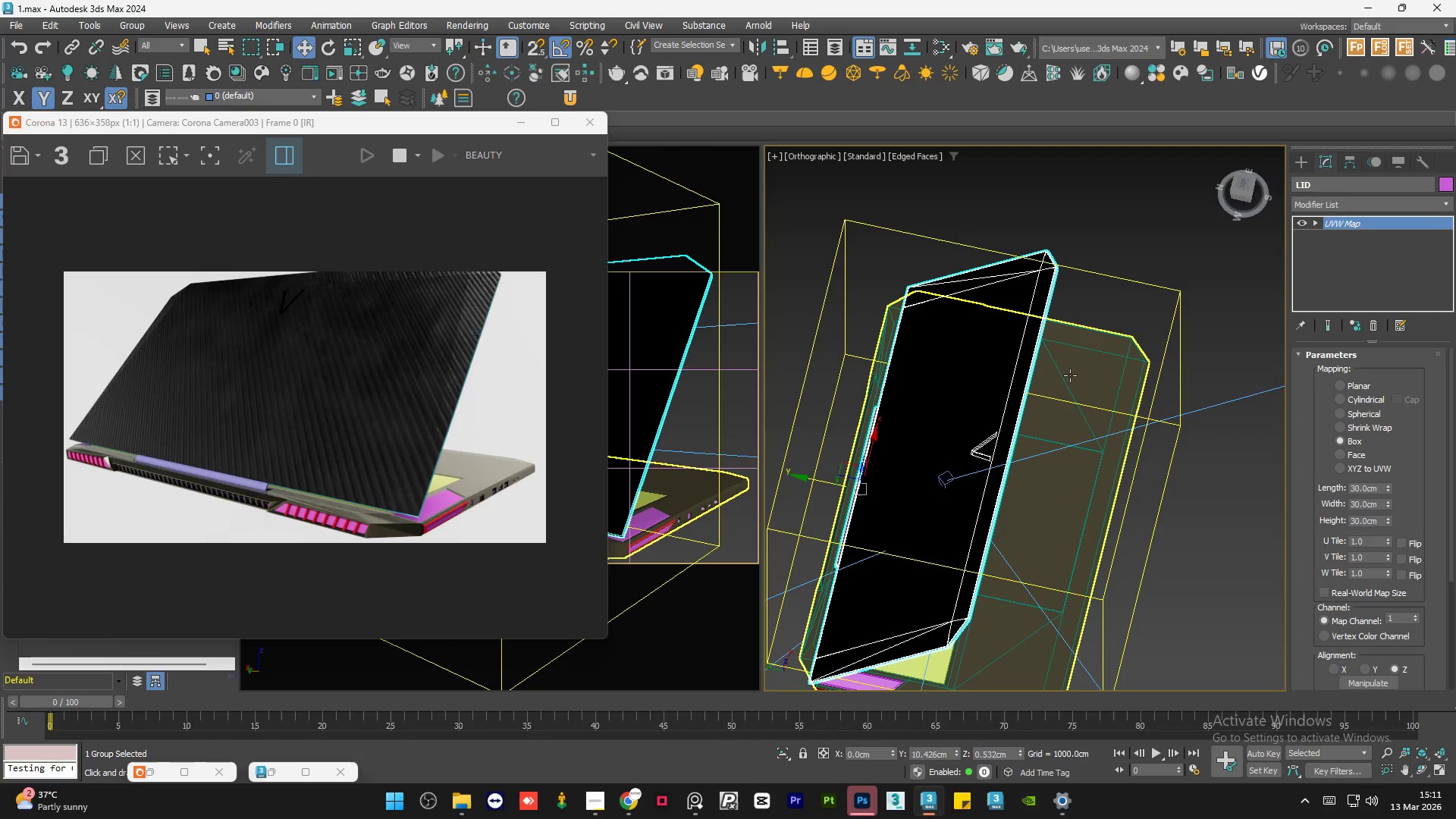 
hold_key(key=AltLeft, duration=1.44)
scroll: coordinate [1113, 341], scroll_direction: up, amount: 1.0
 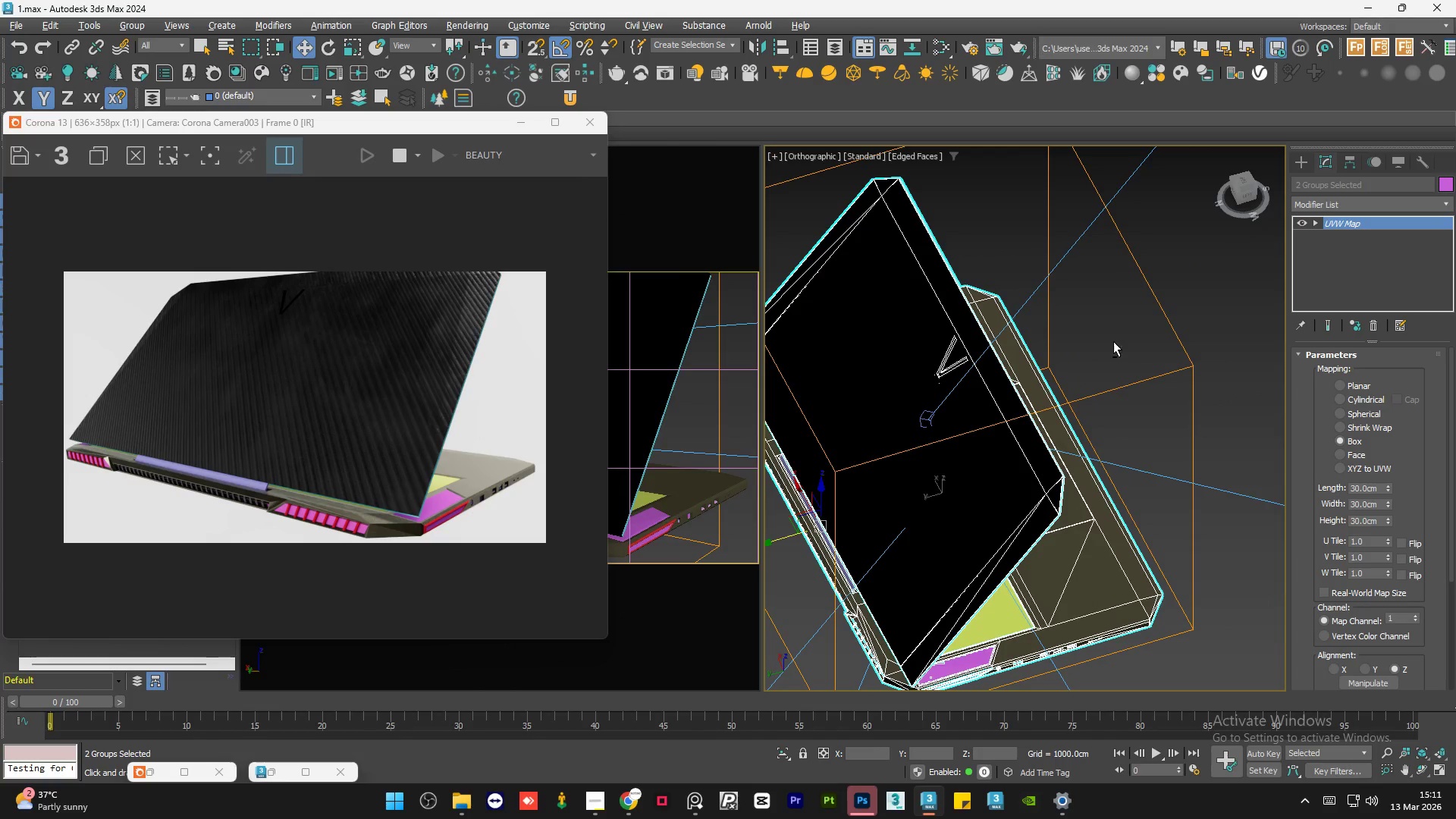 
double_click([1367, 487])
 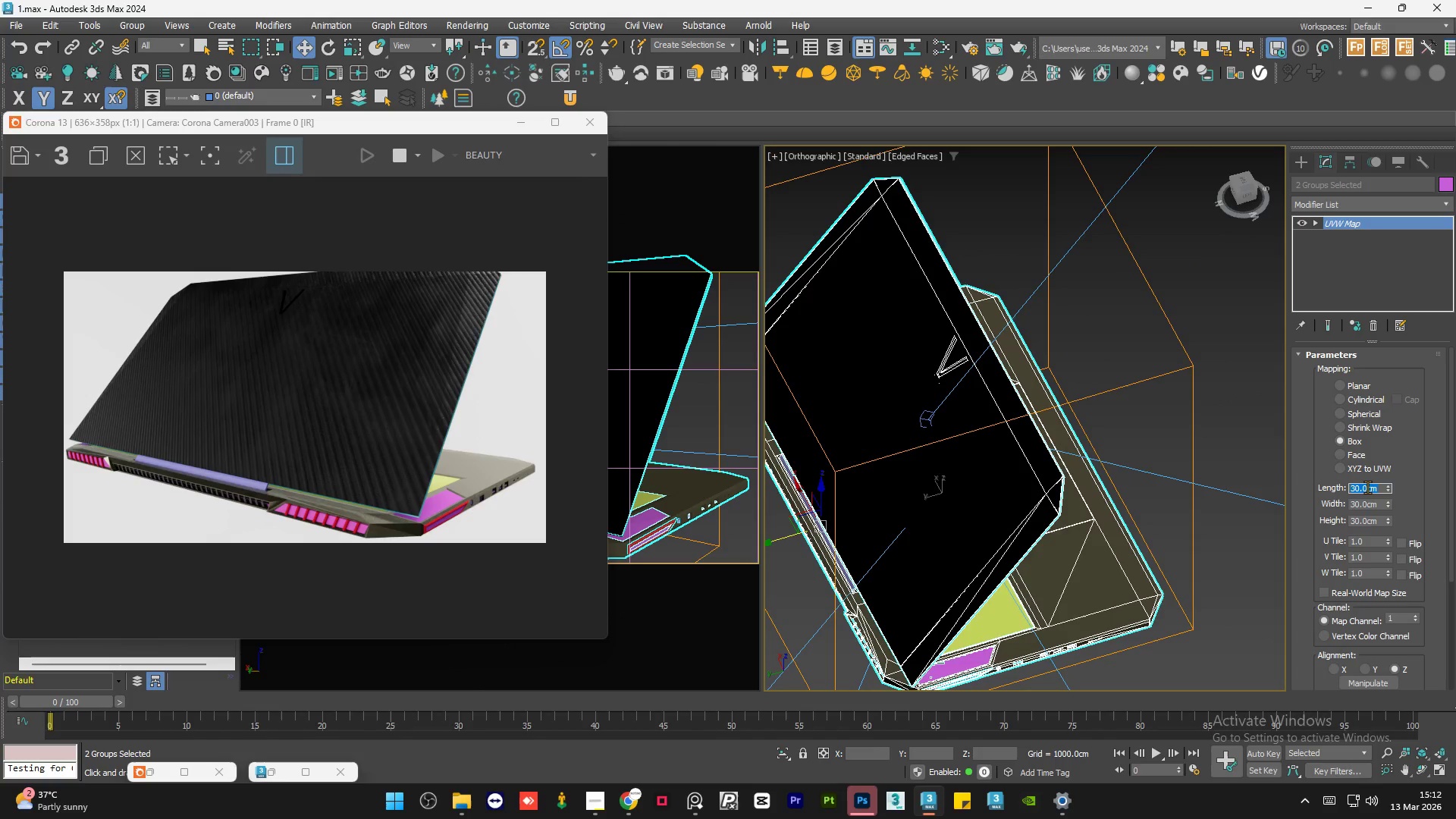 
key(Numpad2)
 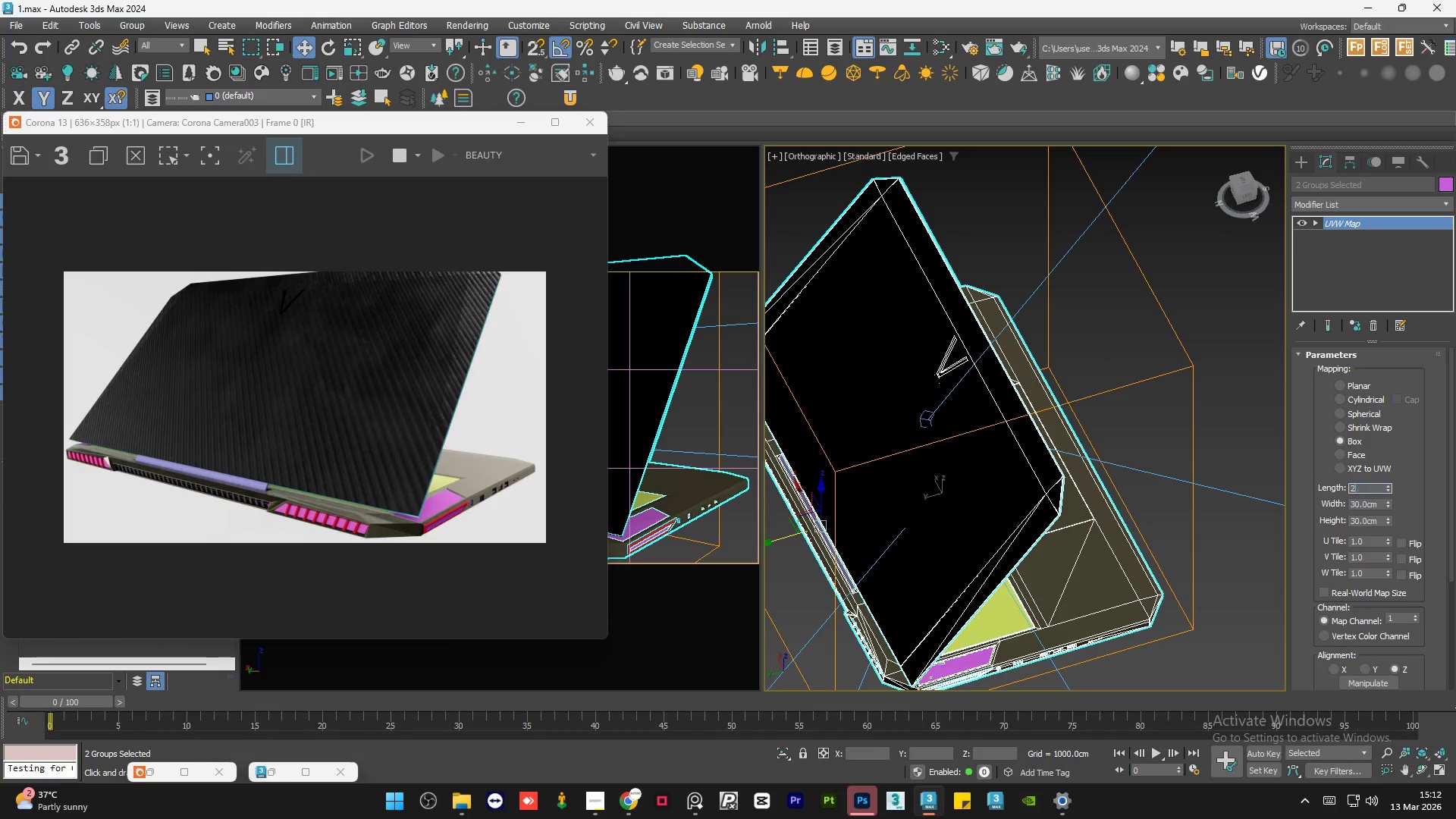 
key(Numpad0)
 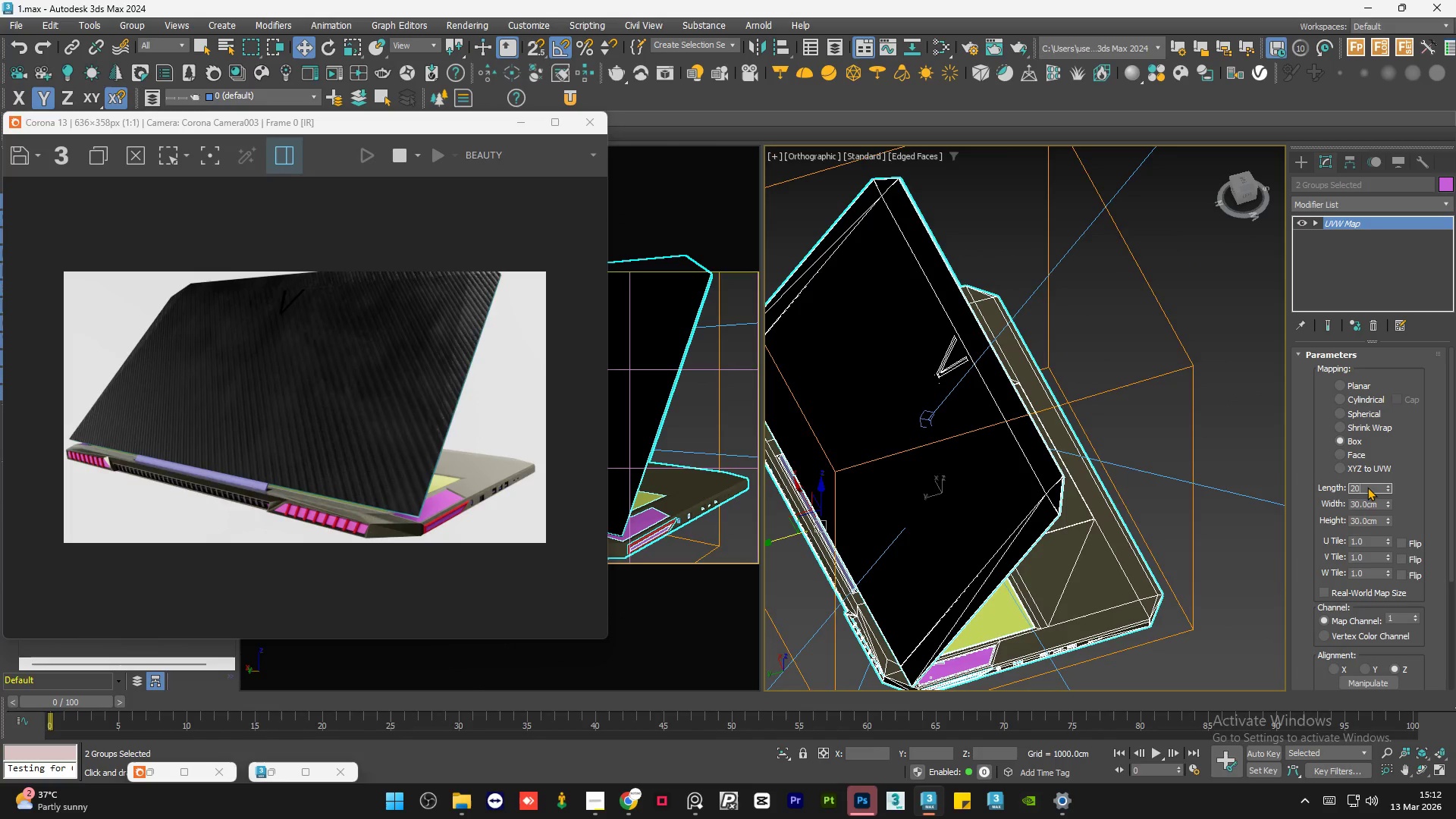 
key(NumpadEnter)
 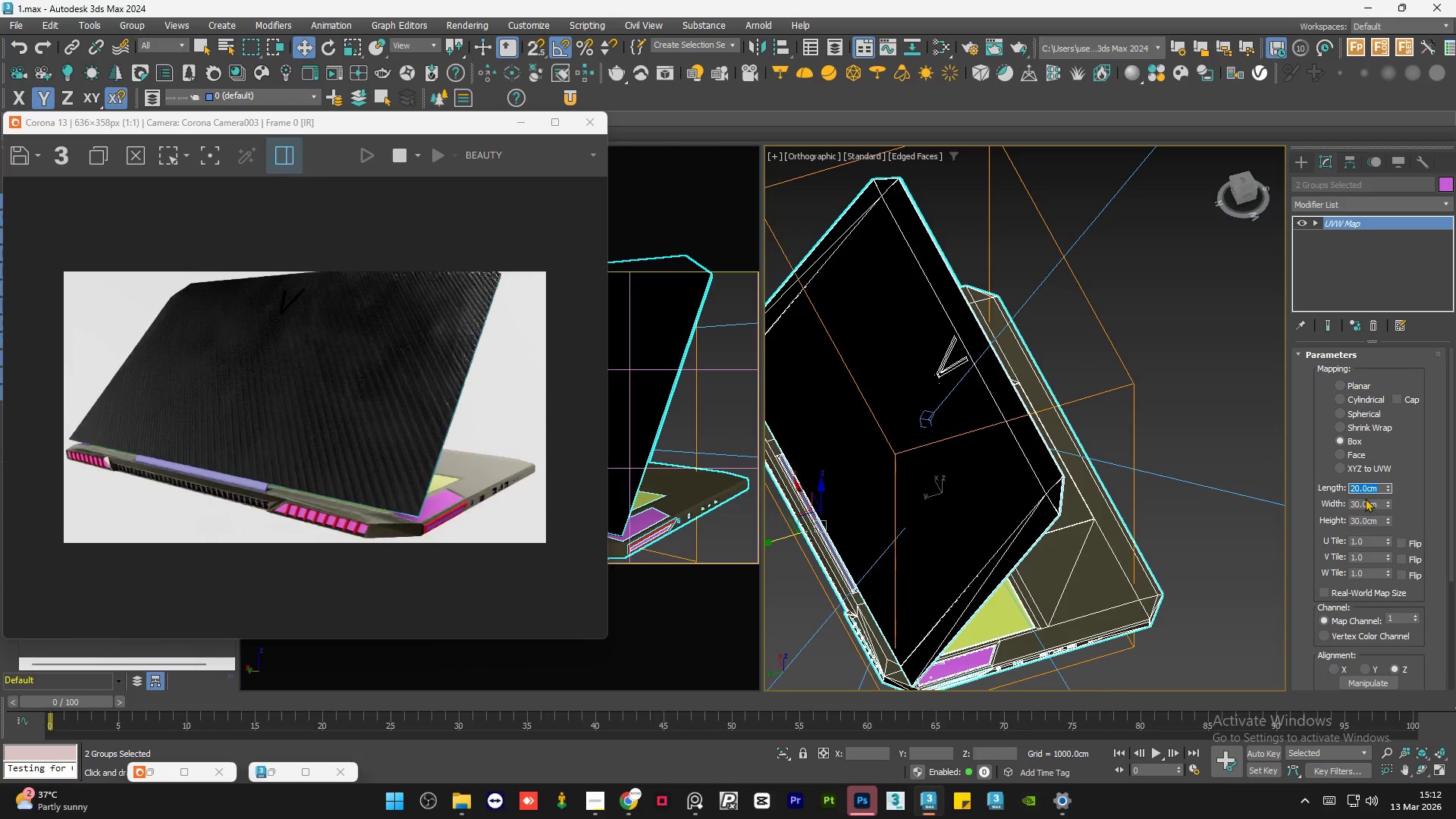 
double_click([1367, 503])
 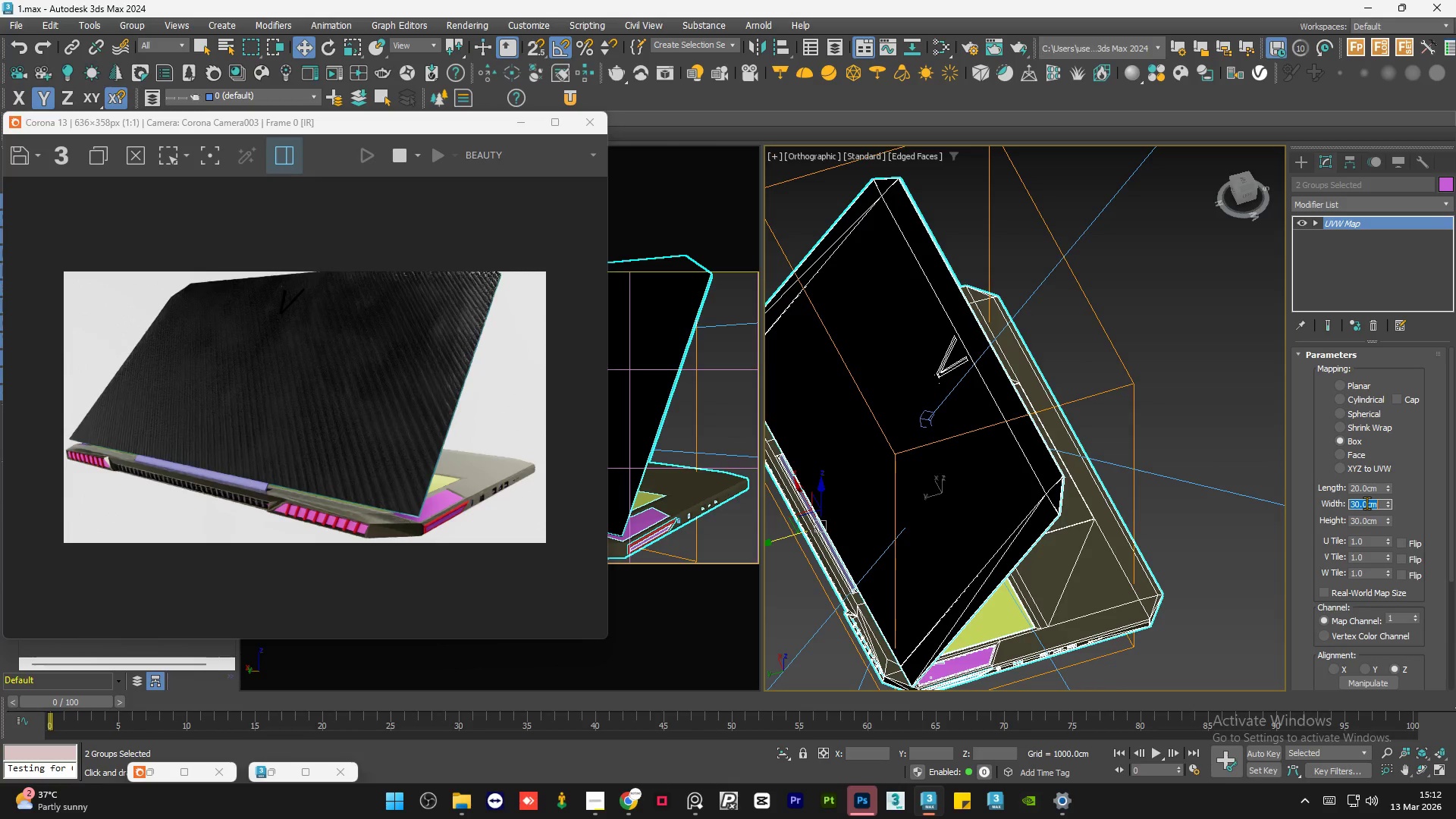 
key(Numpad2)
 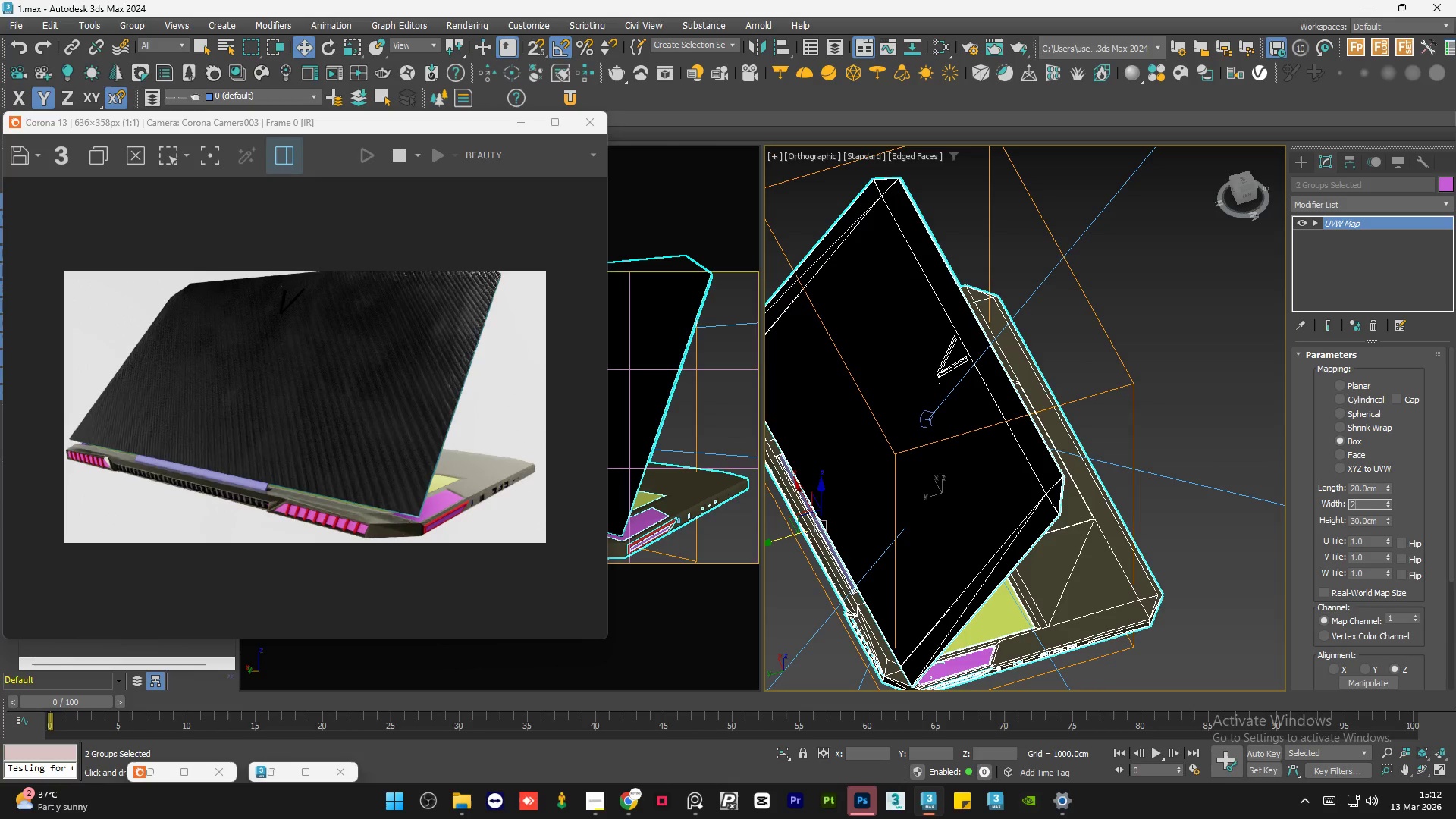 
key(Numpad0)
 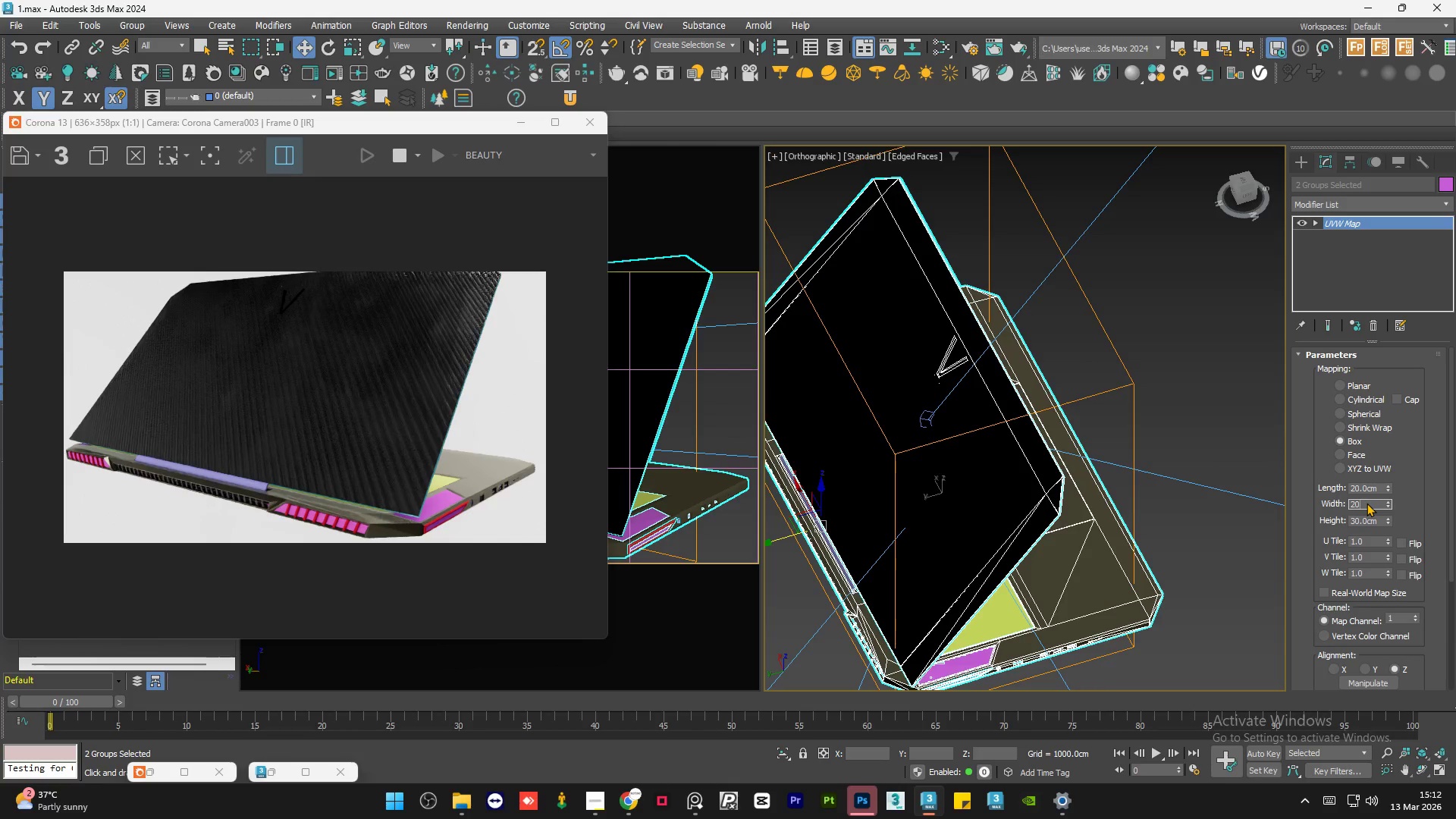 
key(NumpadEnter)
 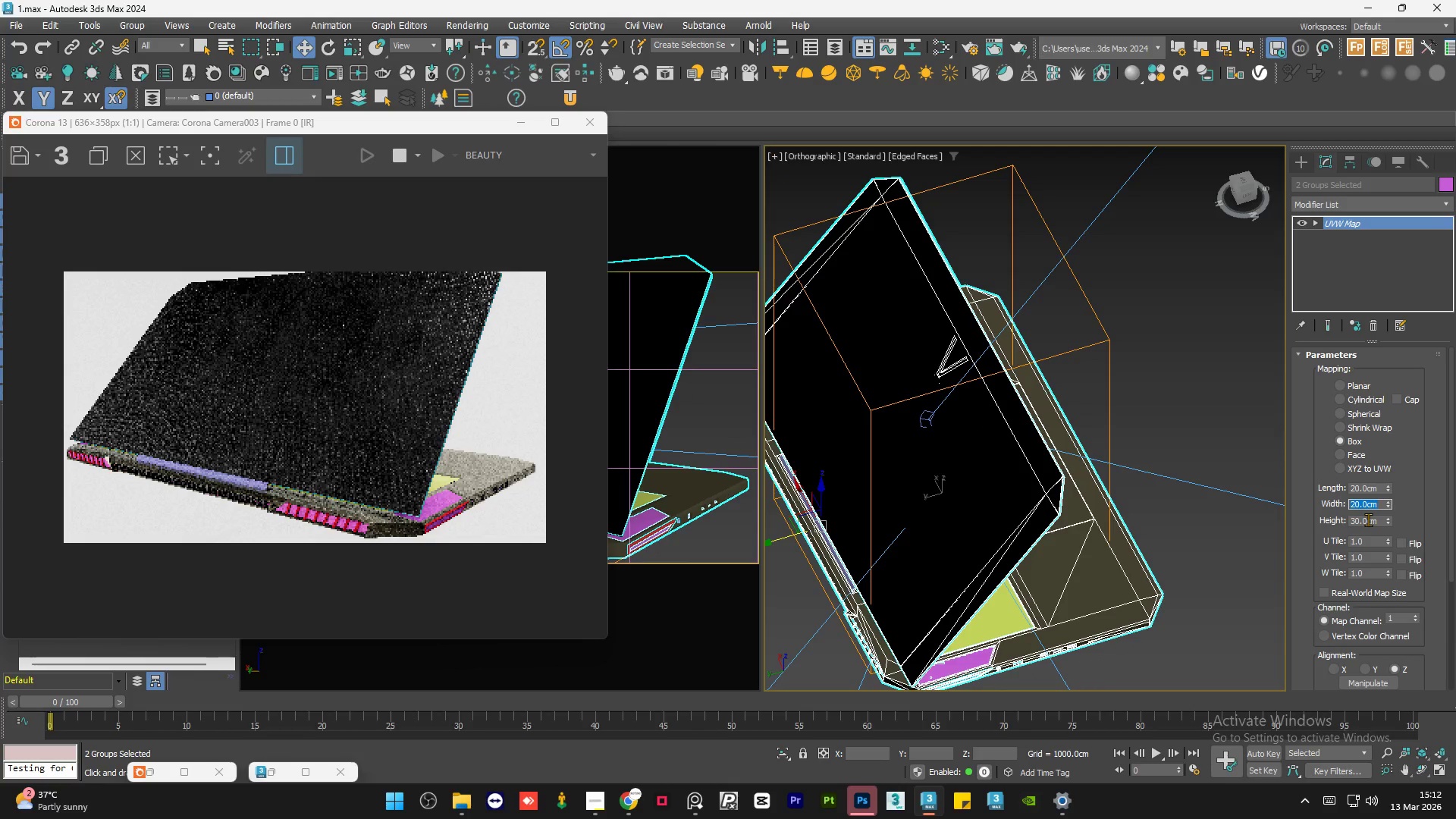 
double_click([1368, 519])
 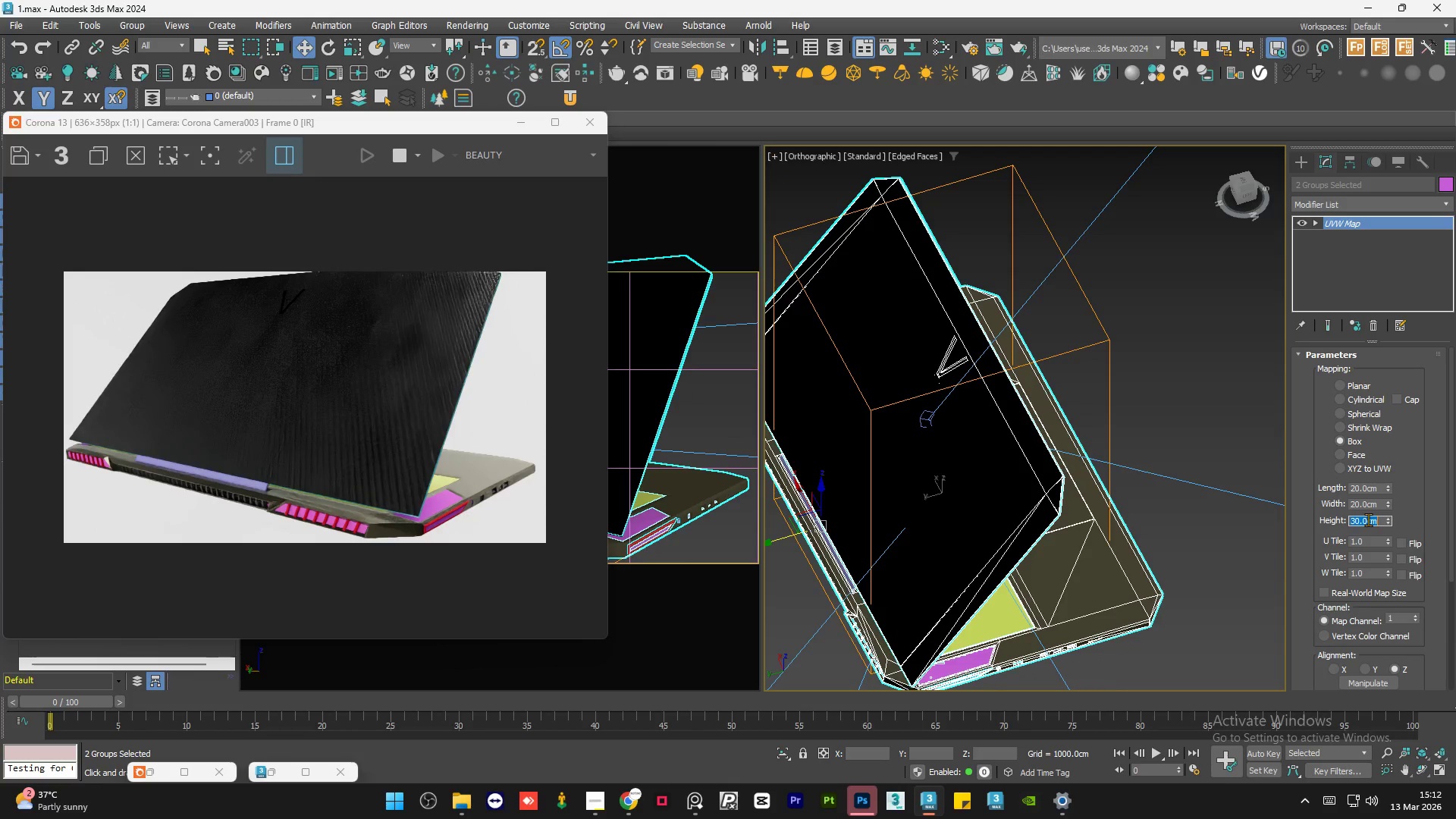 
key(Numpad2)
 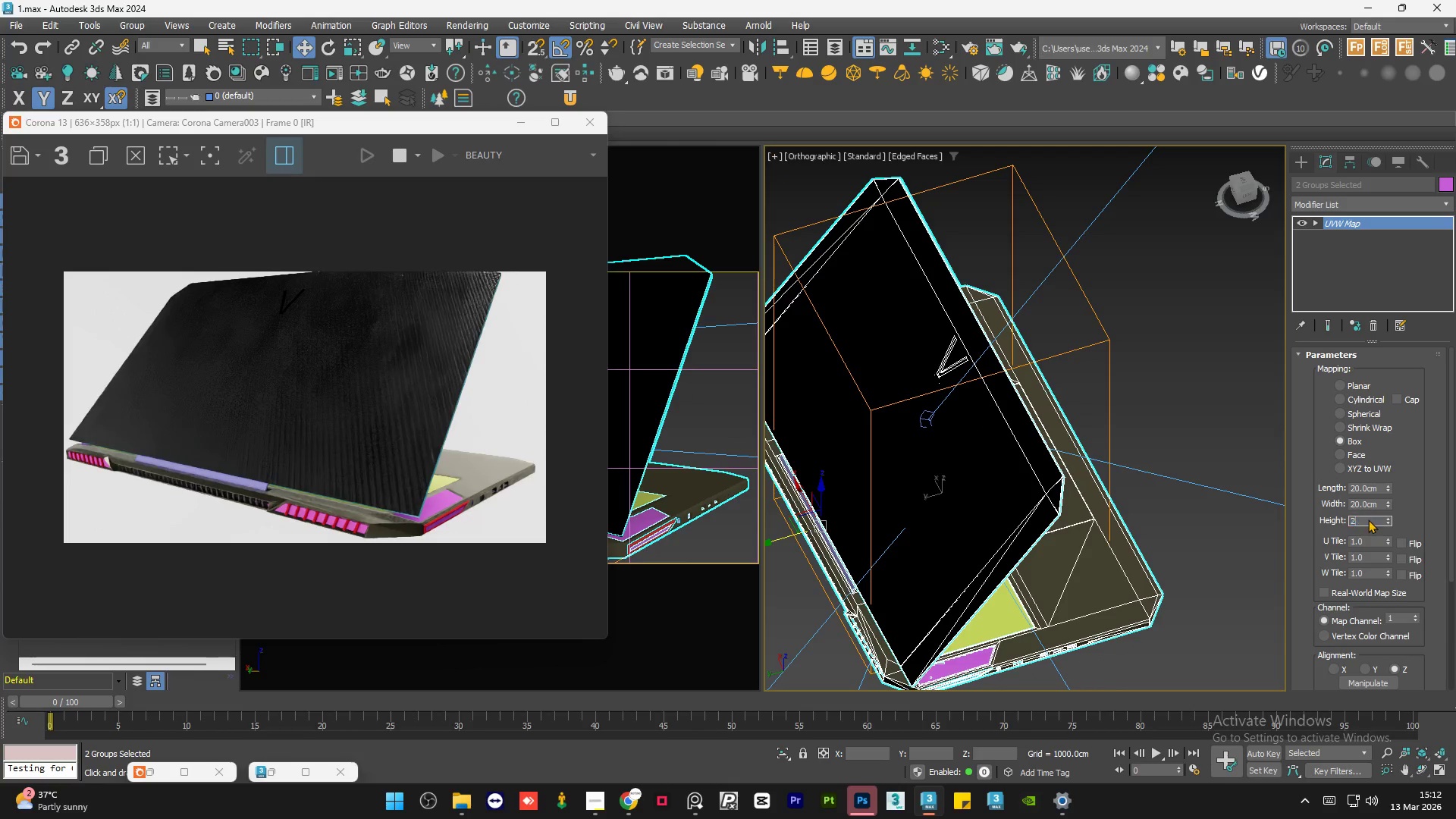 
key(Numpad0)
 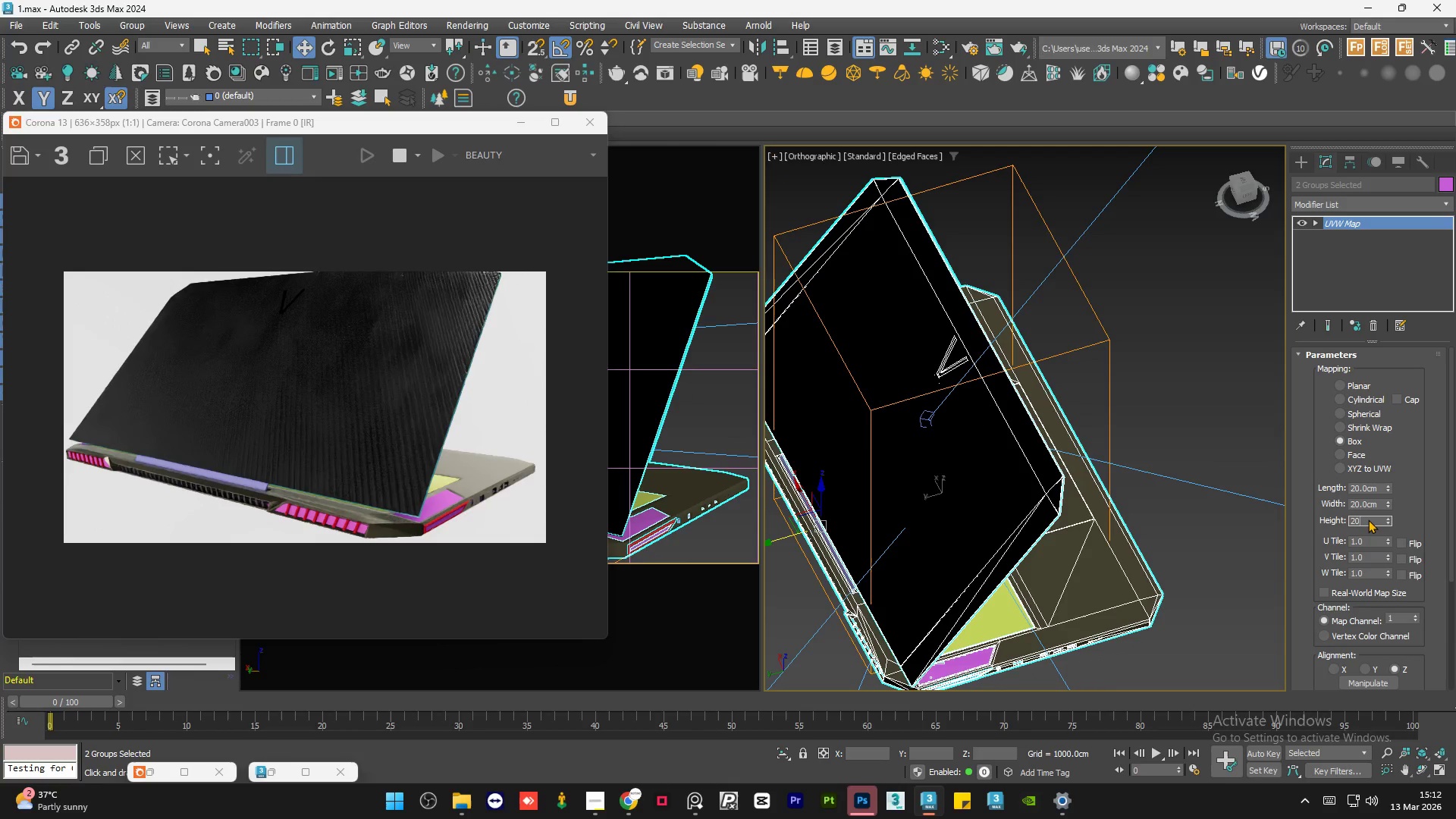 
key(NumpadEnter)
 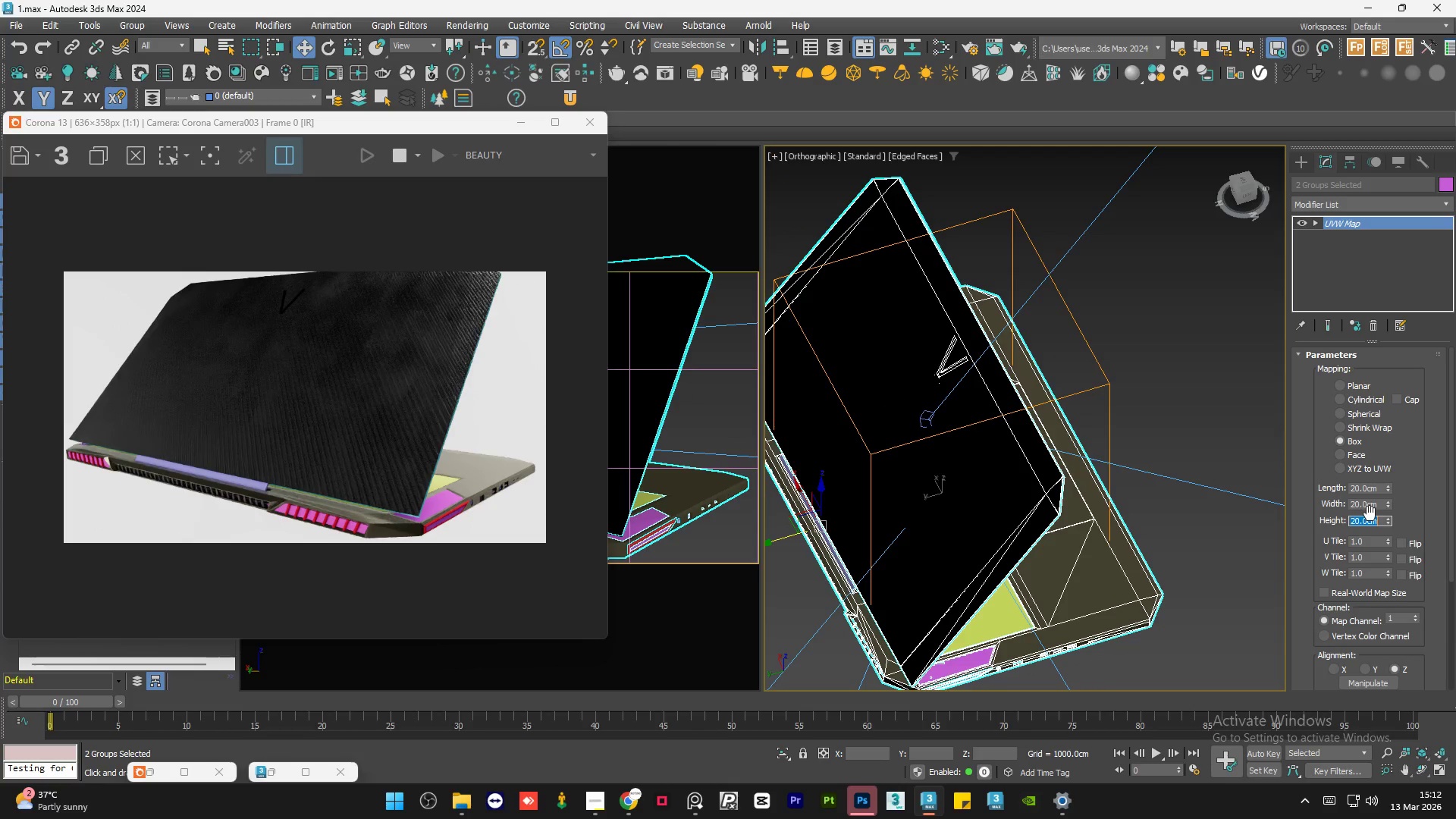 
double_click([1371, 489])
 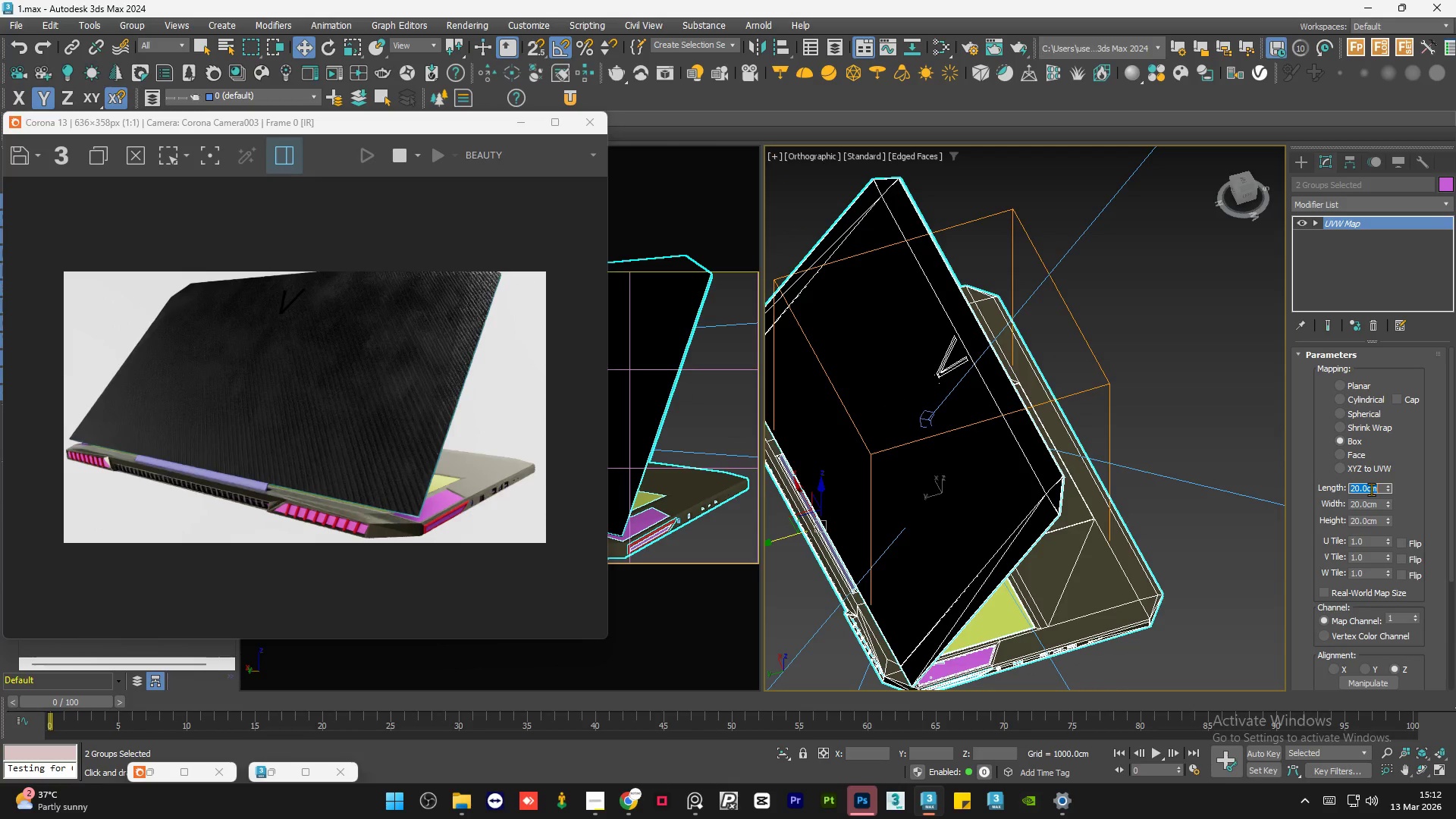 
key(Numpad1)
 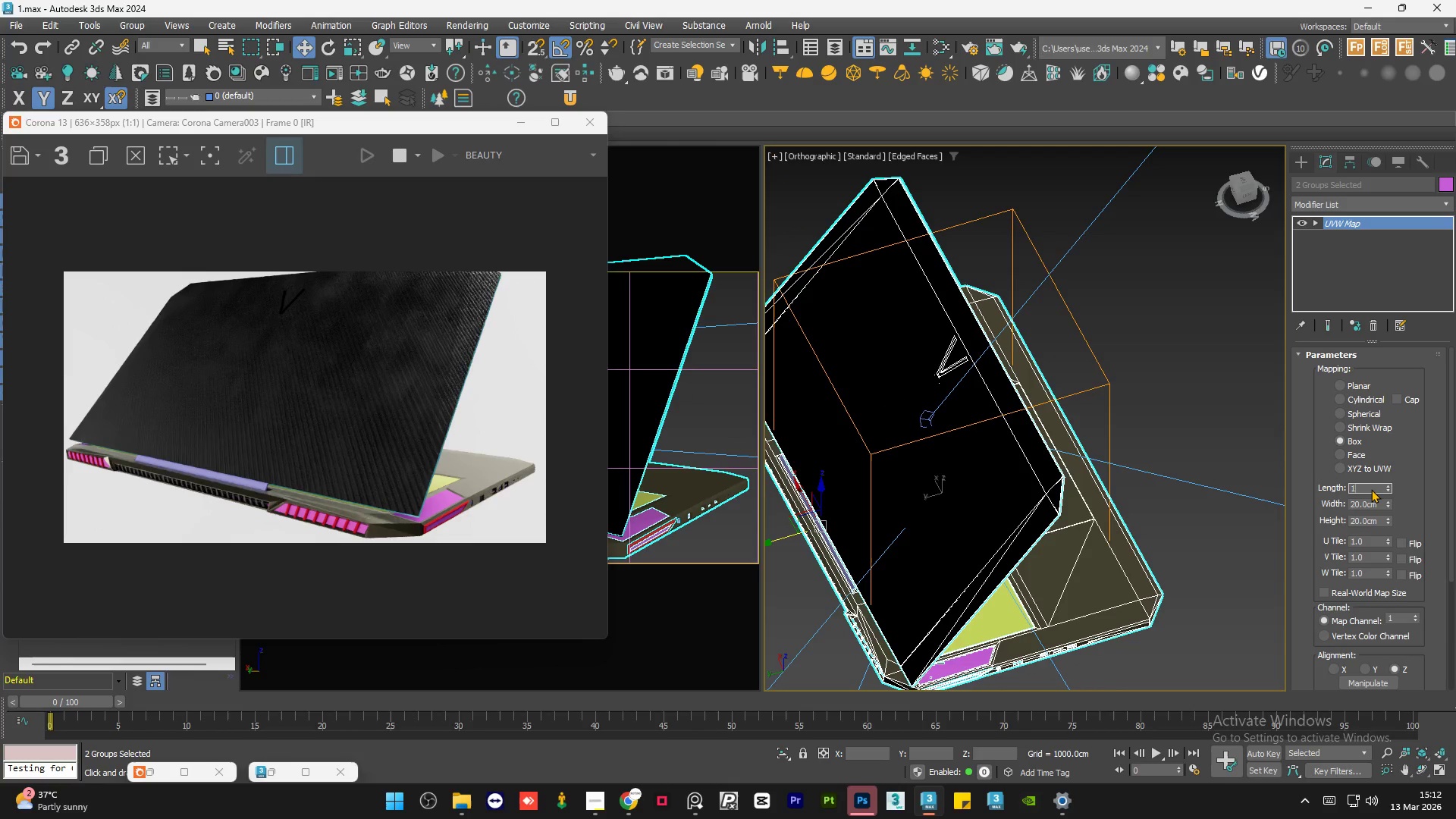 
key(Numpad0)
 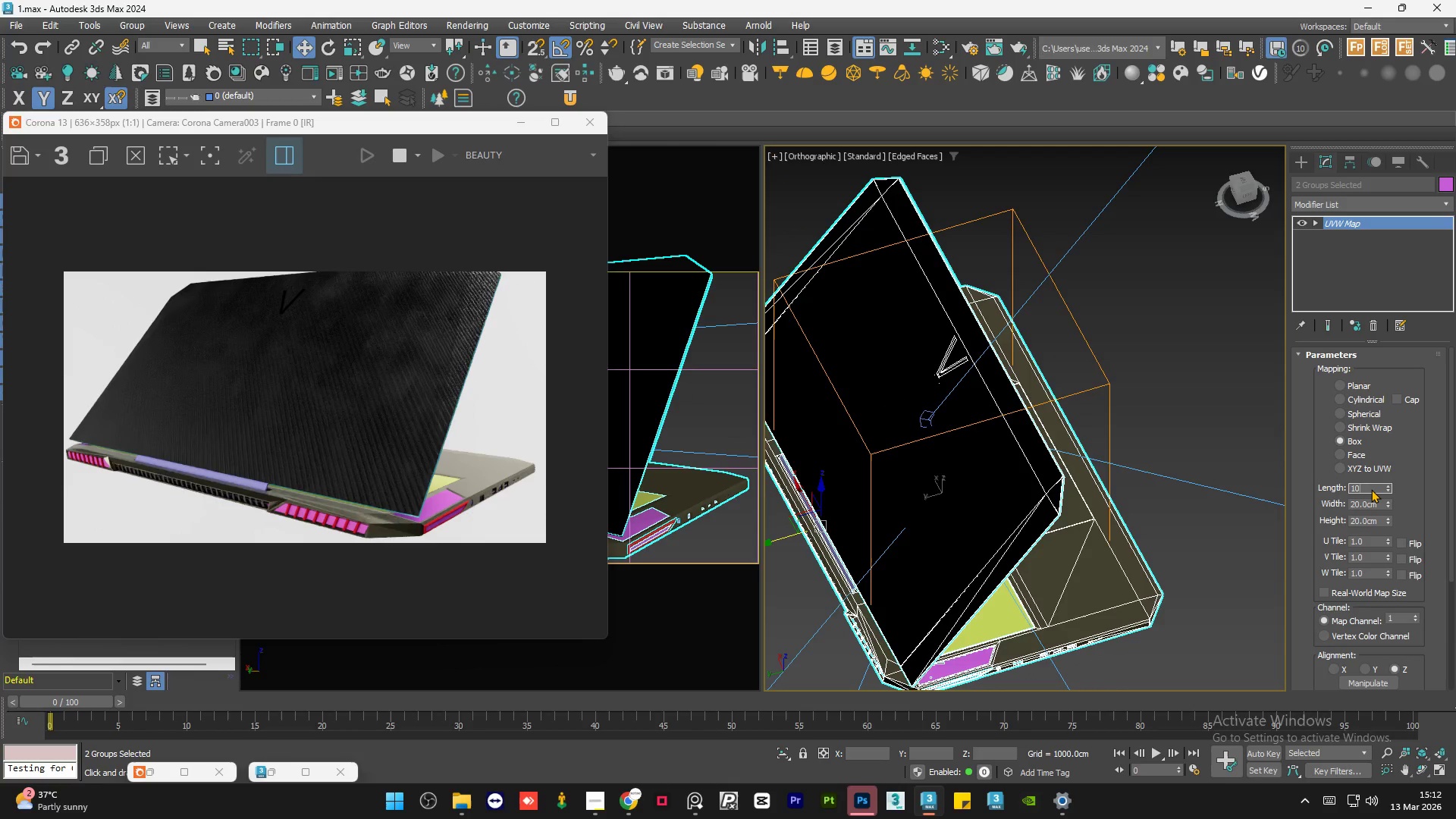 
key(Numpad0)
 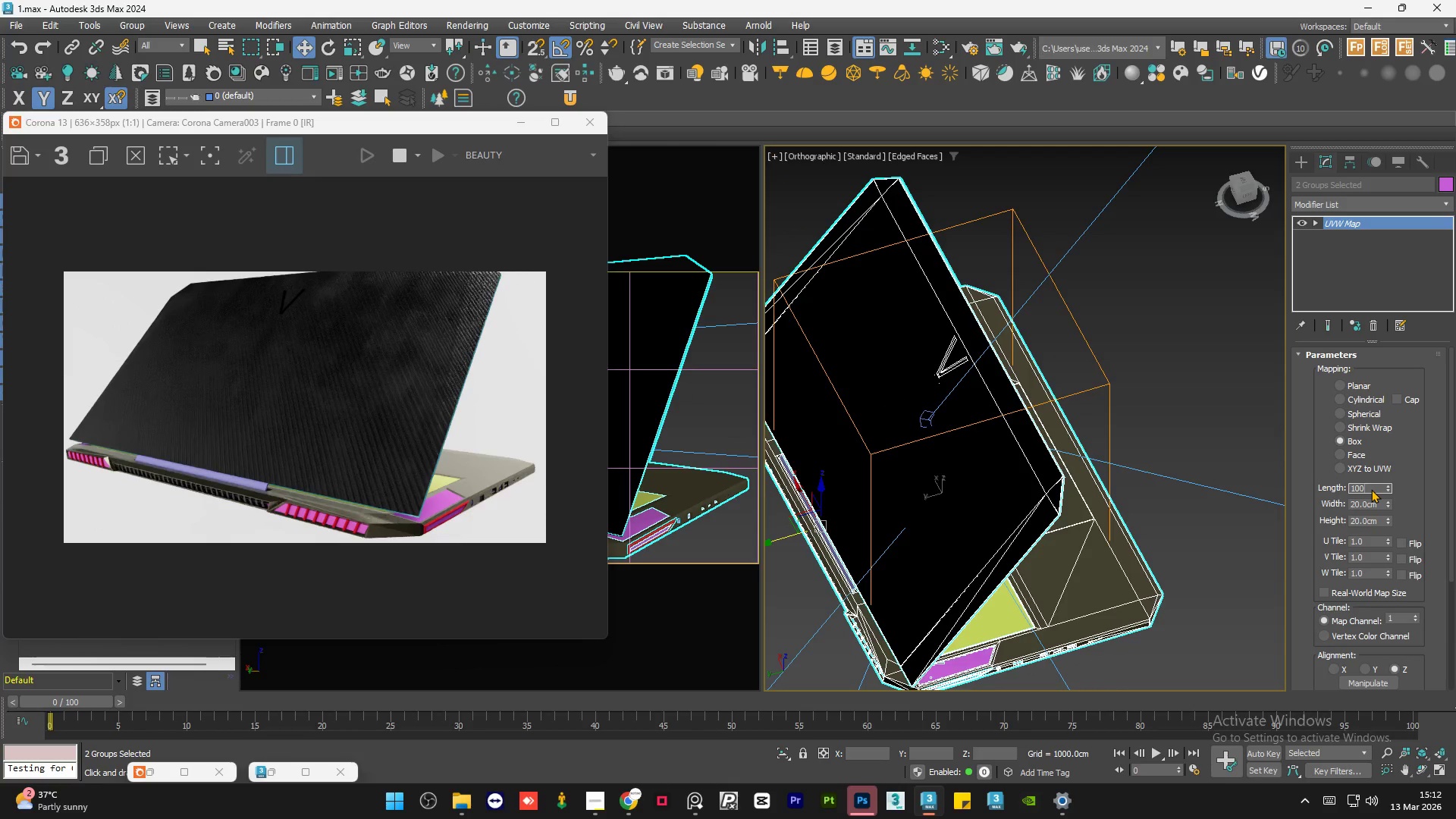 
key(NumpadEnter)
 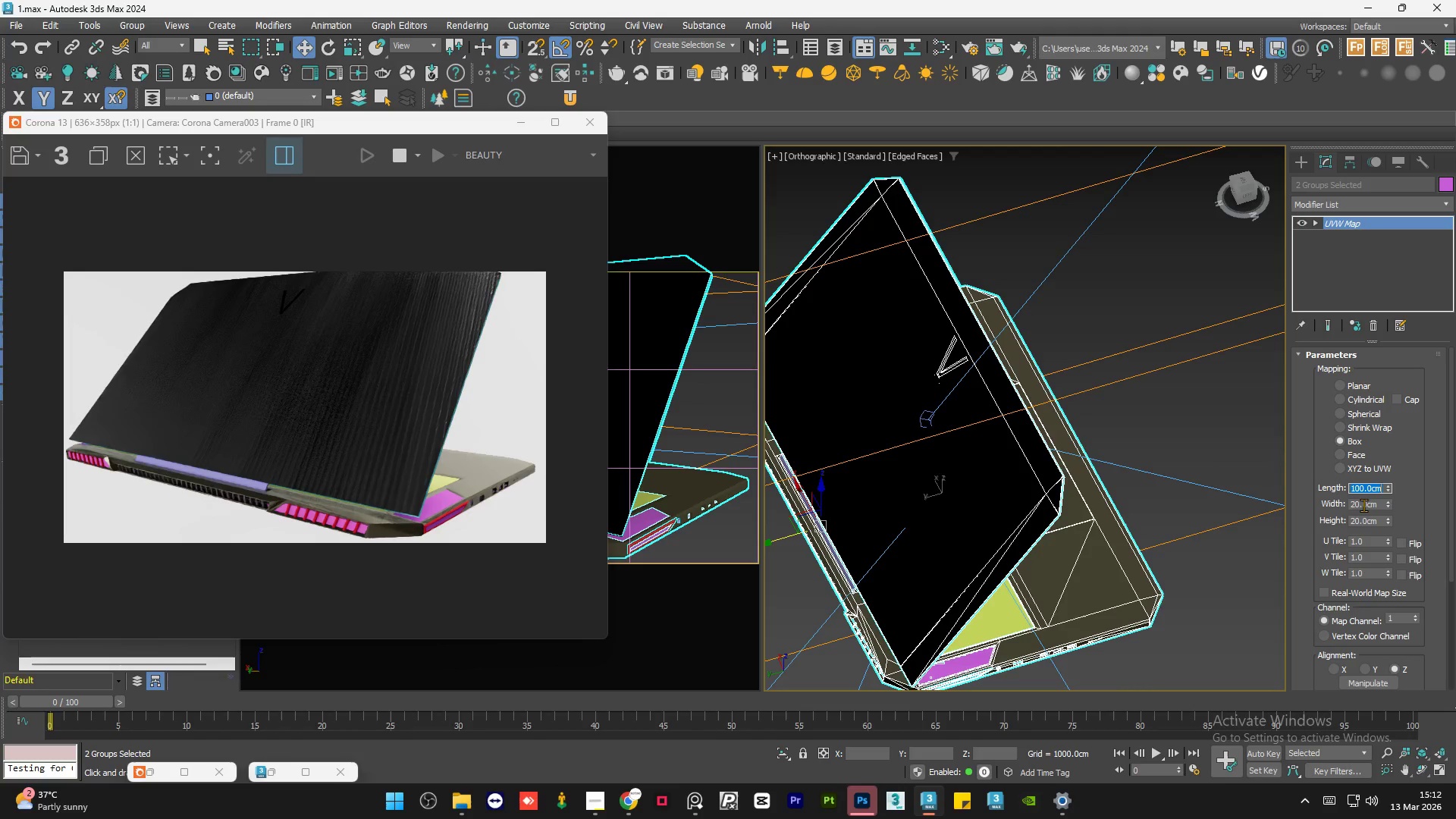 
double_click([1363, 507])
 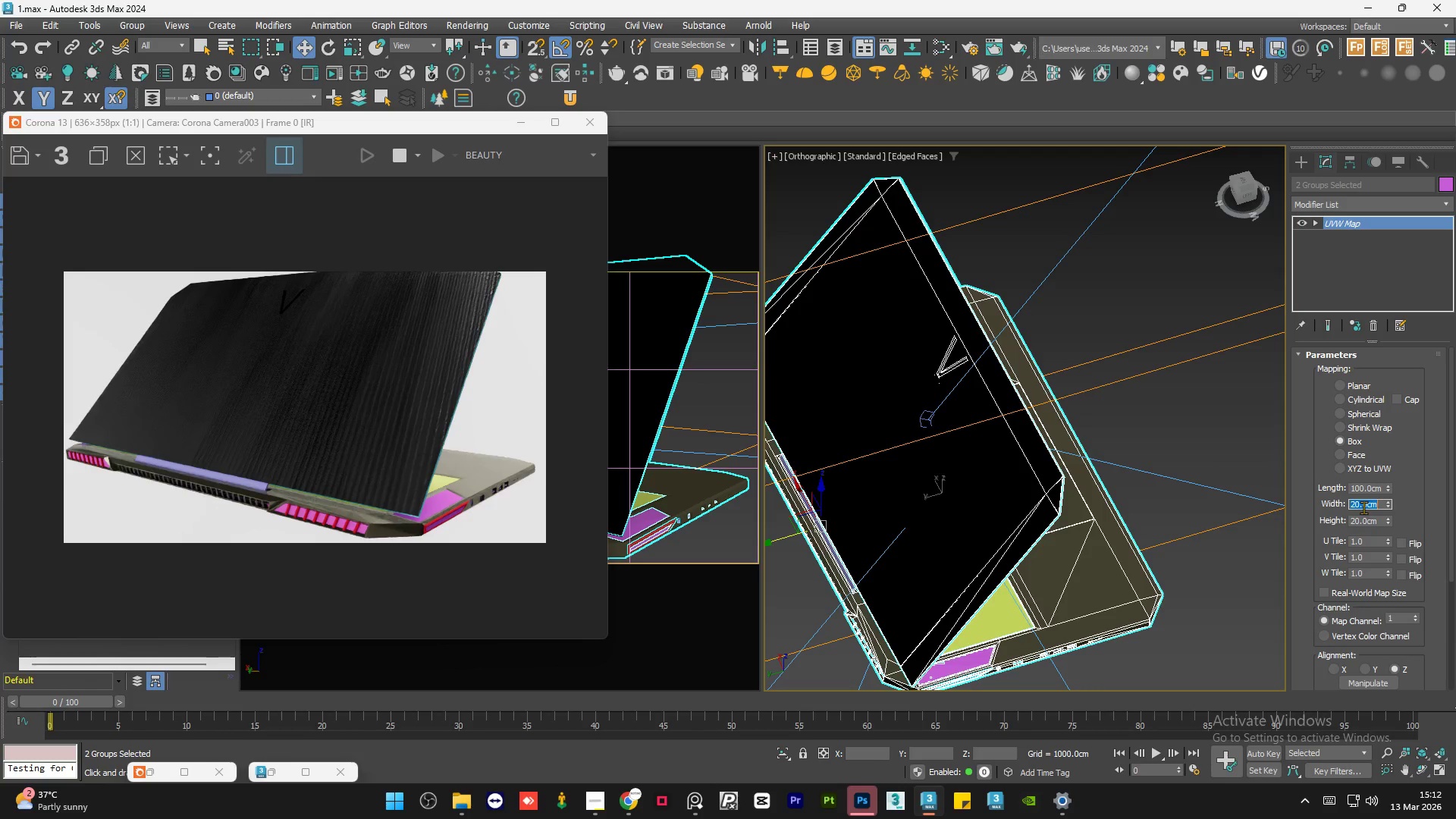 
key(Numpad1)
 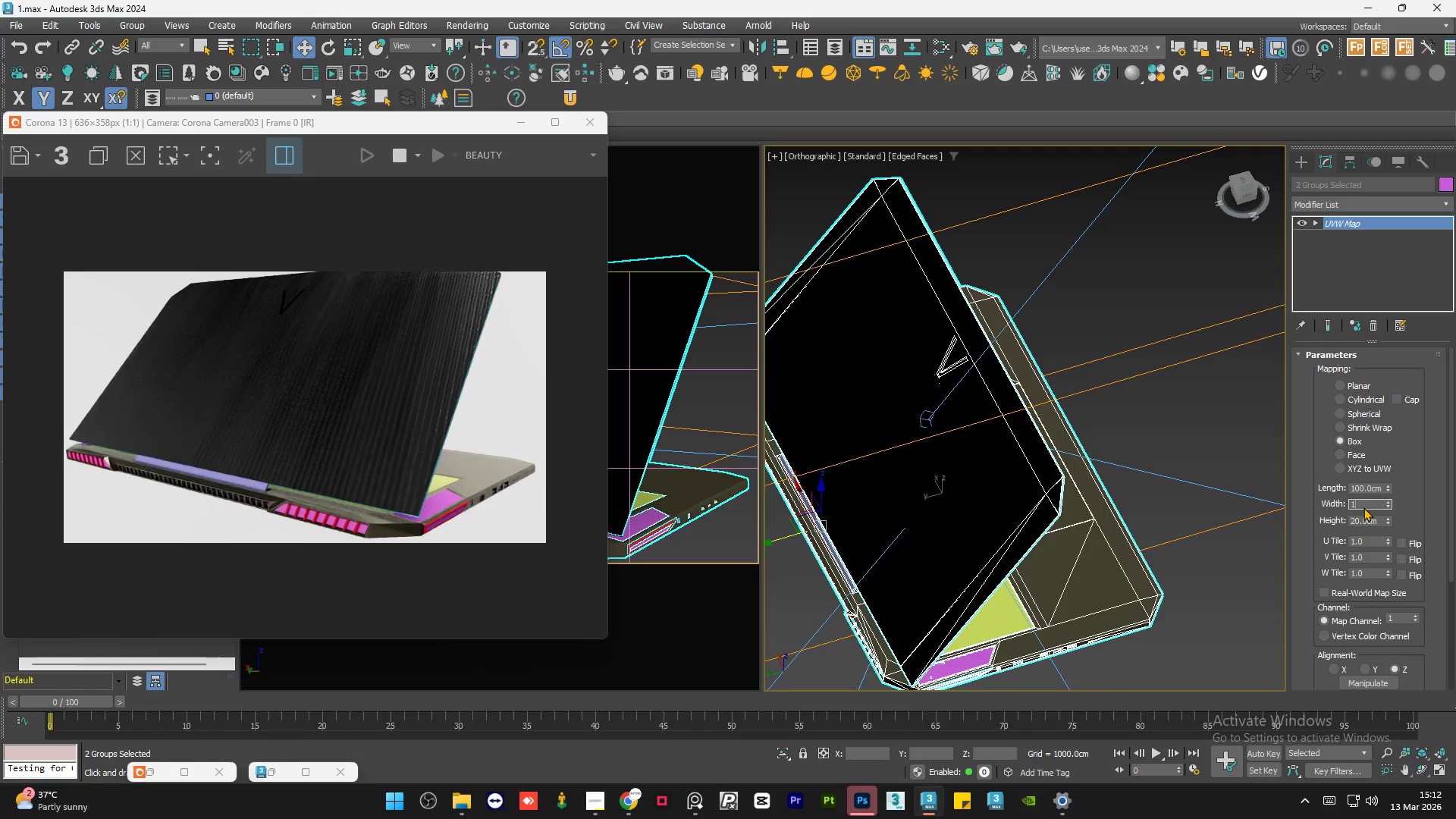 
key(Numpad0)
 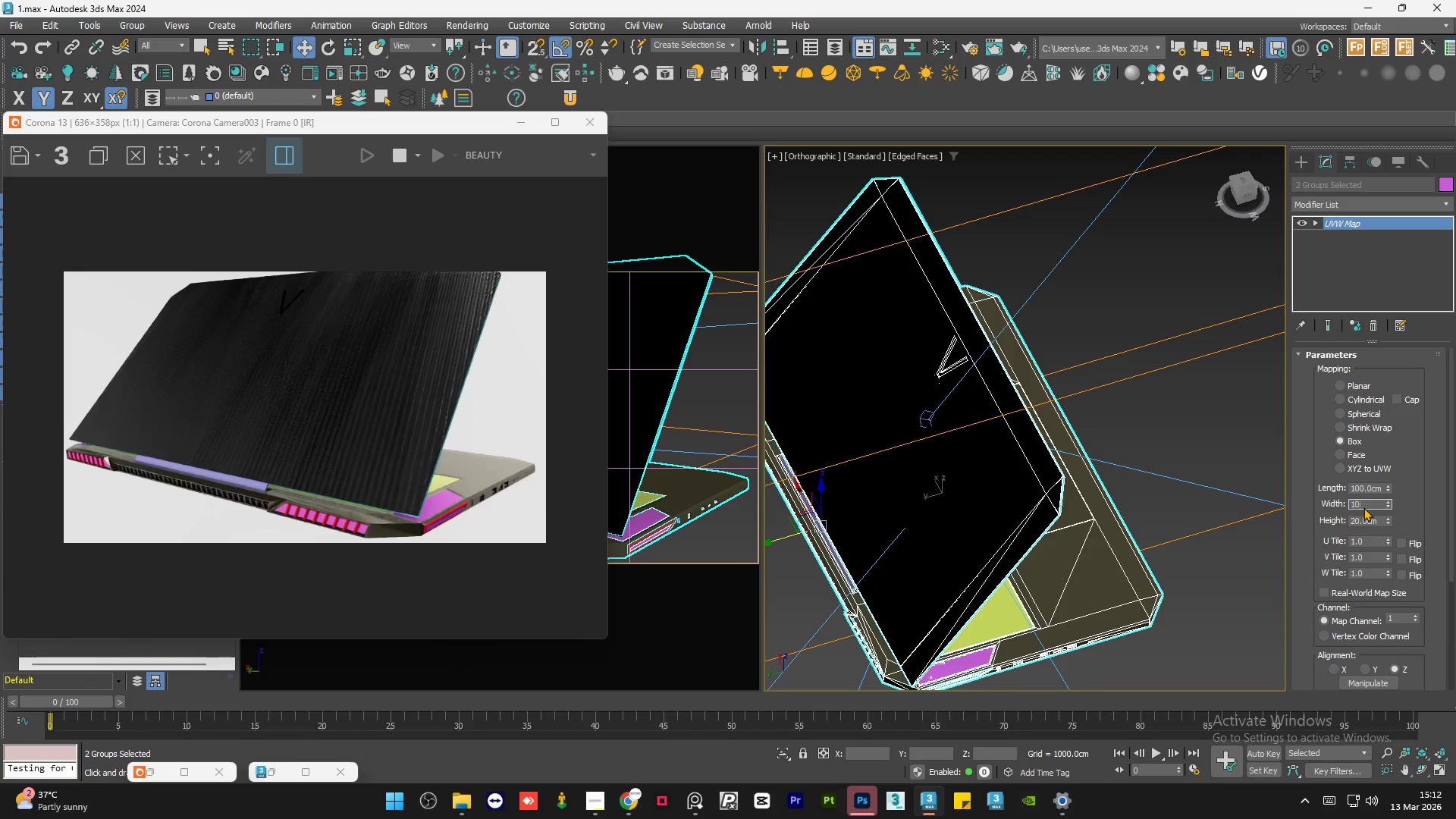 
key(Numpad0)
 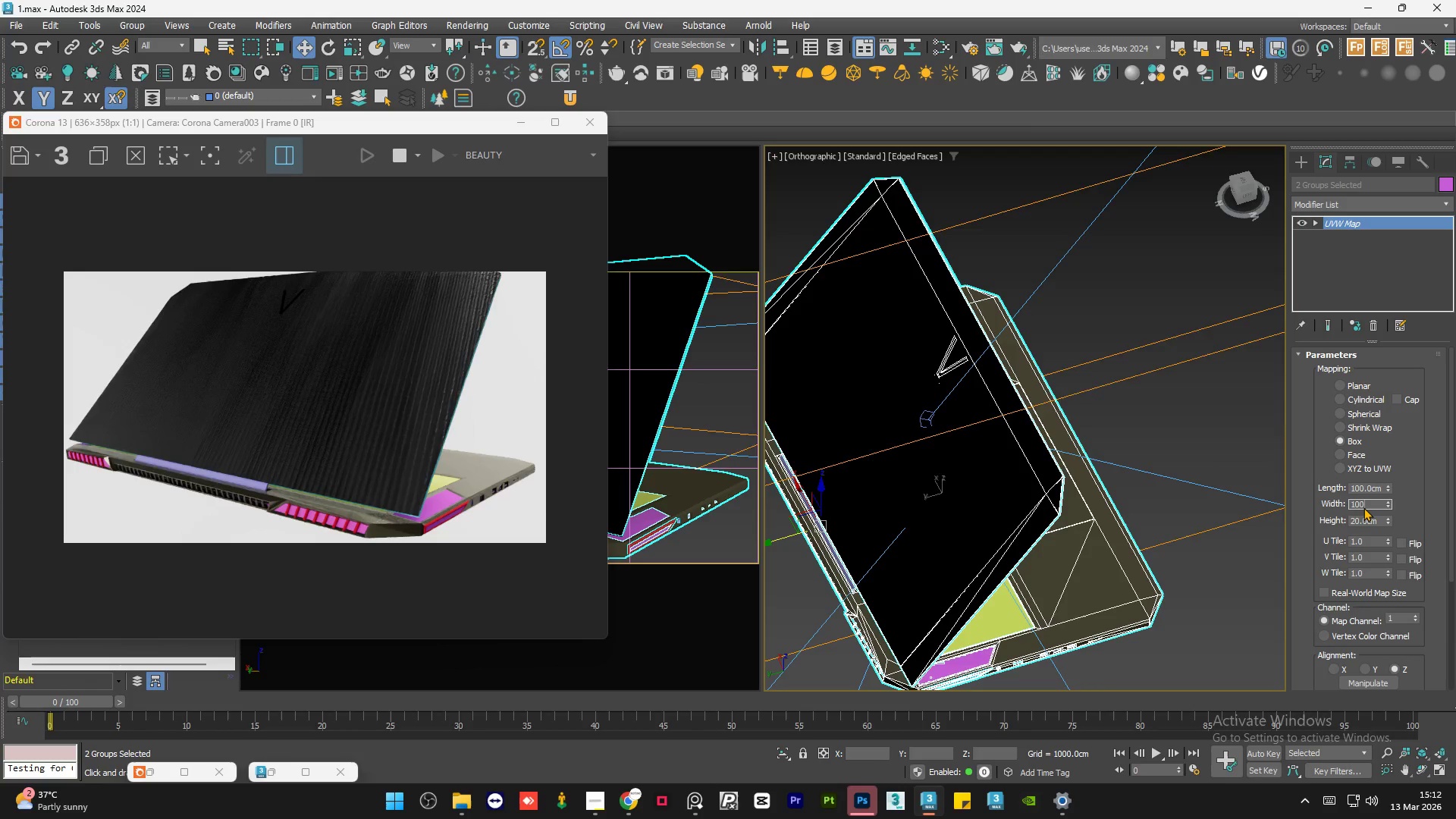 
key(NumpadEnter)
 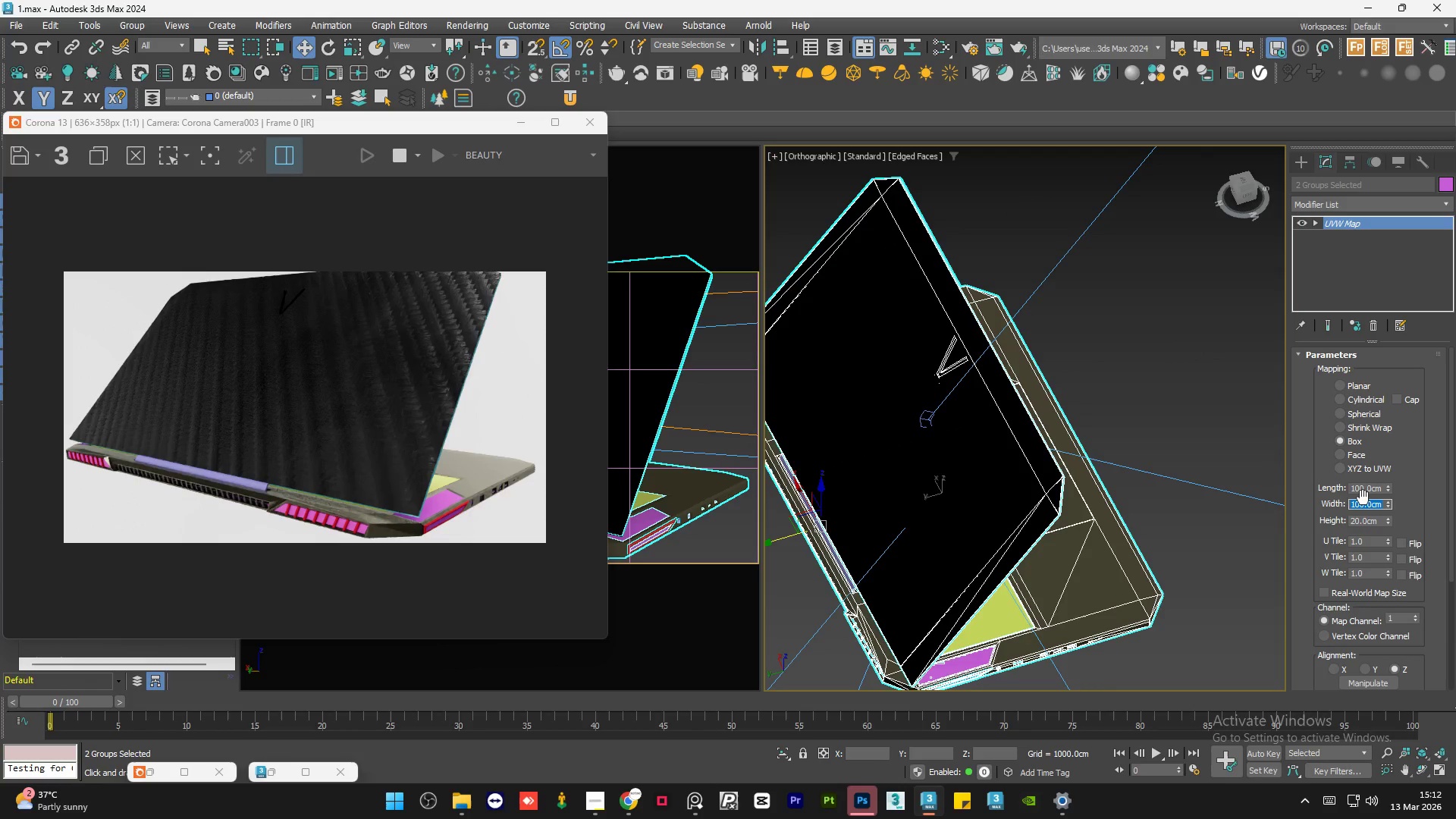 
double_click([1366, 490])
 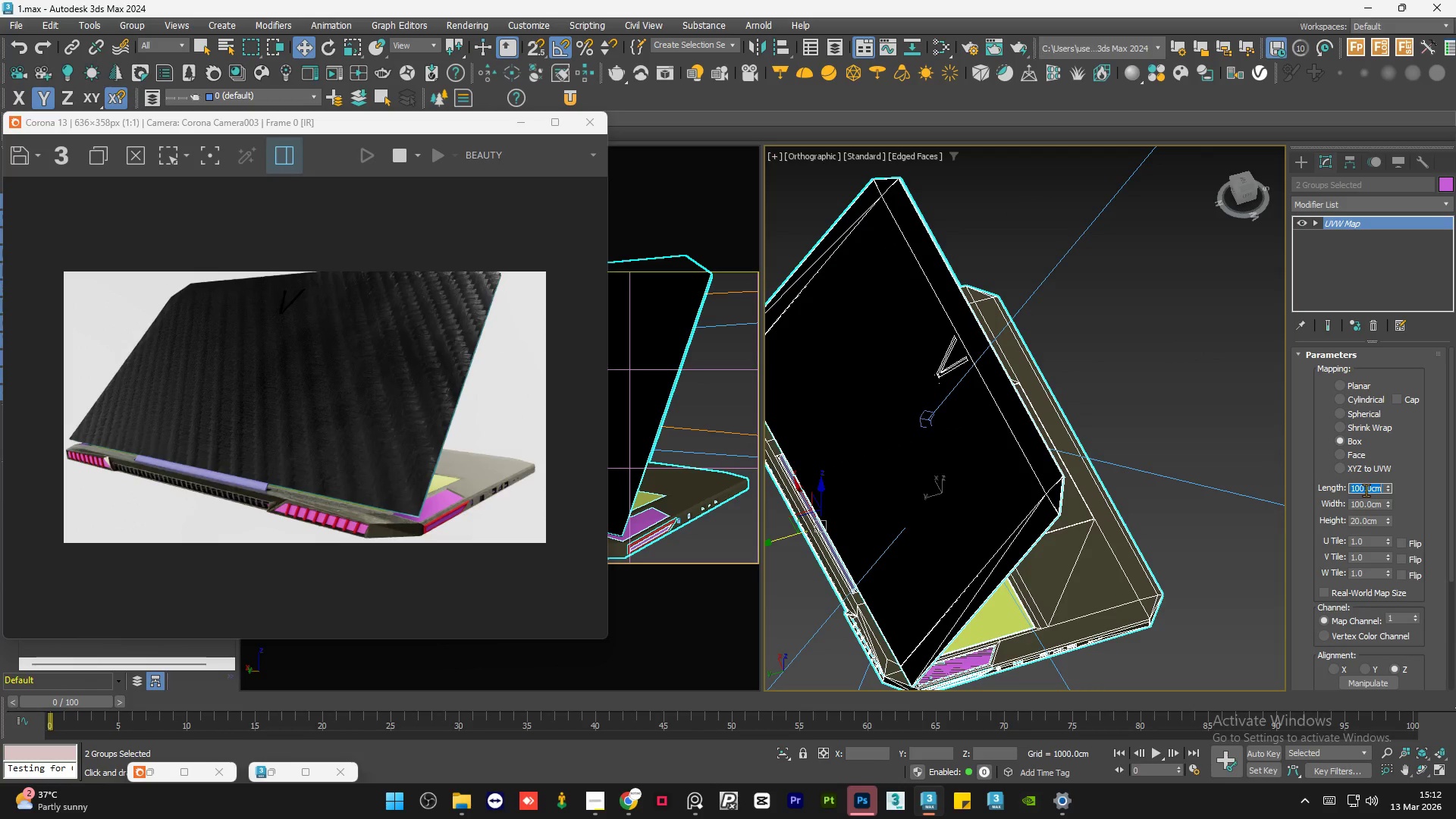 
triple_click([1366, 490])
 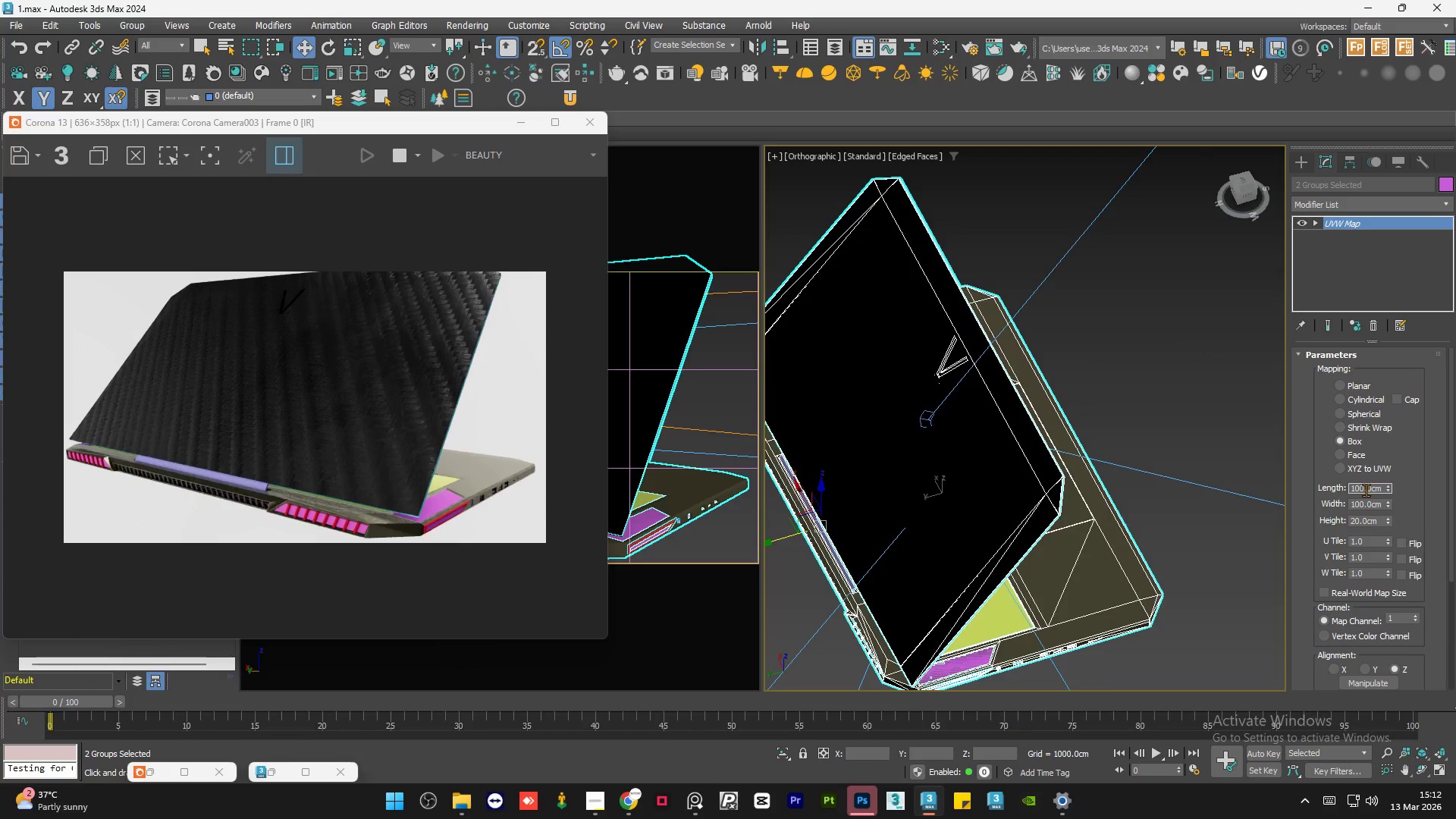 
triple_click([1366, 490])
 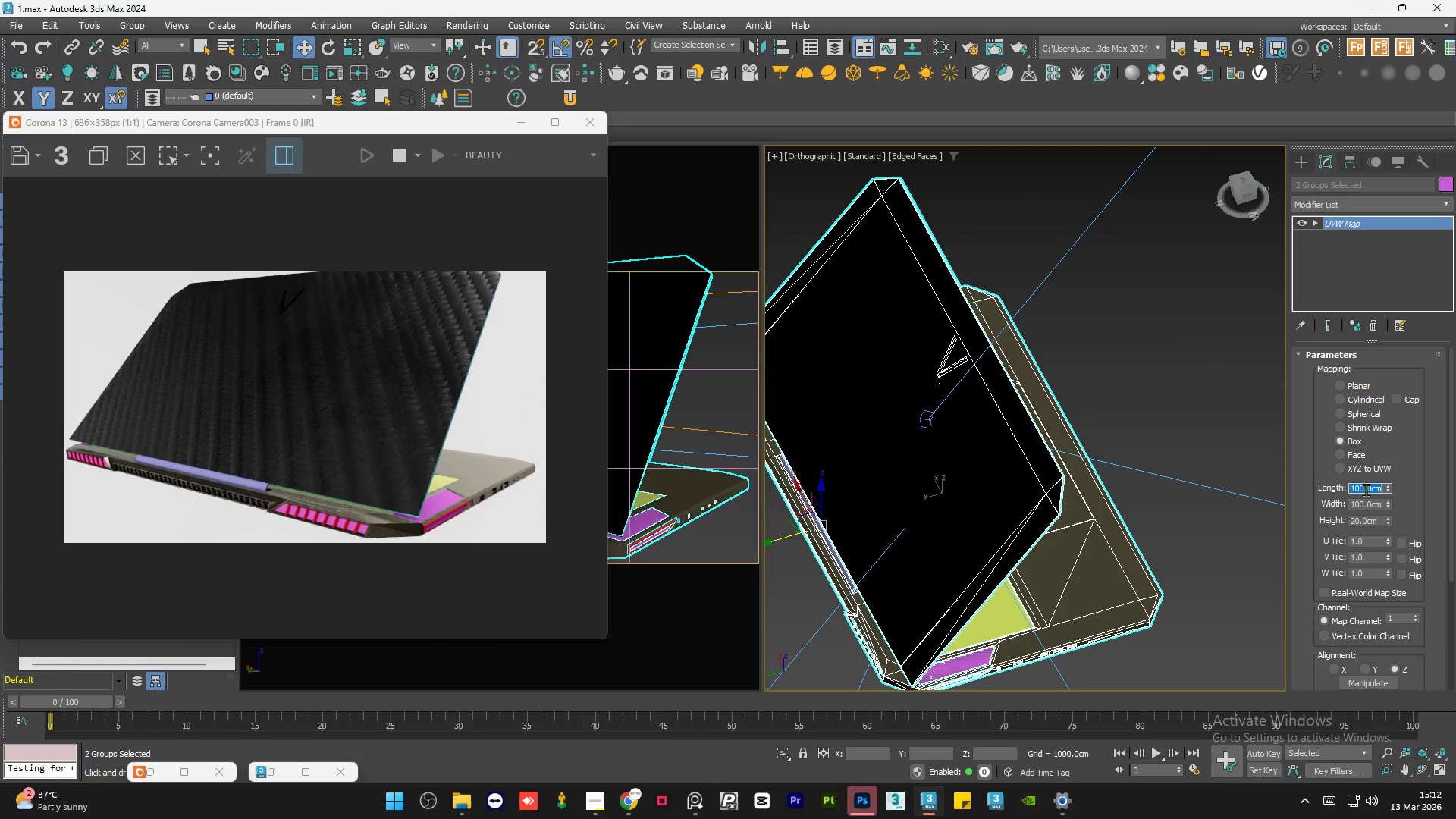 
triple_click([1366, 490])
 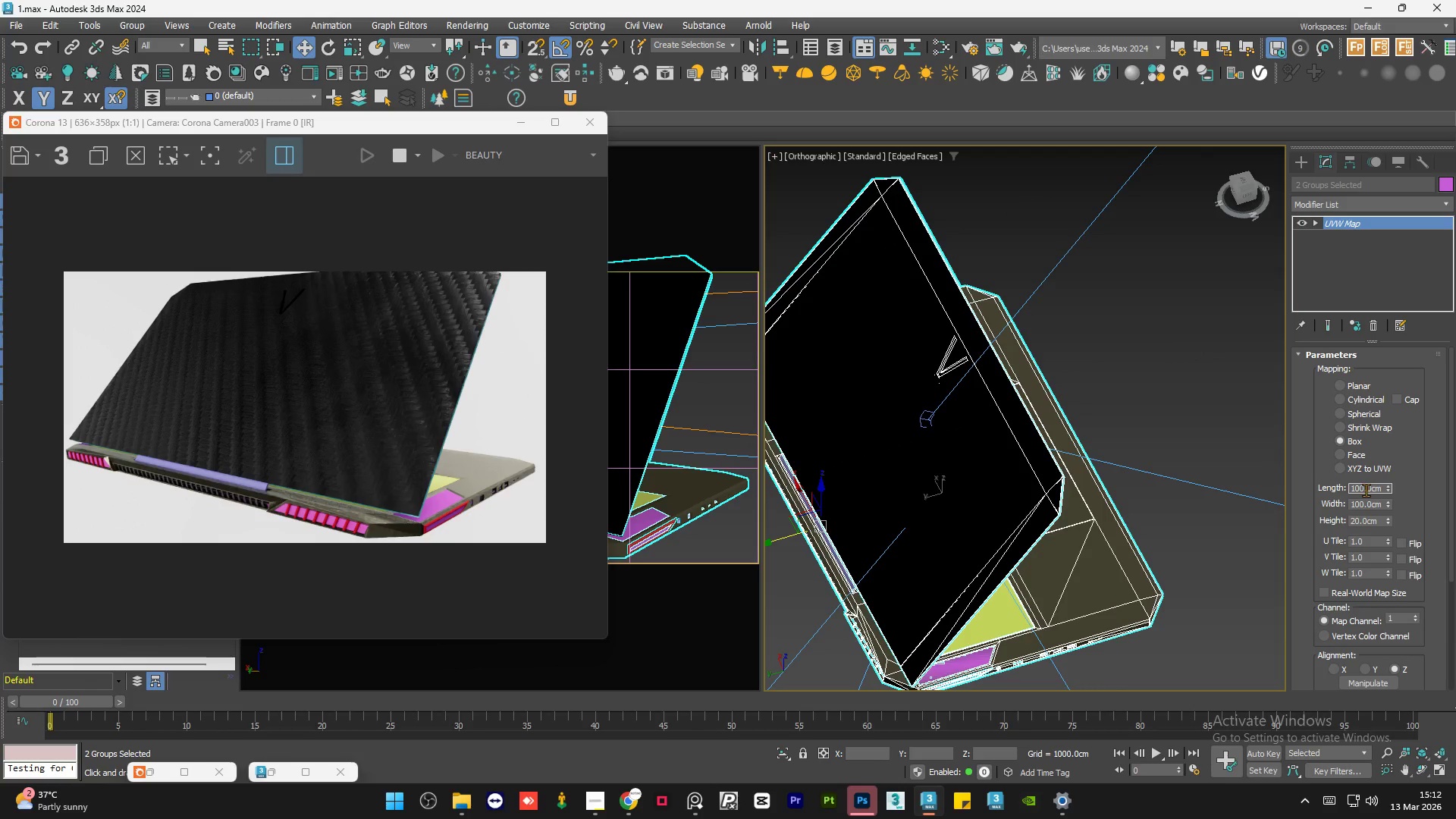 
triple_click([1366, 490])
 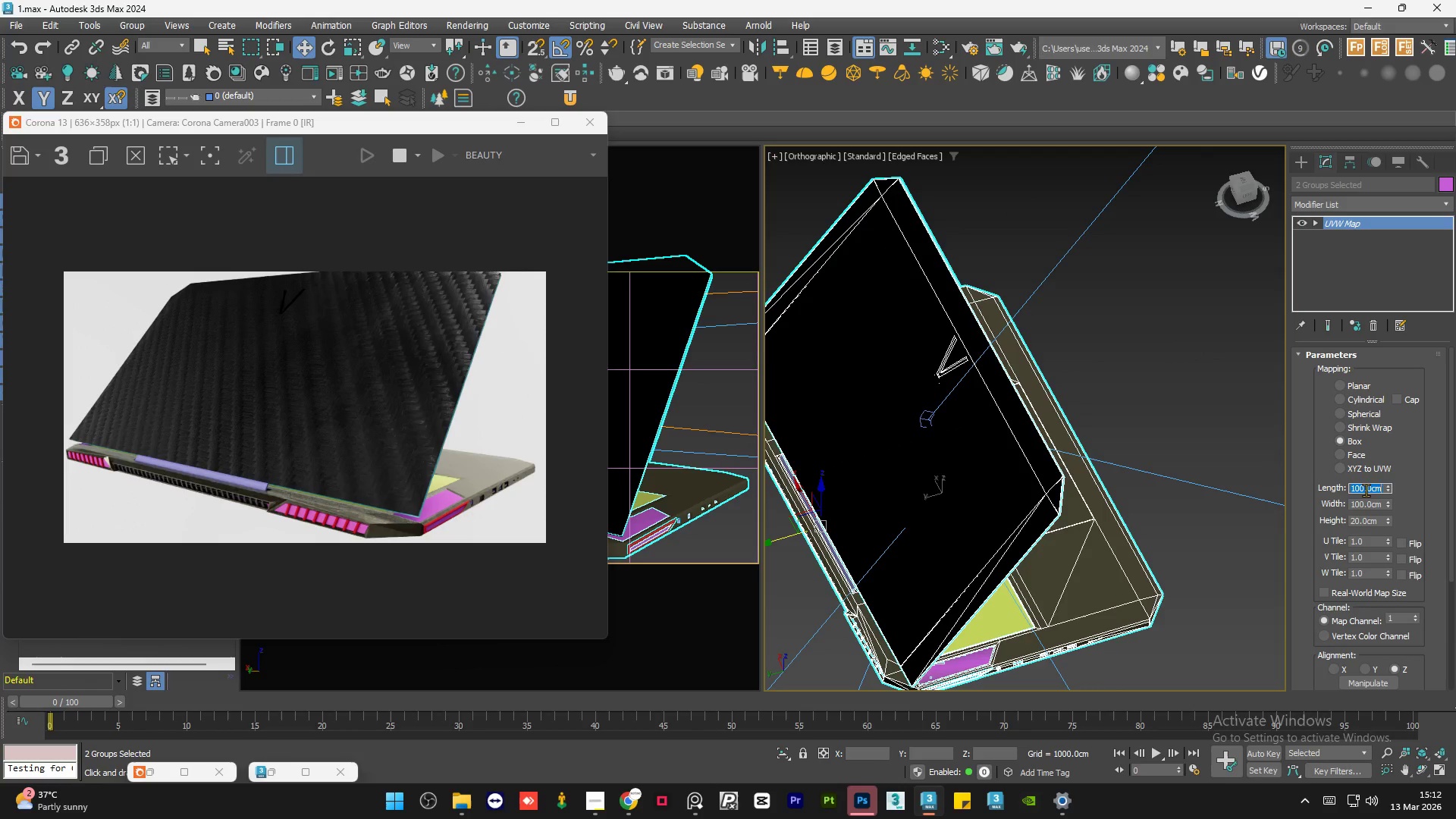 
key(Numpad2)
 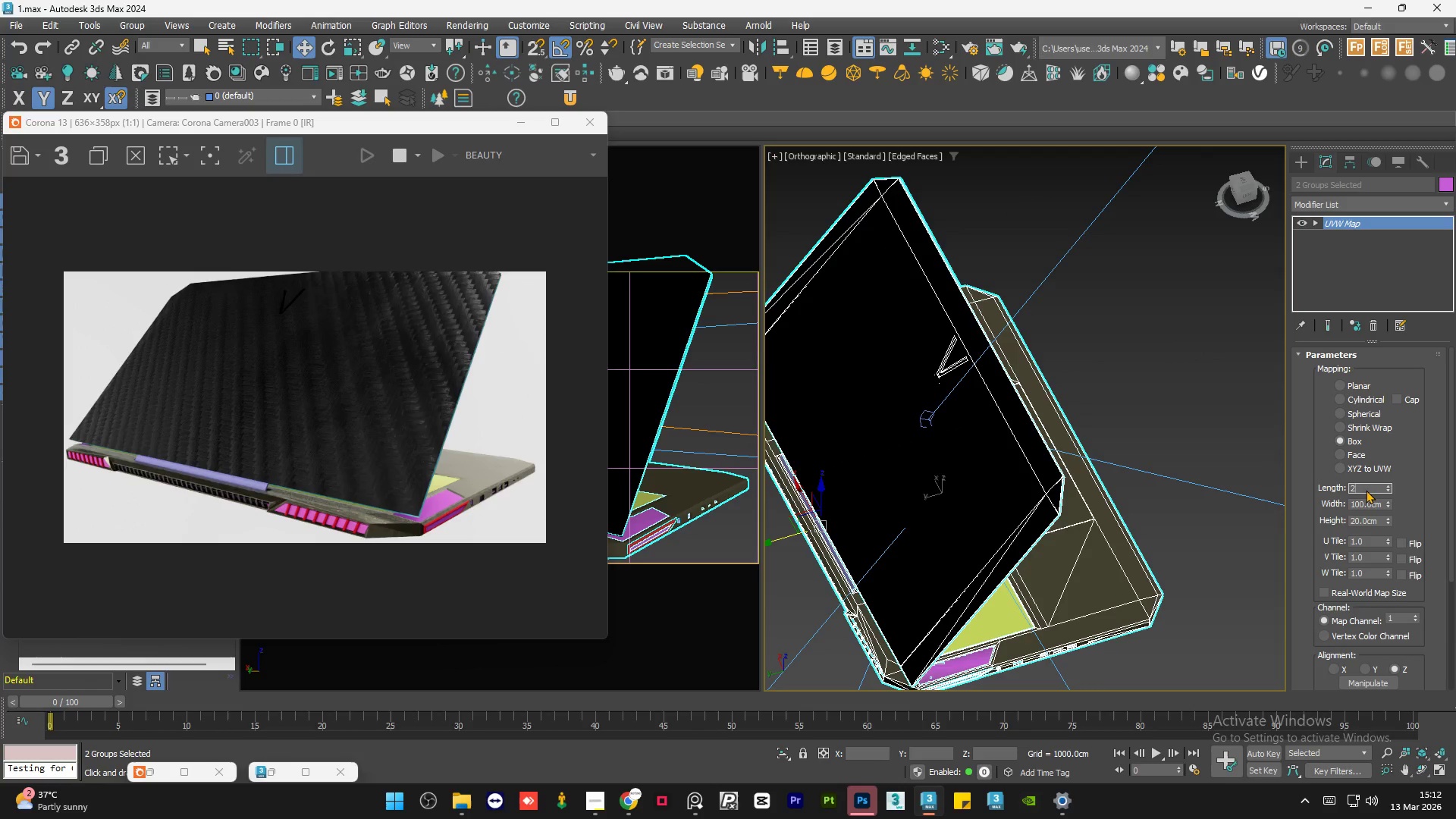 
key(Numpad0)
 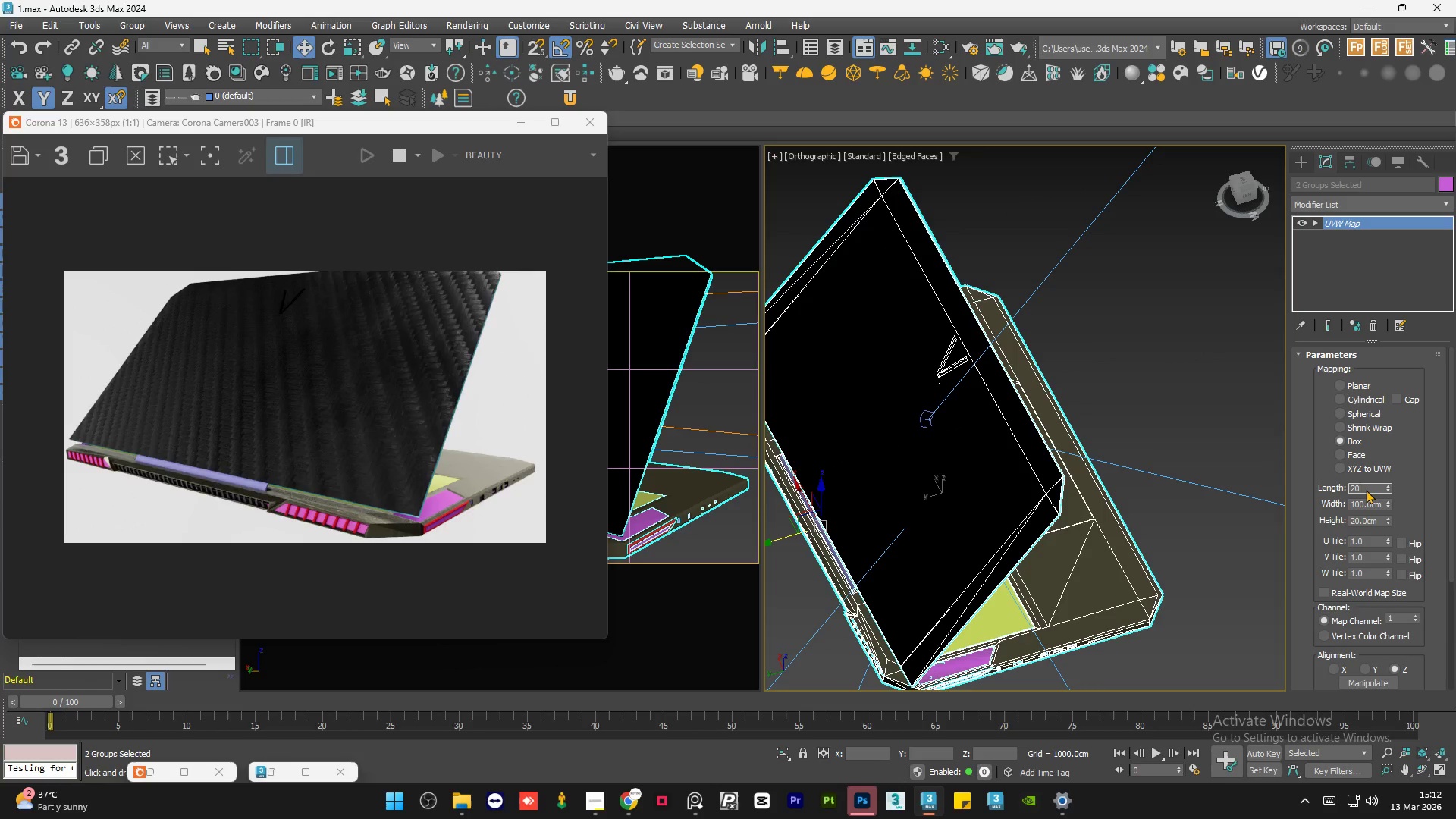 
key(NumpadEnter)
 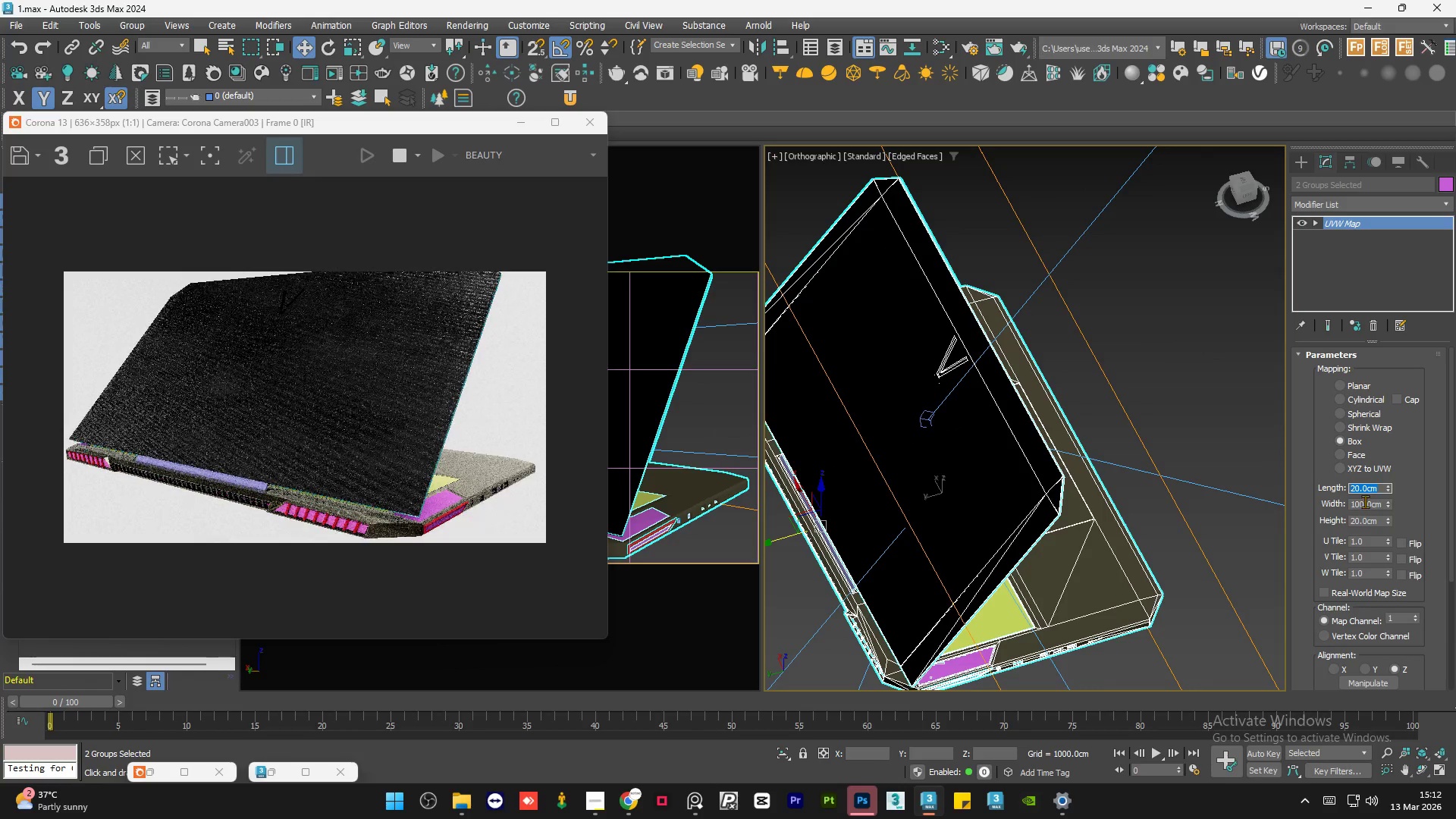 
double_click([1365, 501])
 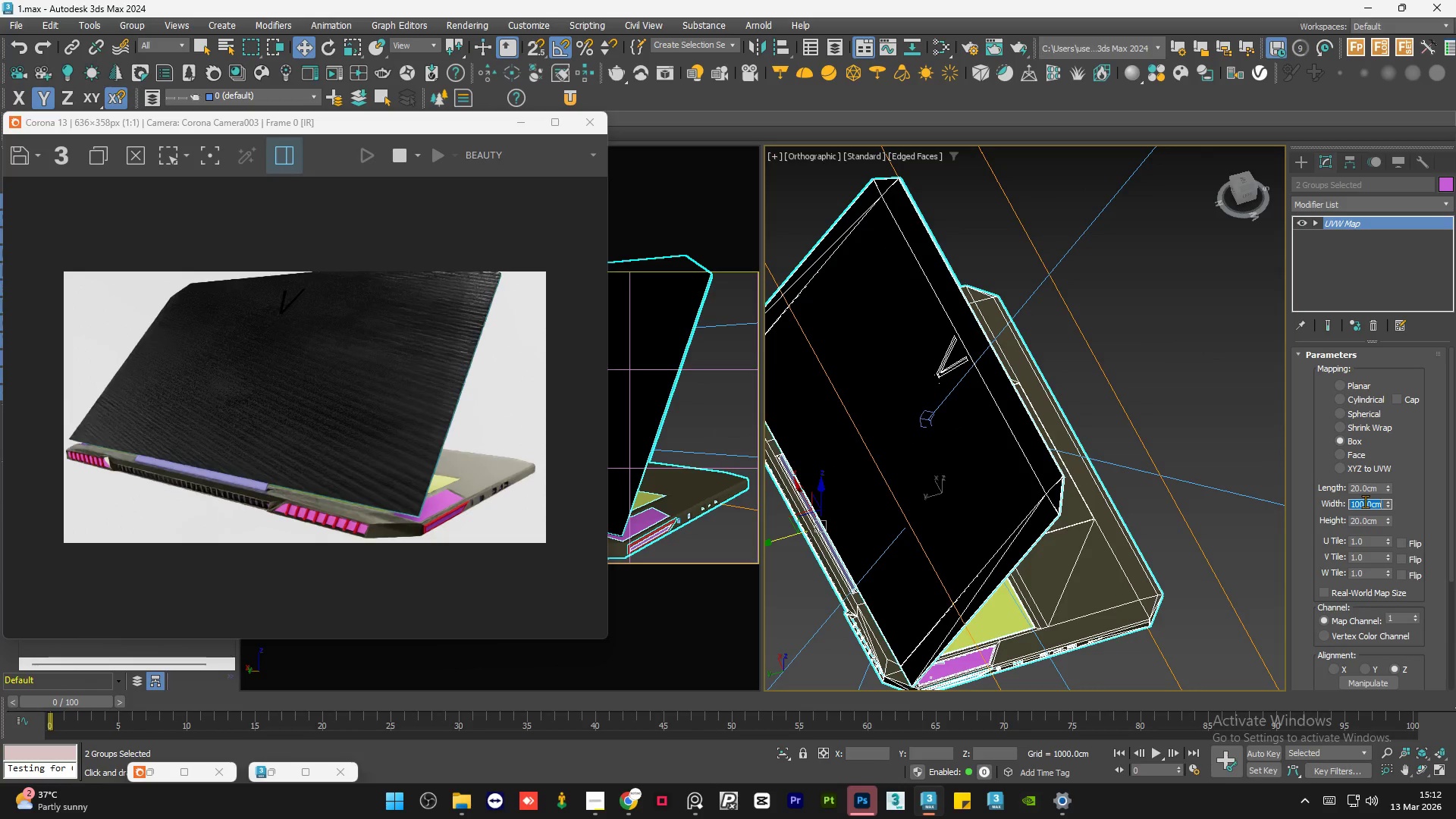 
key(Numpad2)
 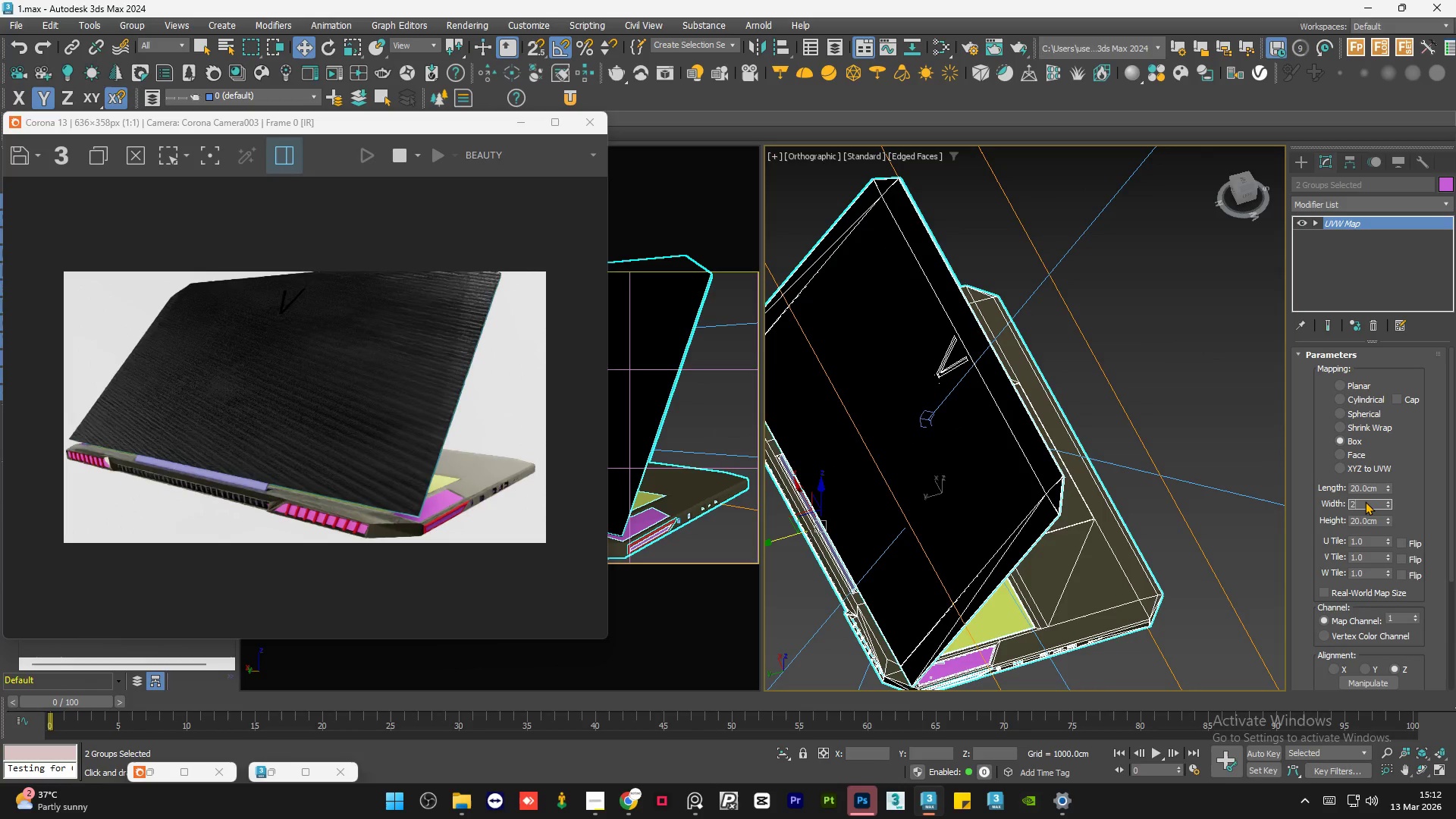 
key(Numpad0)
 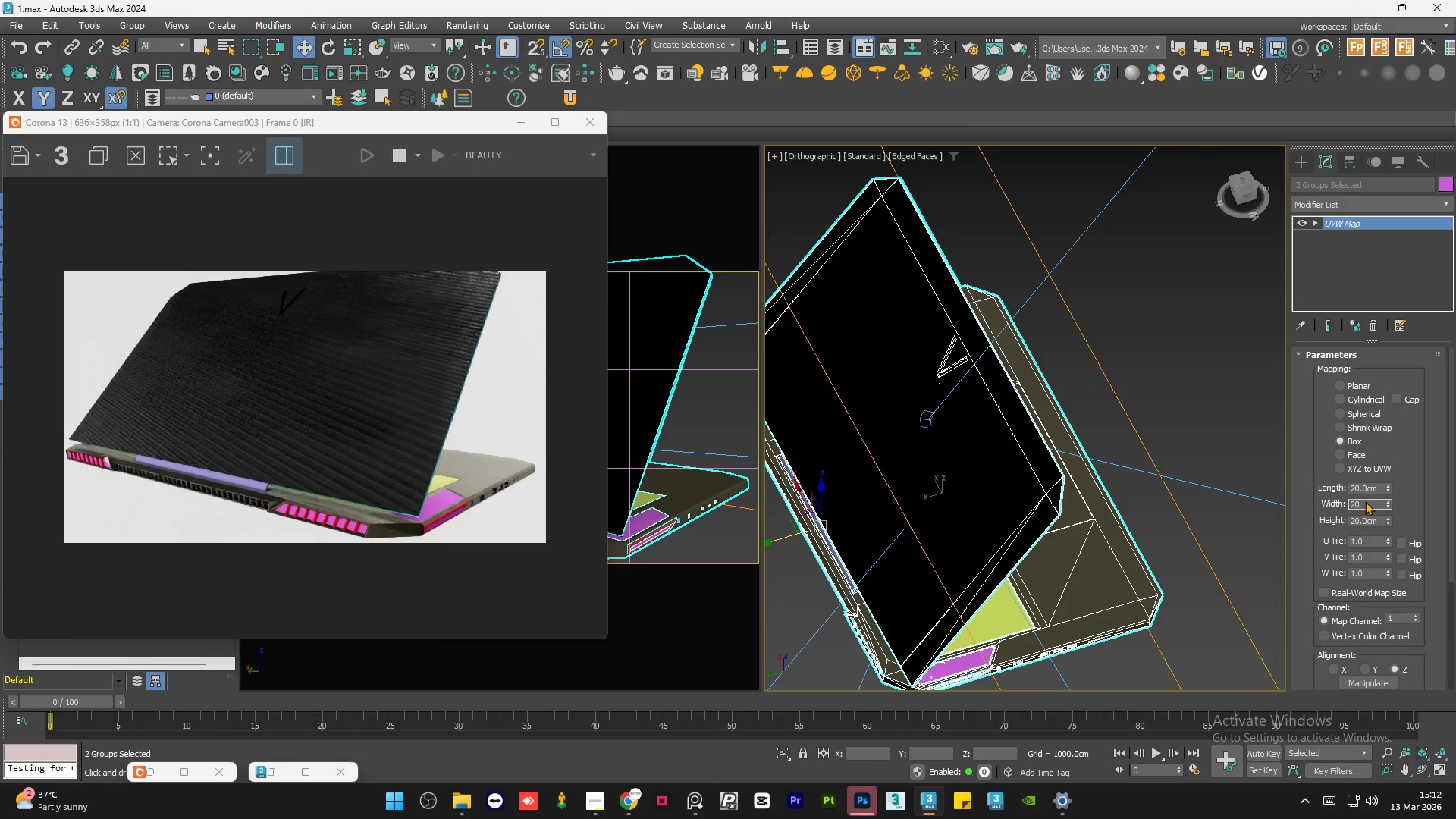 
key(NumpadEnter)
 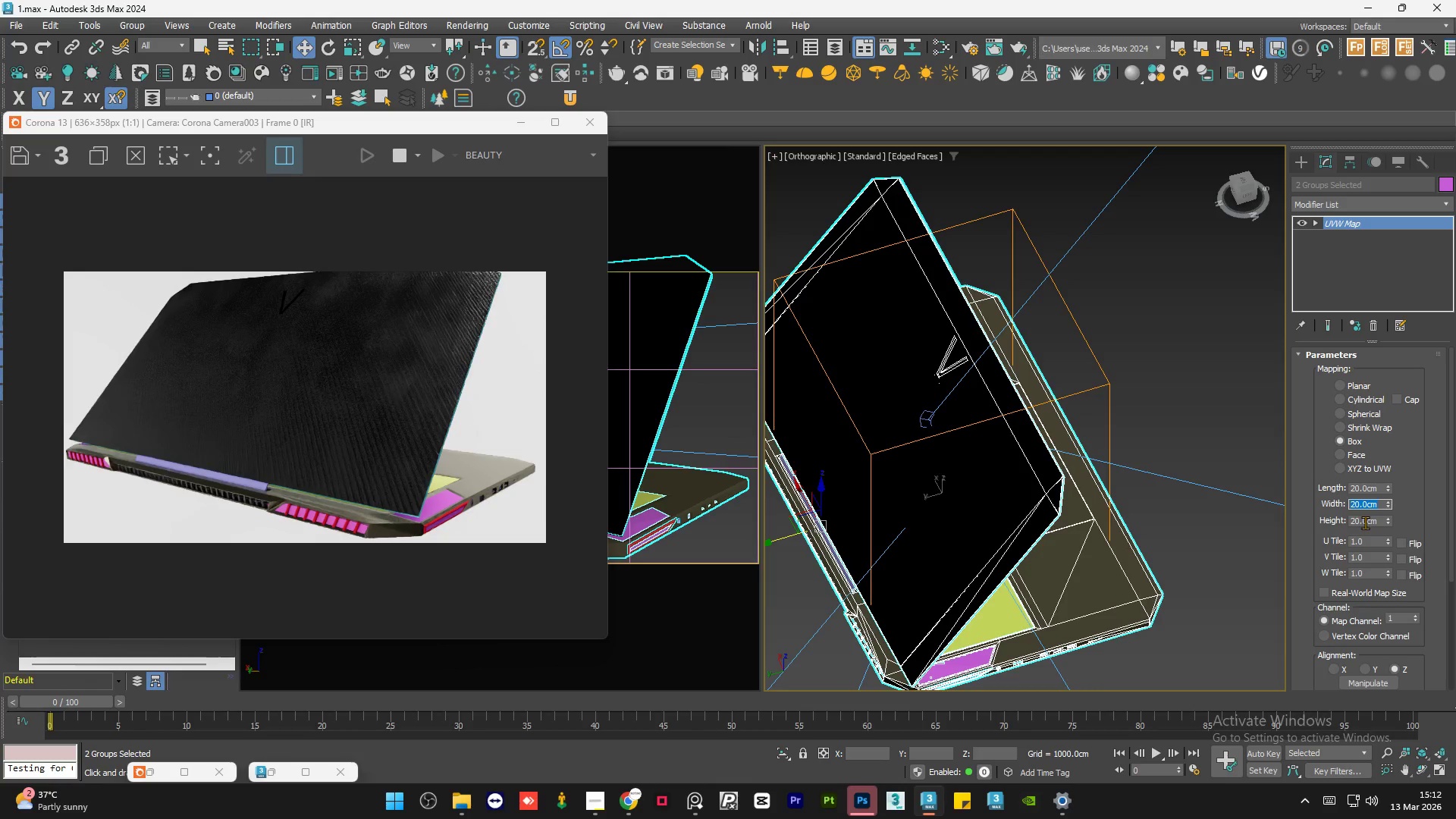 
double_click([1363, 525])
 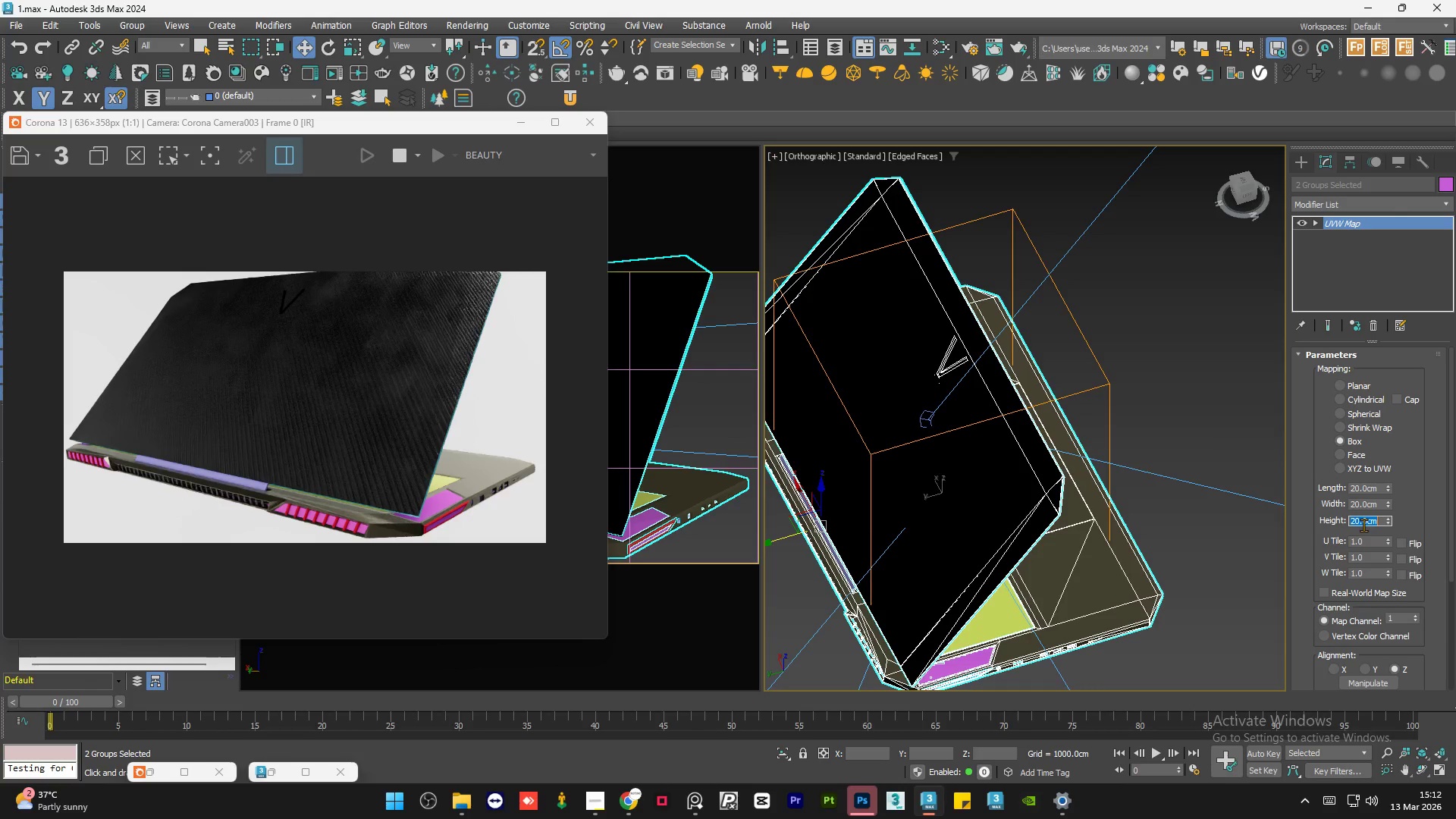 
key(Numpad2)
 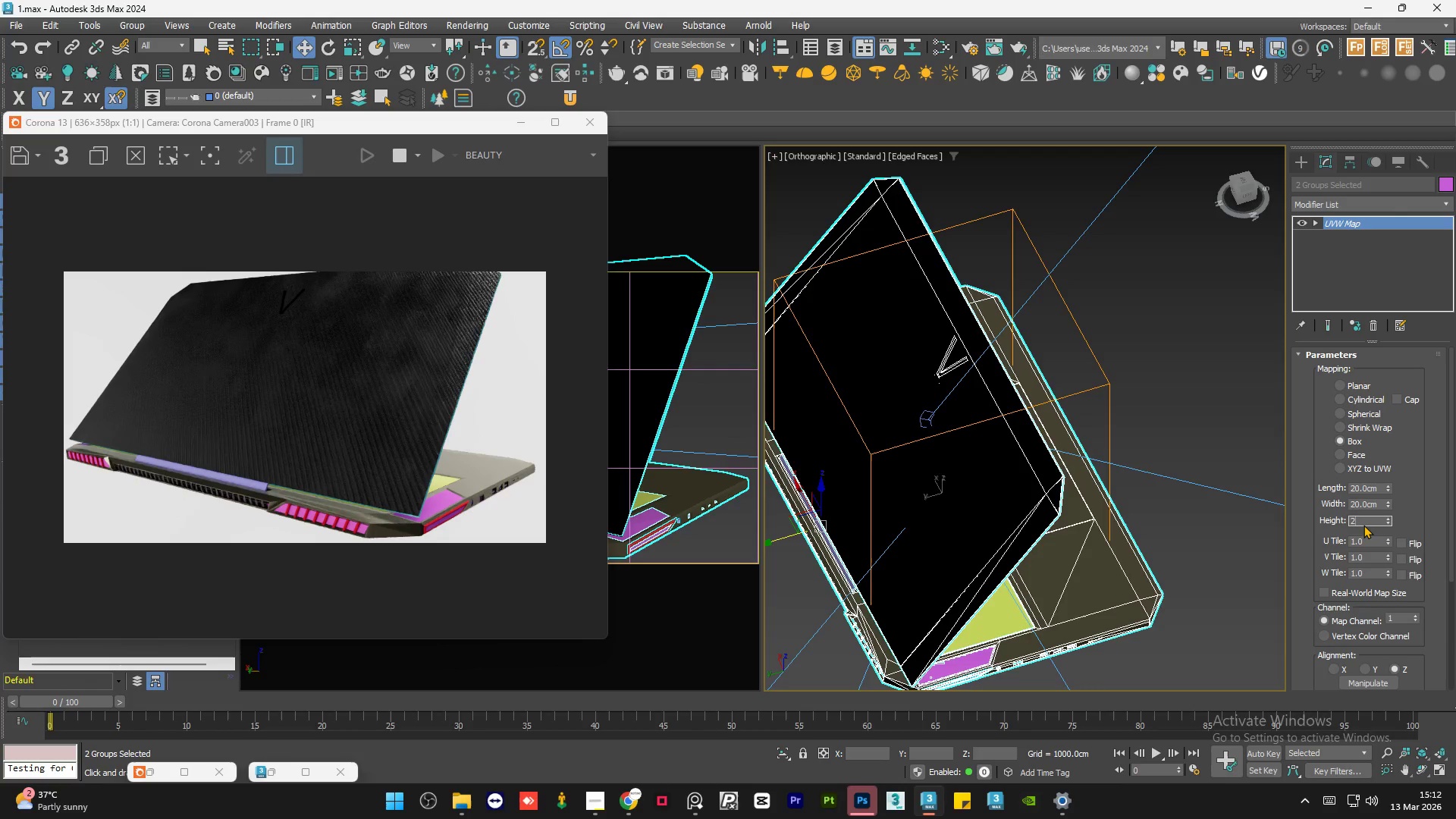 
key(Numpad0)
 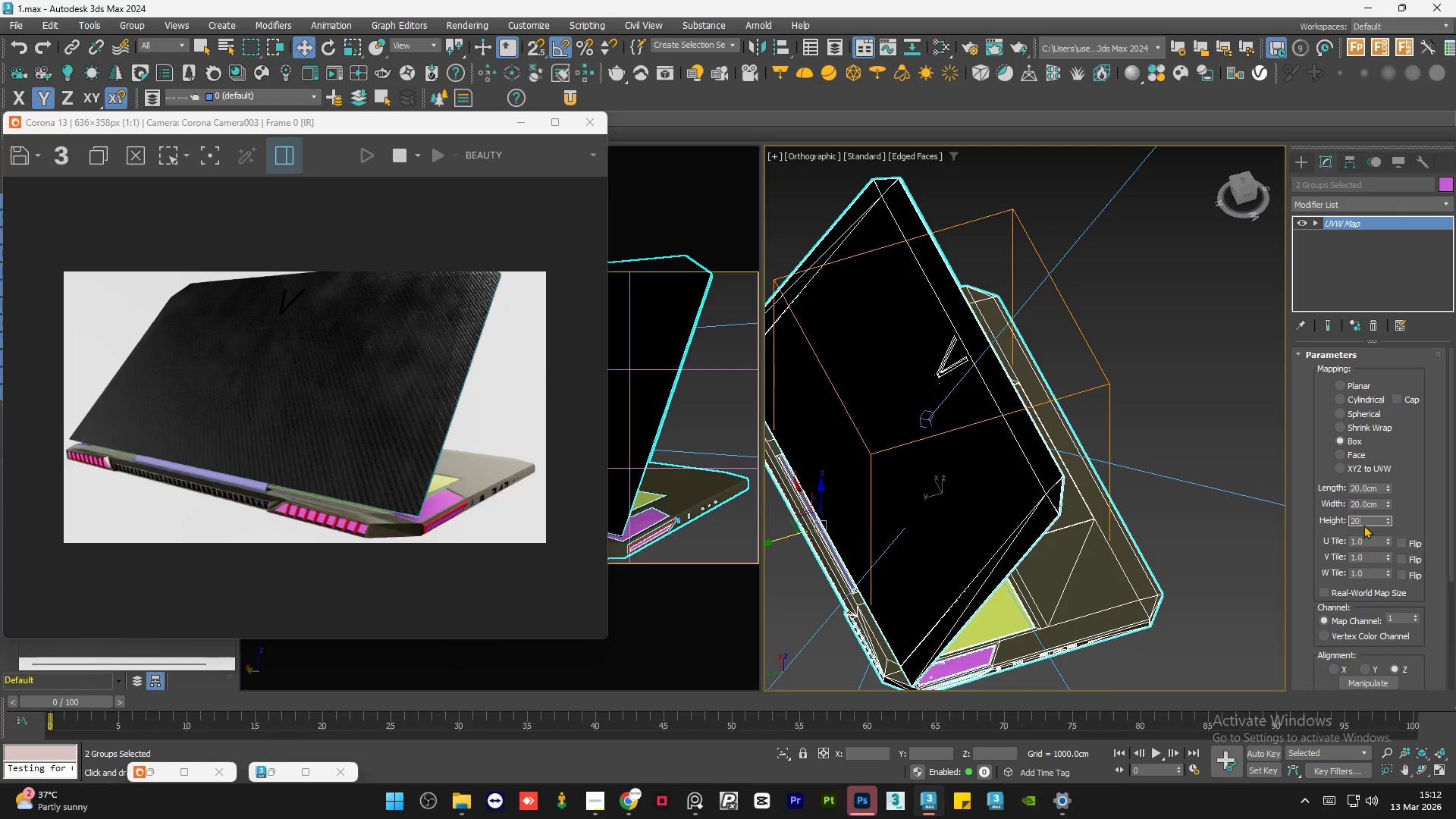 
key(NumpadEnter)
 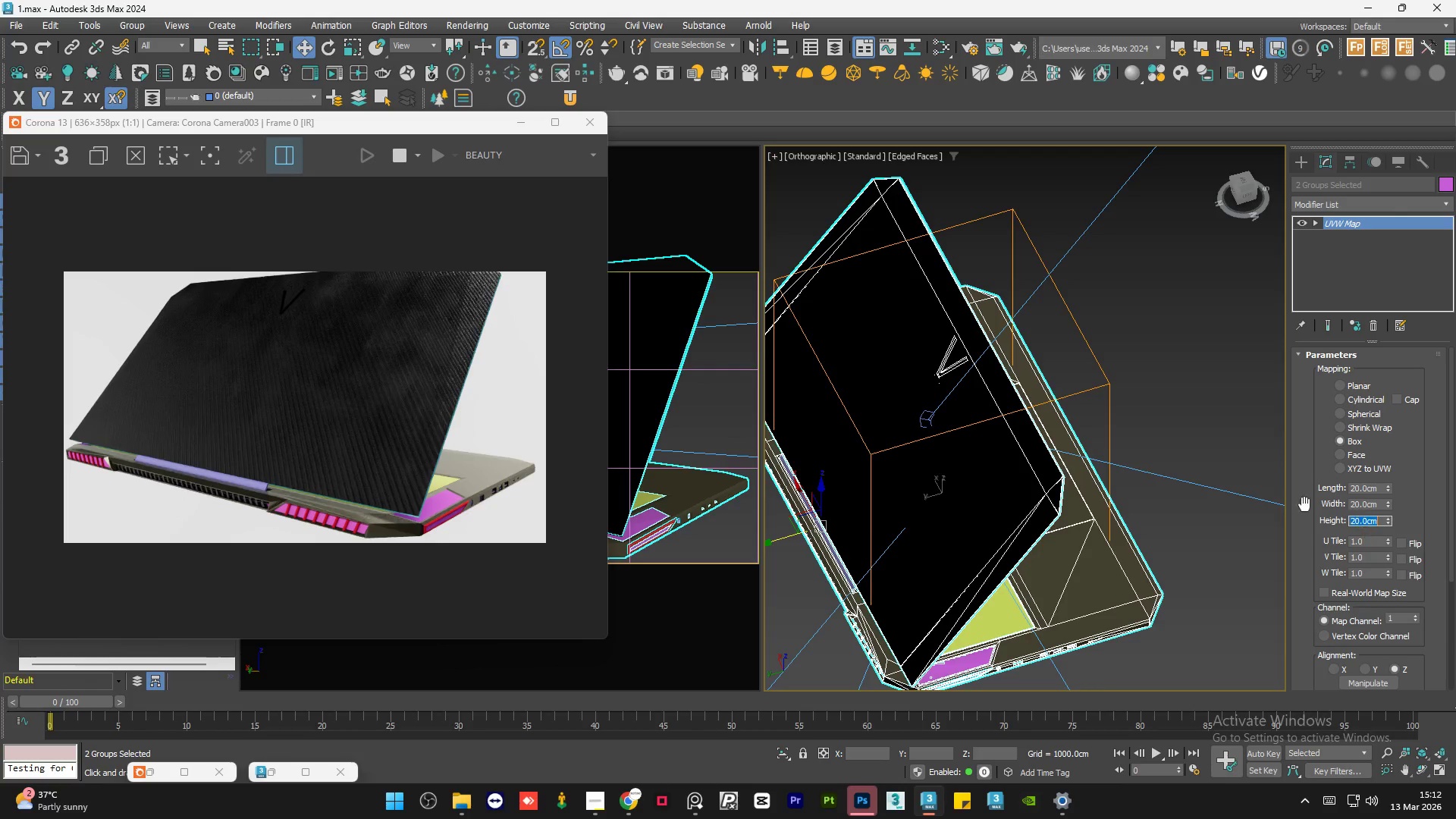 
left_click([1200, 443])
 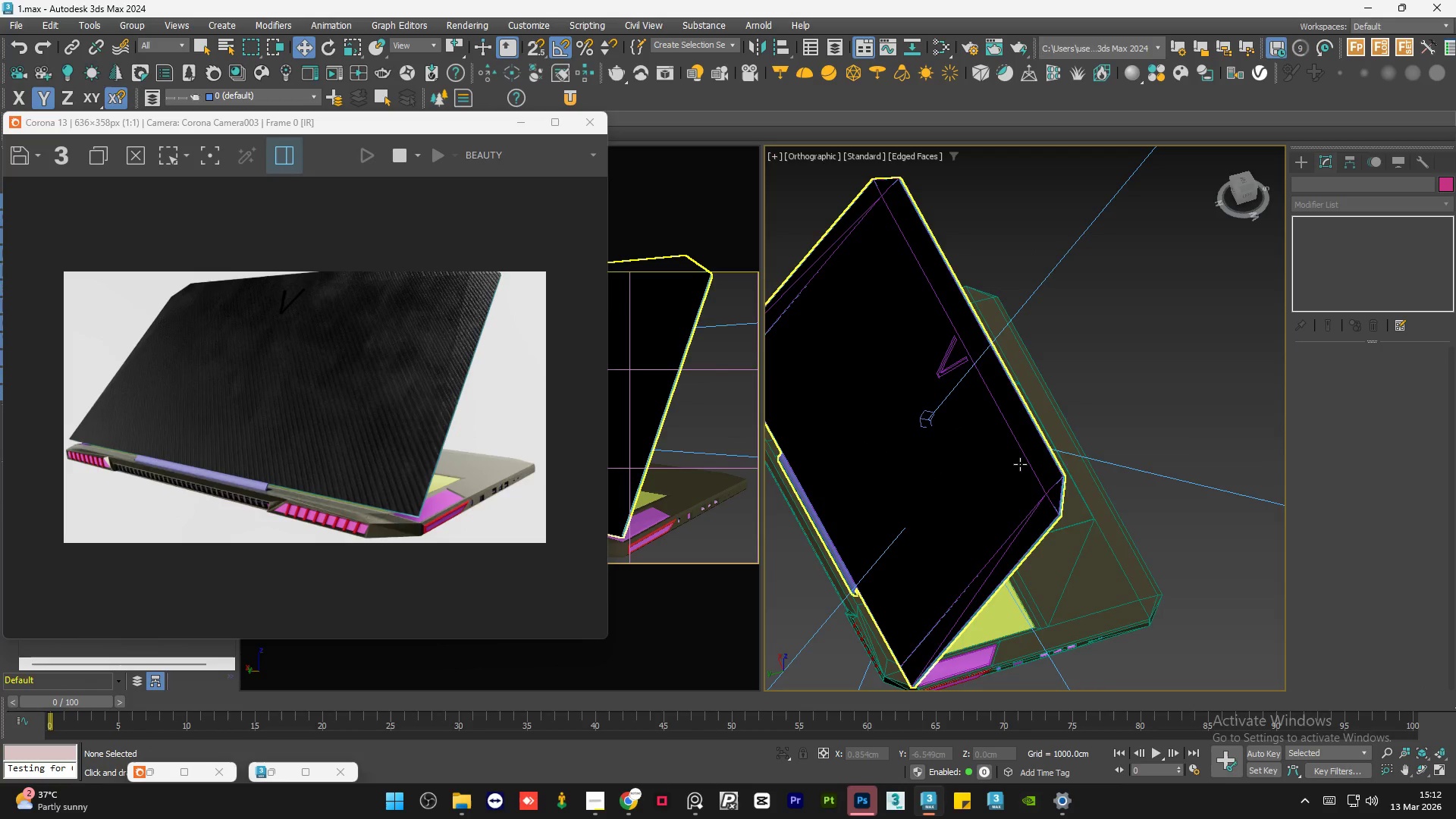 
left_click([1020, 464])
 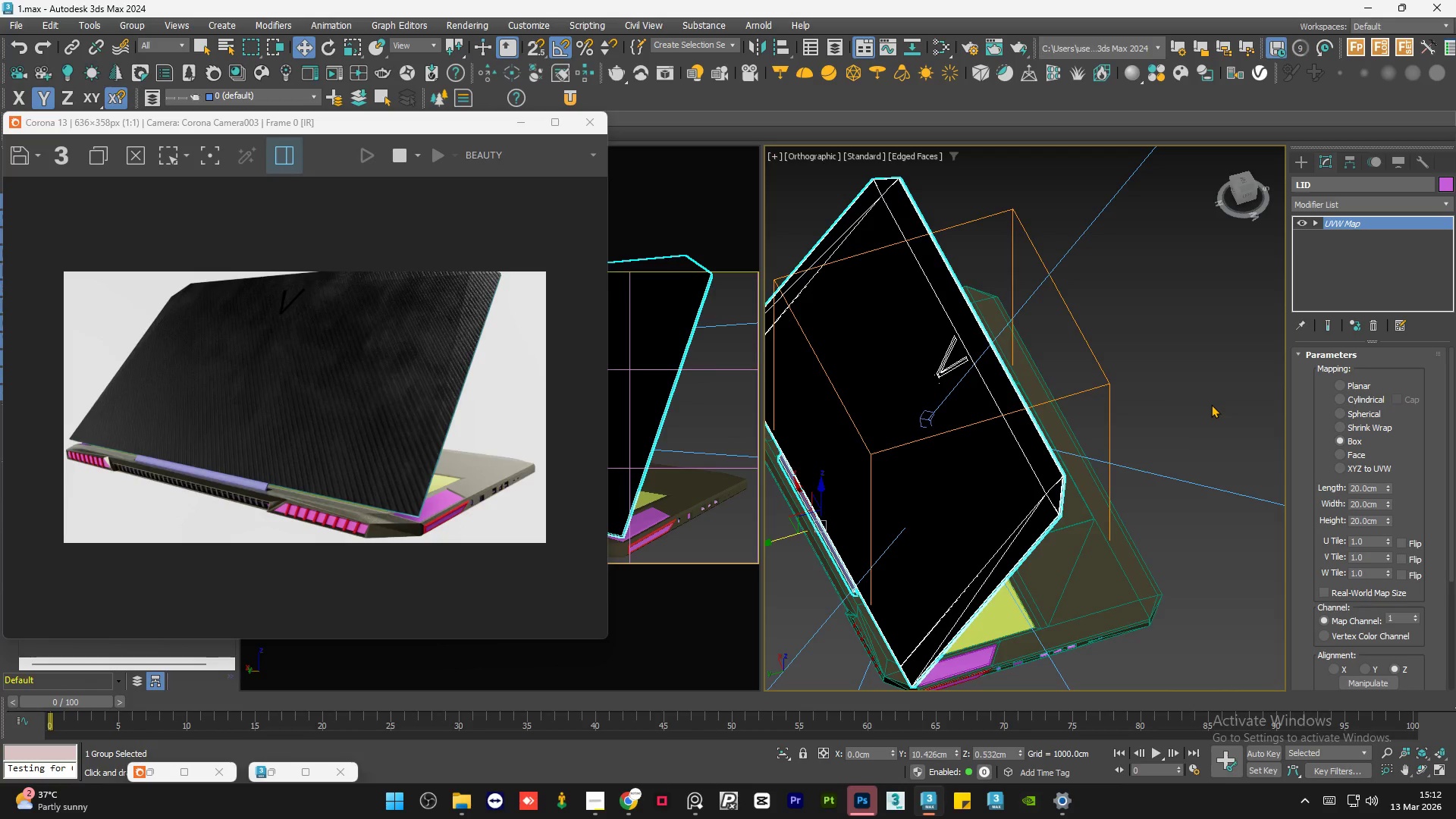 
double_click([1211, 402])
 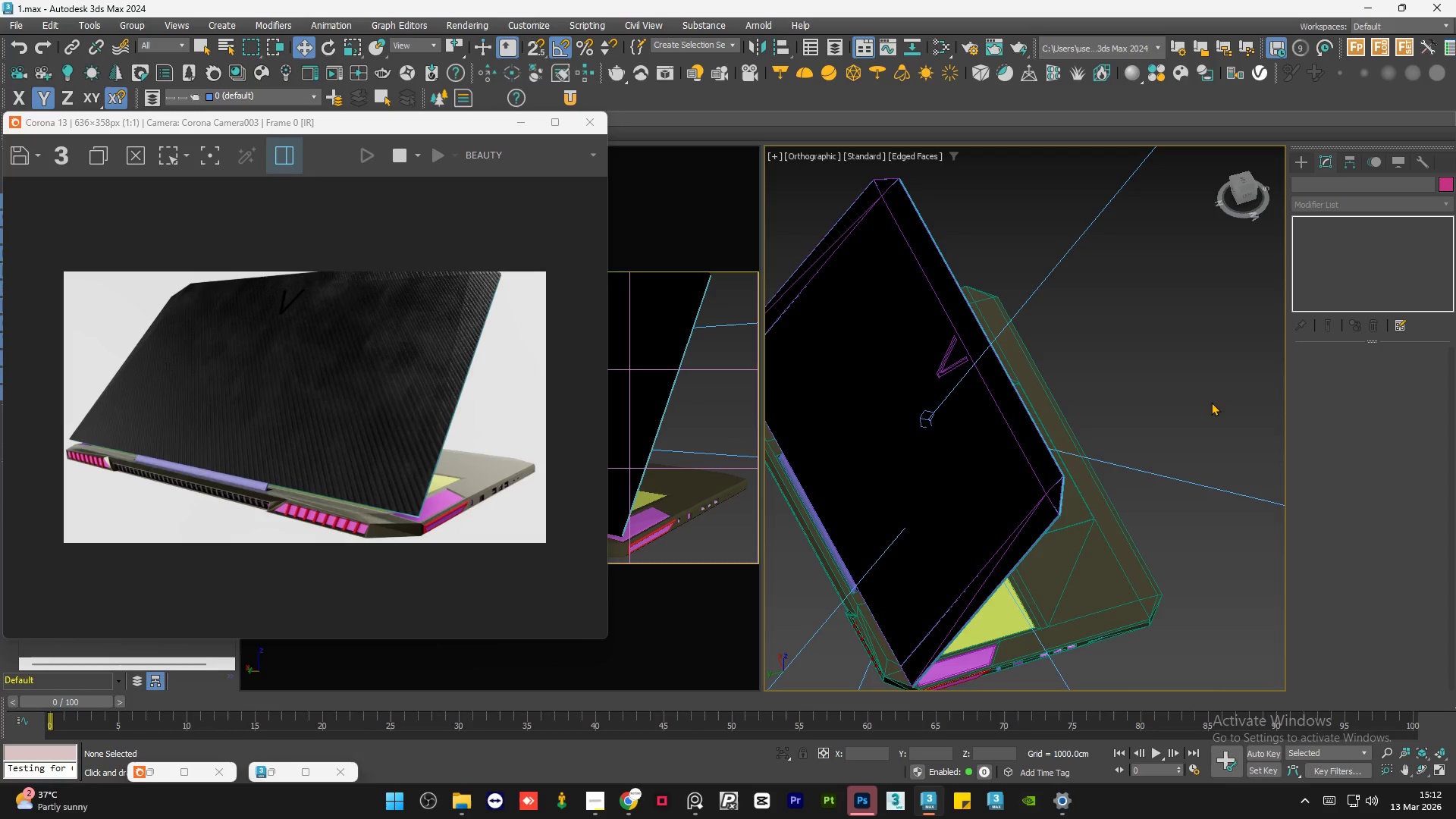 
double_click([1211, 402])
 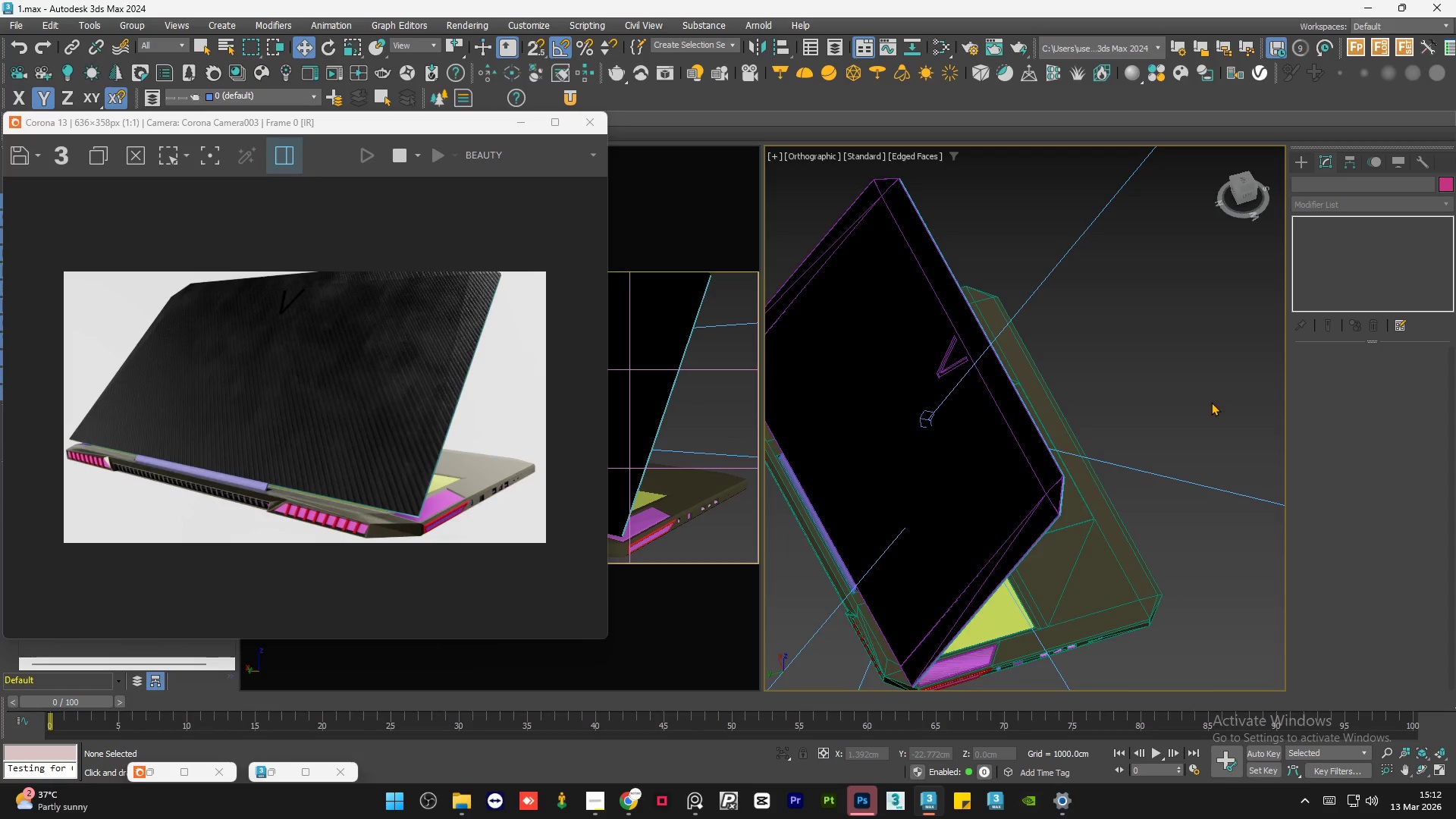 
triple_click([1211, 402])
 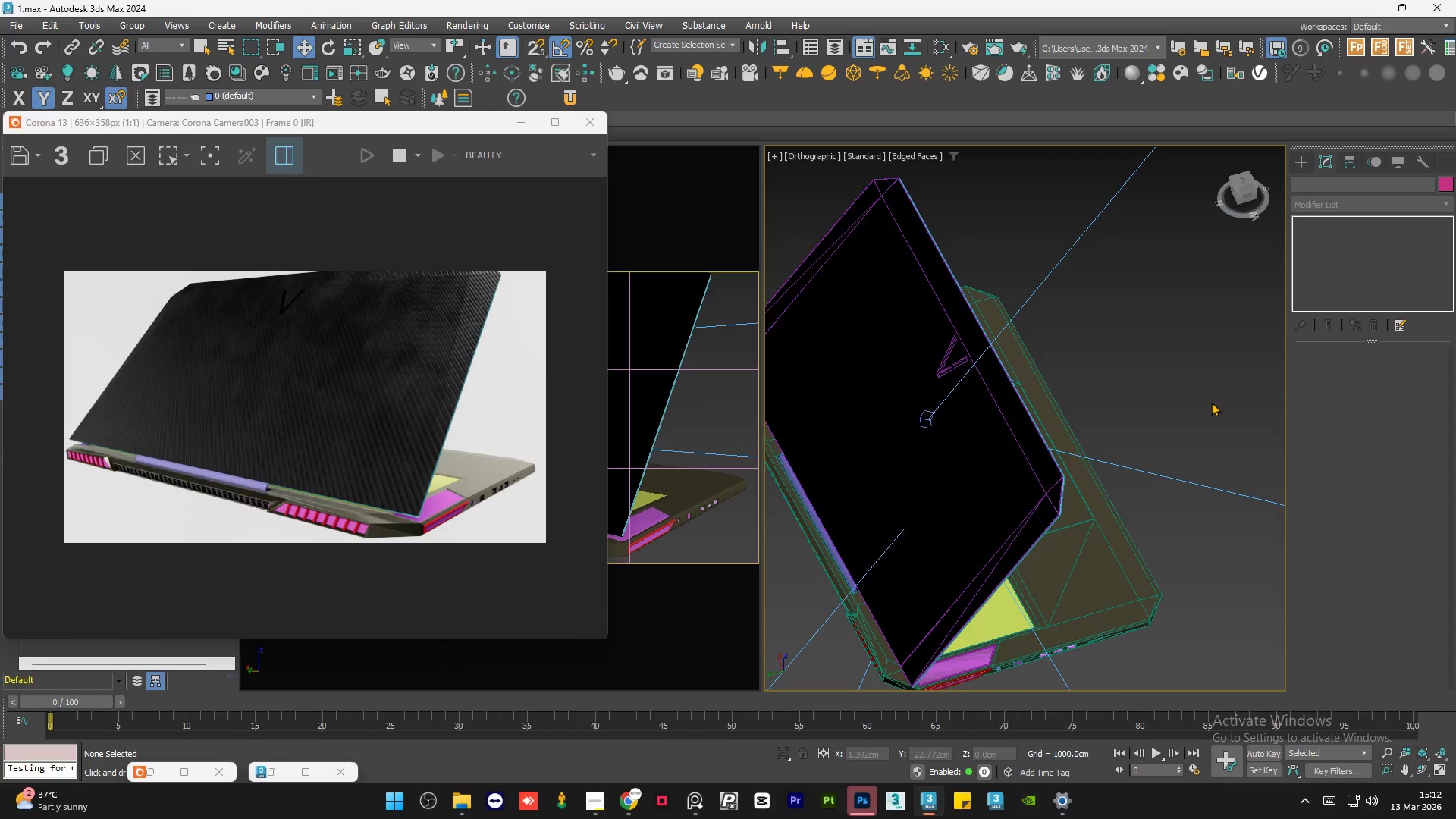 
triple_click([1211, 402])
 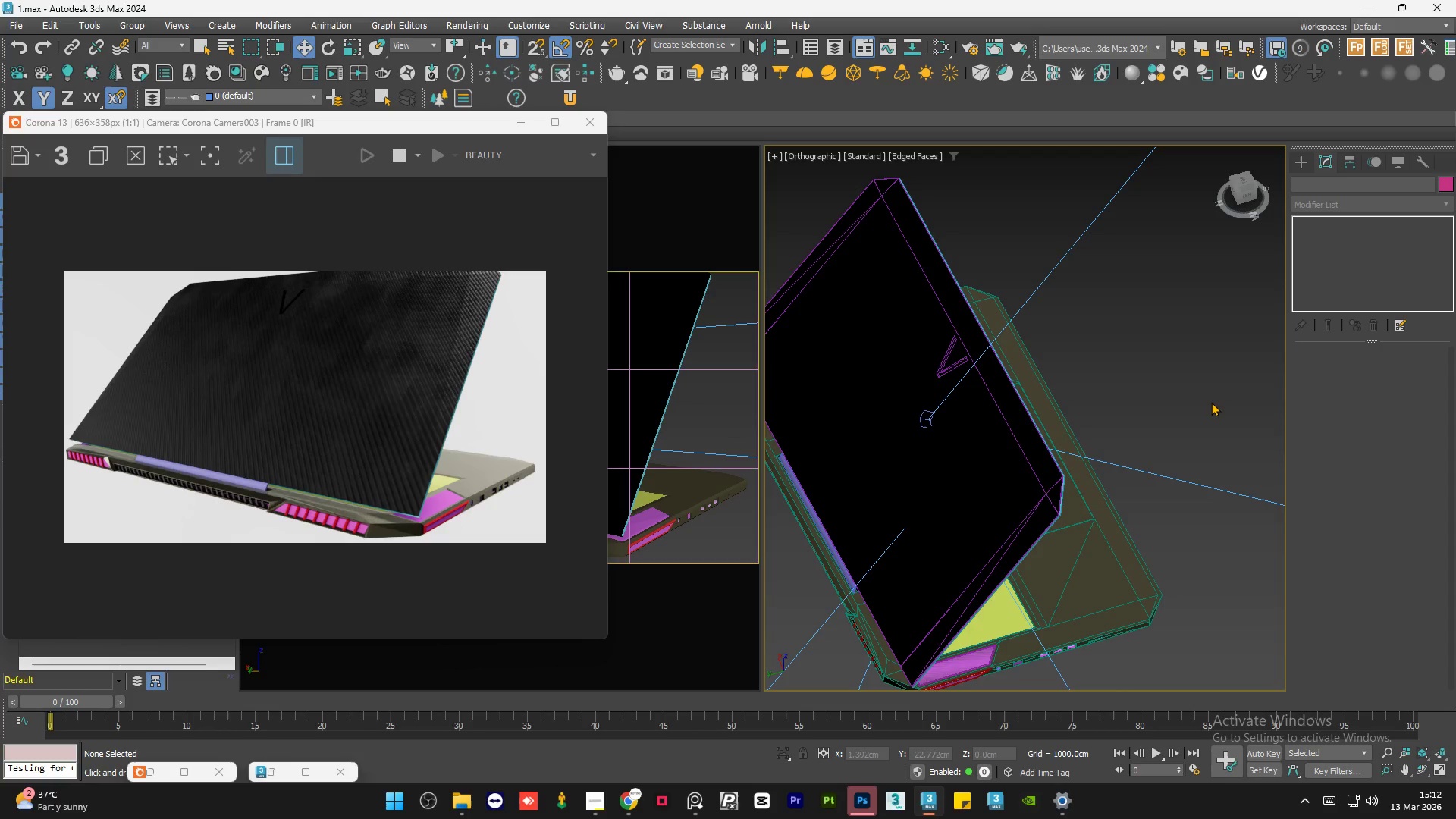 
triple_click([1211, 402])
 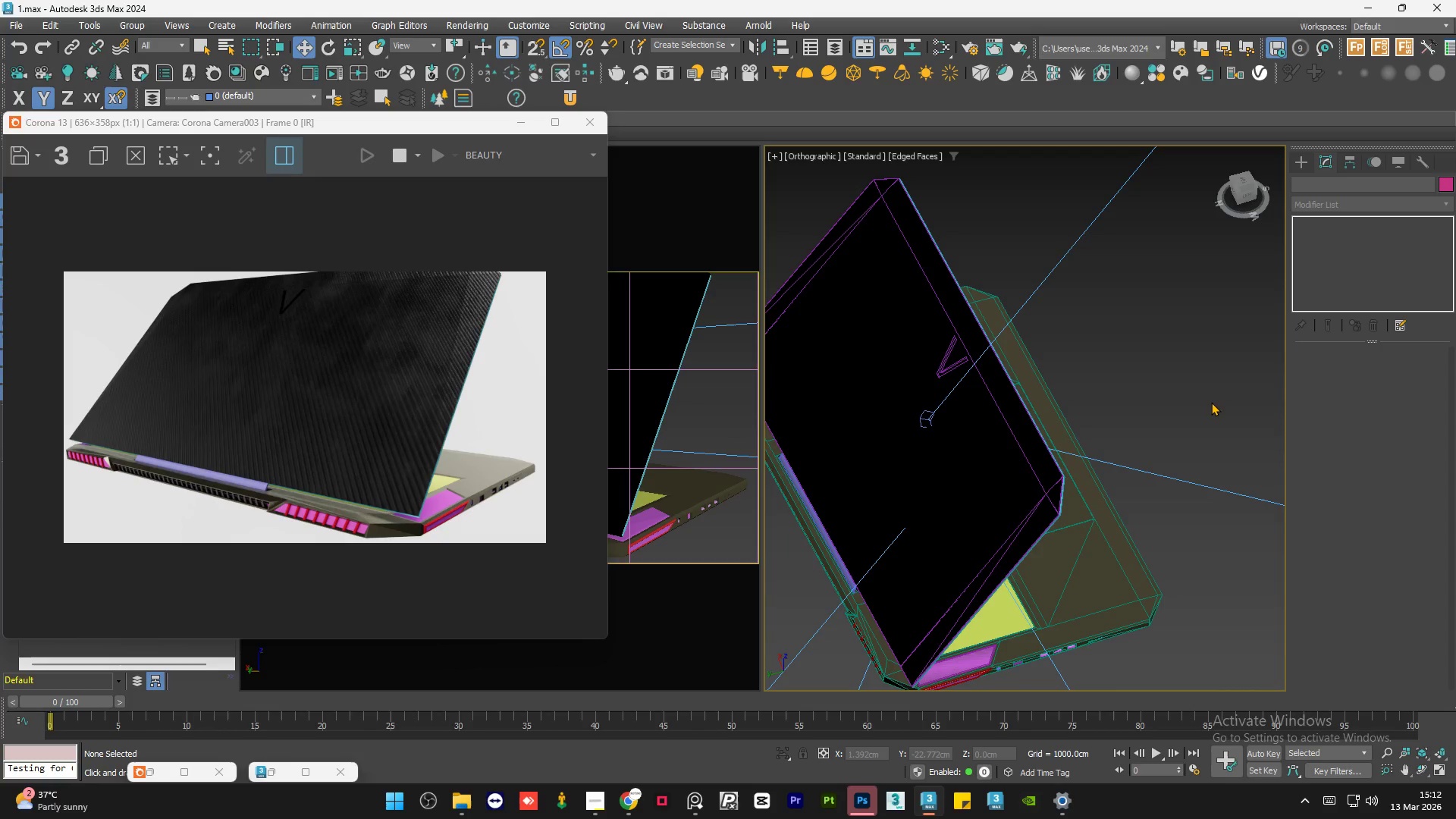 
triple_click([1211, 402])
 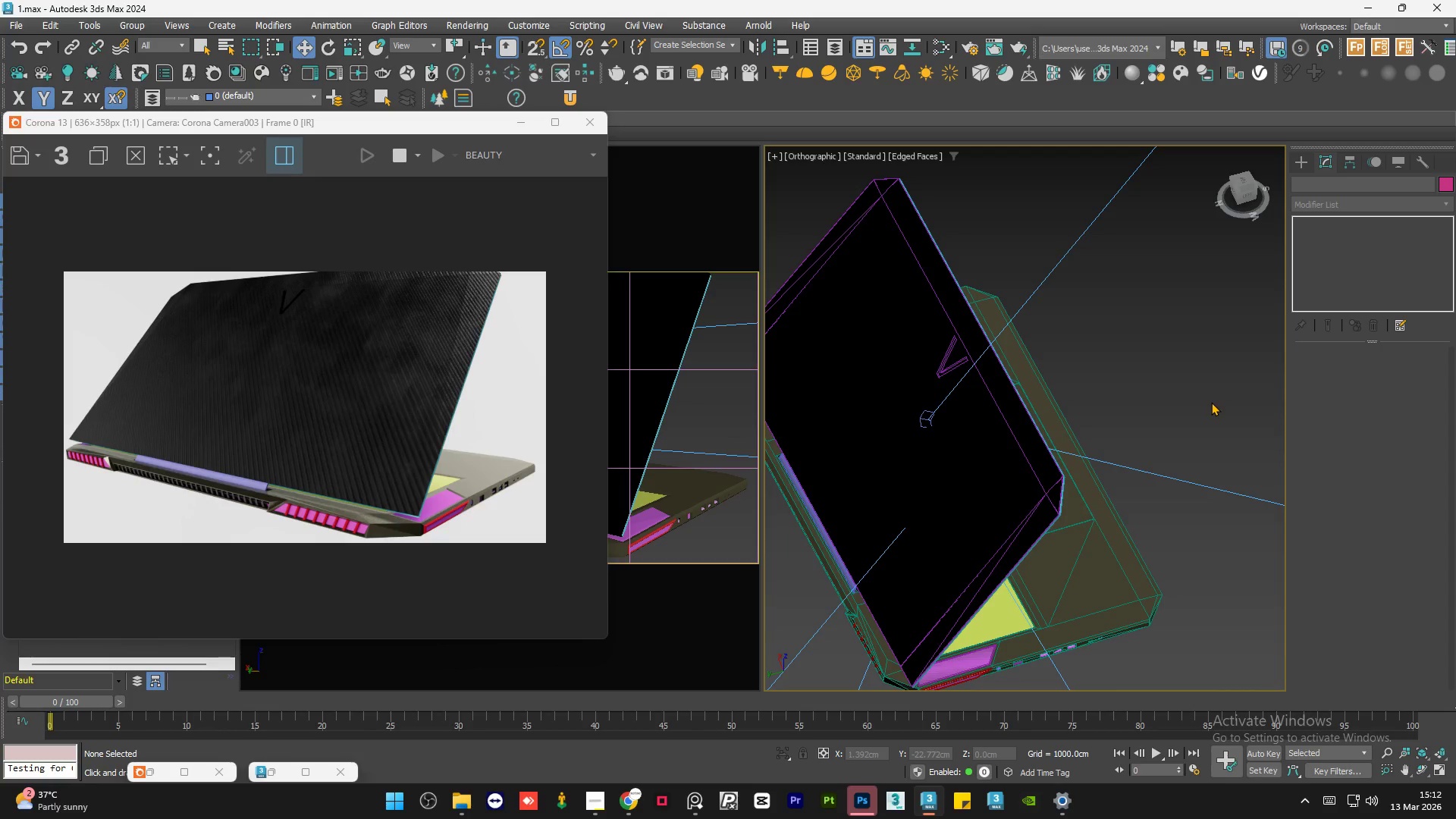 
double_click([1211, 402])
 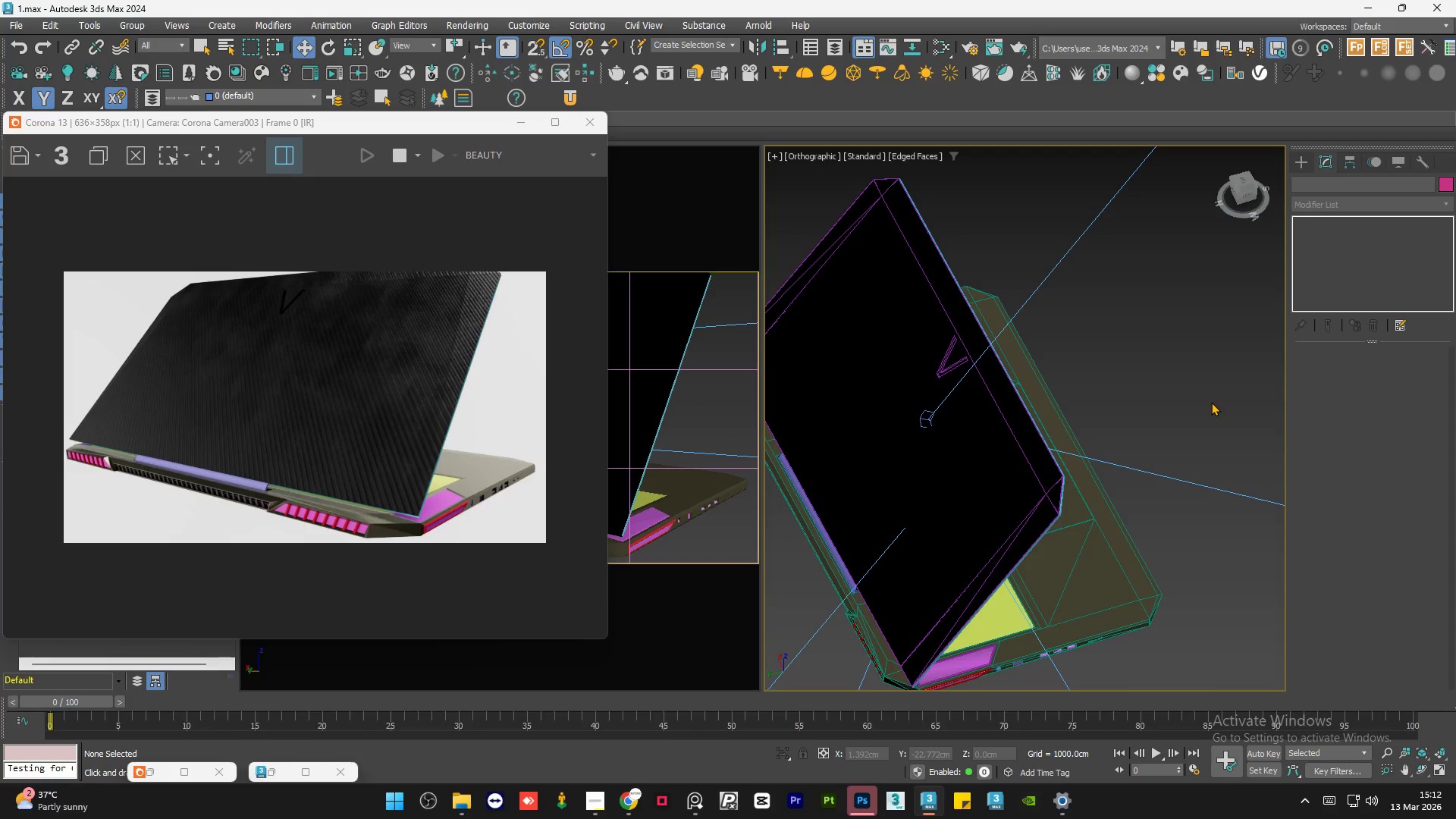 
triple_click([1211, 402])
 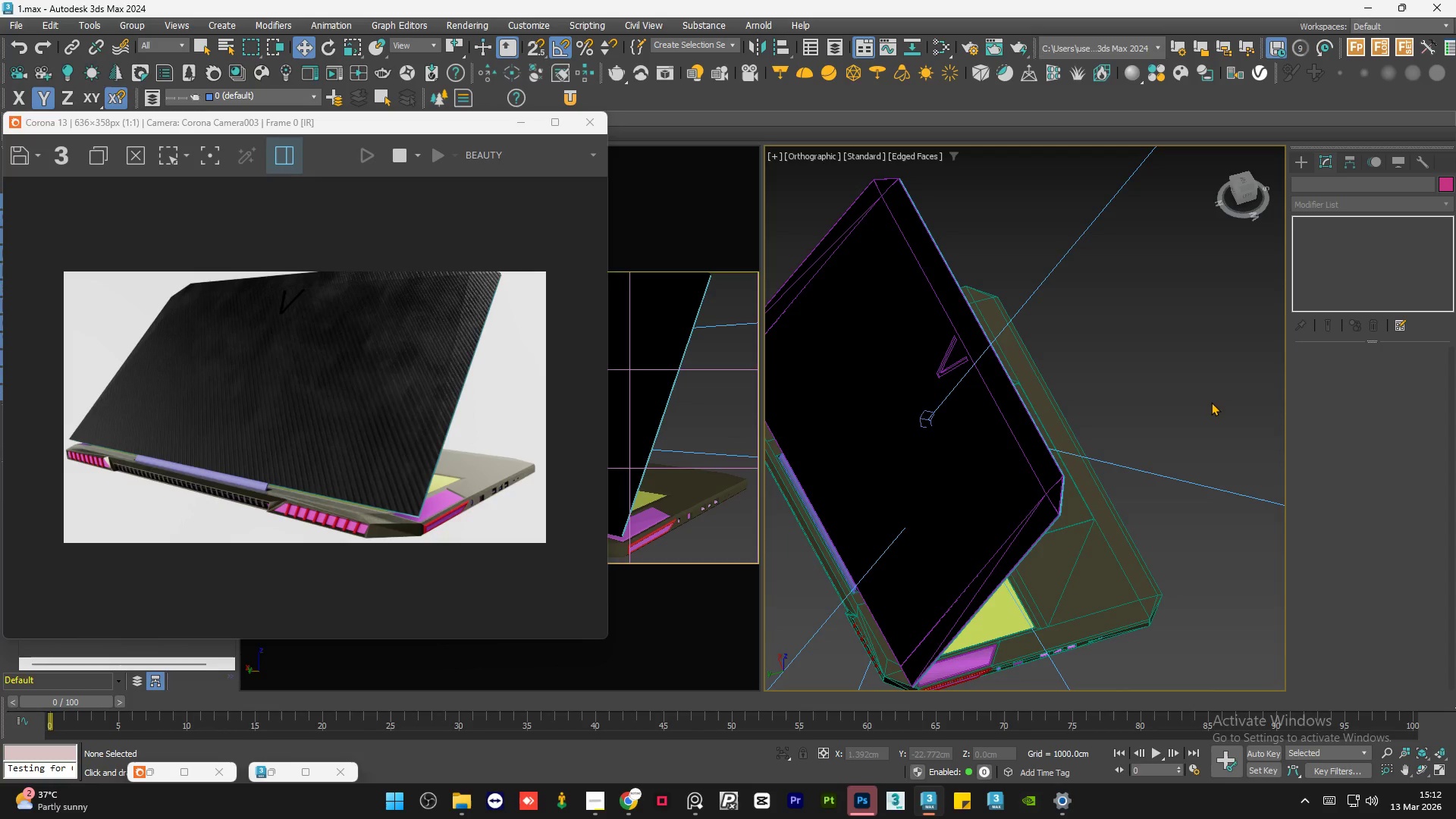 
triple_click([1211, 402])
 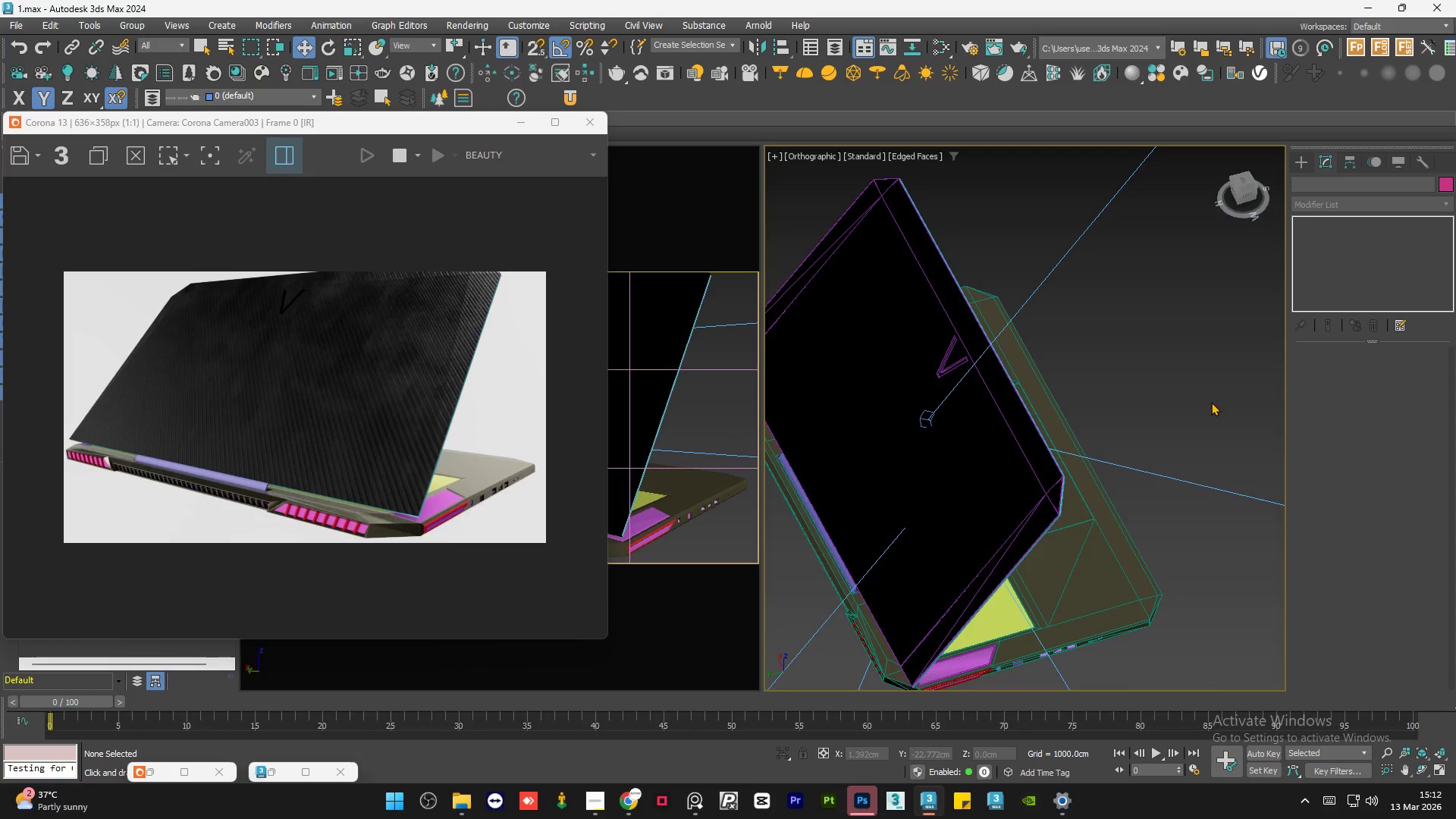 
triple_click([1211, 402])
 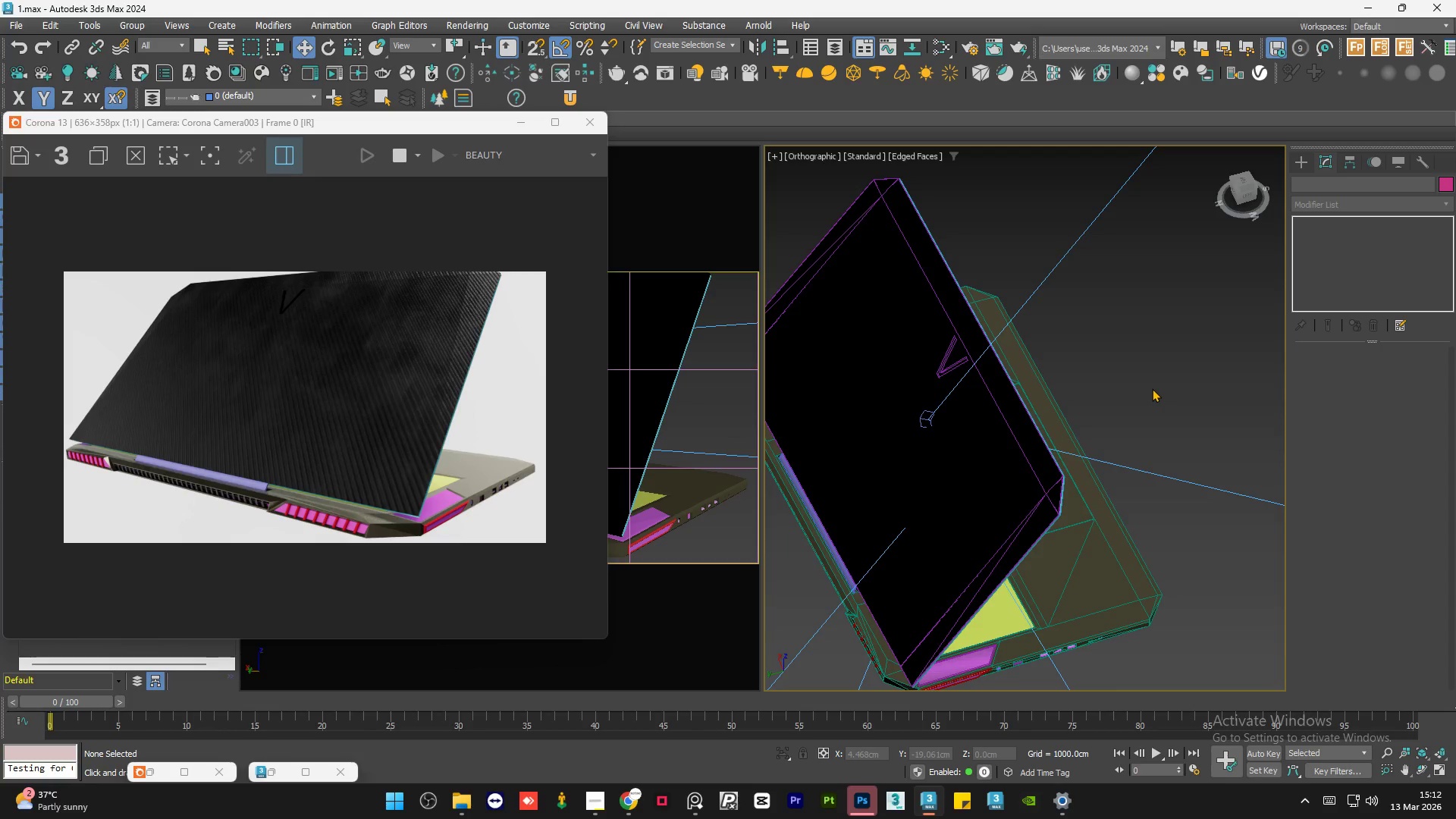 
double_click([1152, 388])
 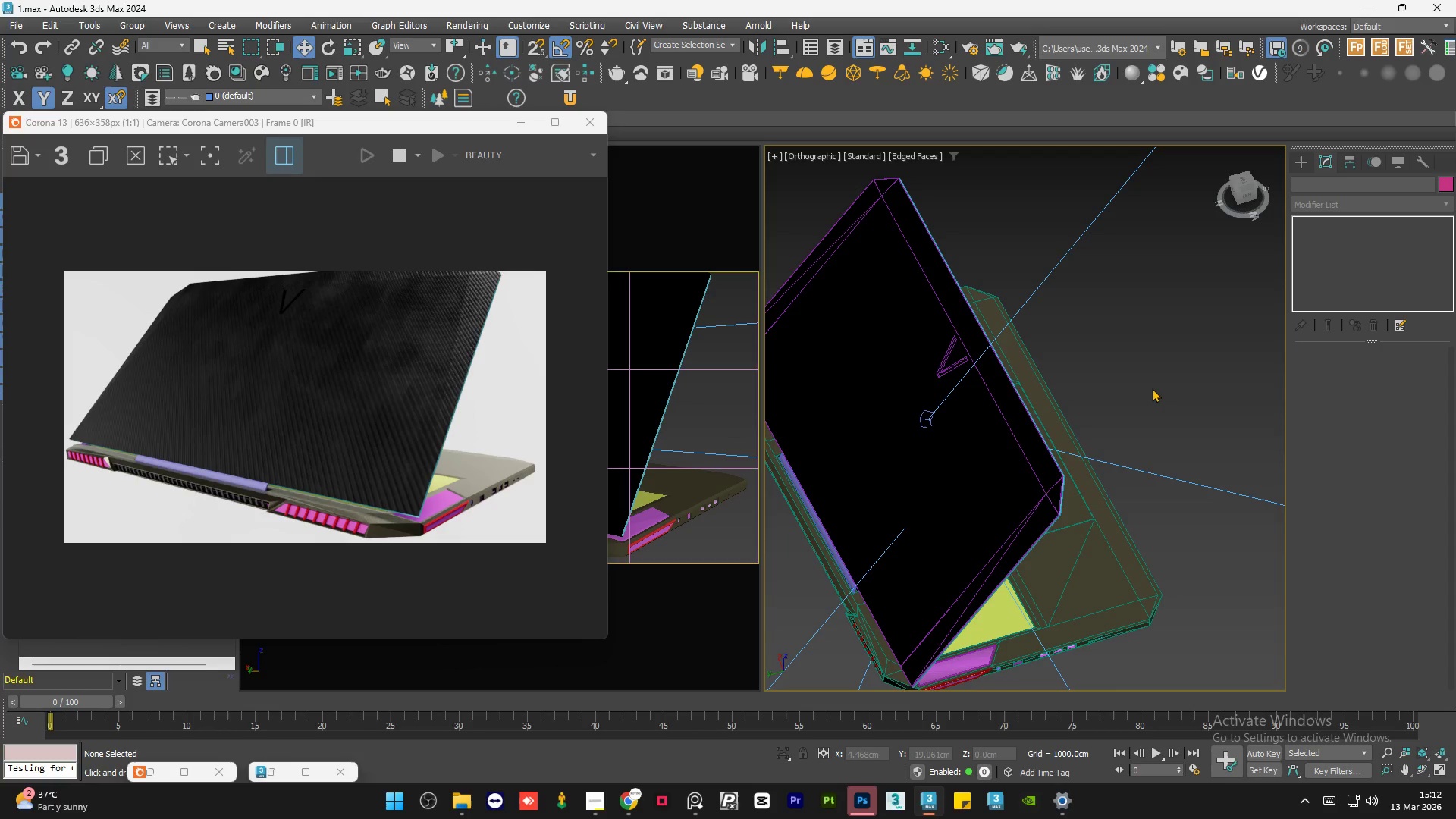 
triple_click([1152, 388])
 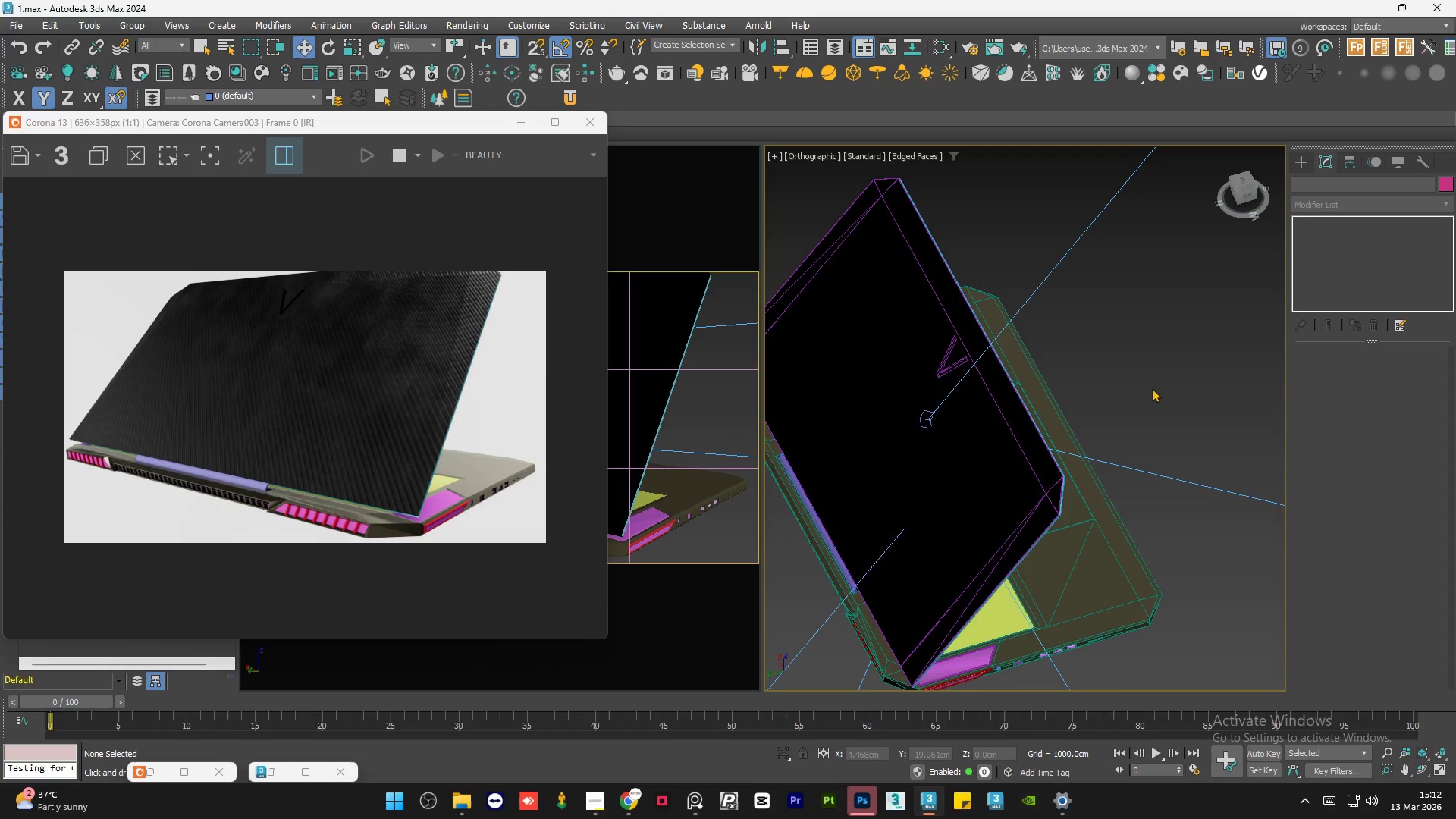 
triple_click([1152, 388])
 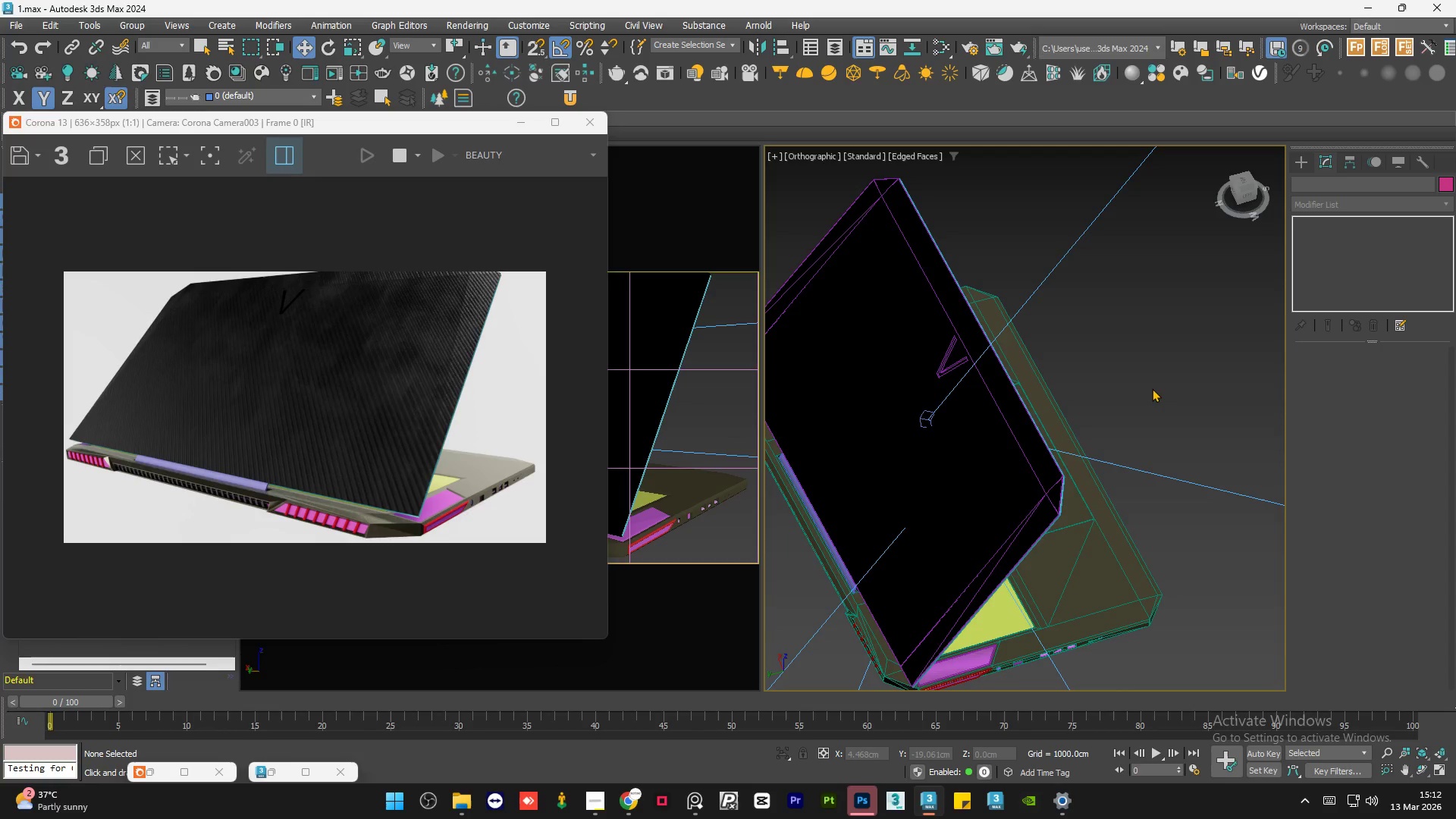 
triple_click([1152, 388])
 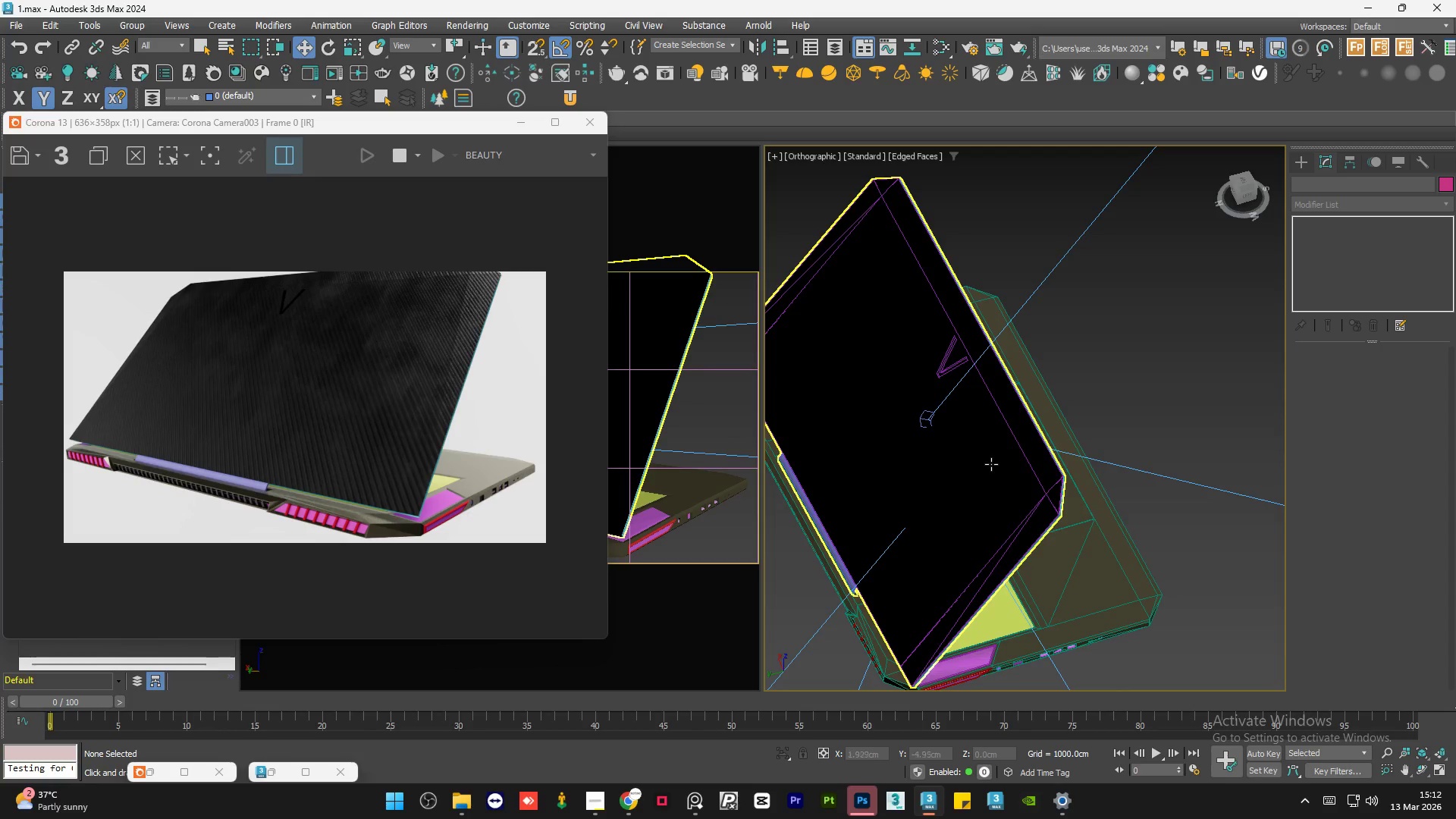 
left_click([991, 464])
 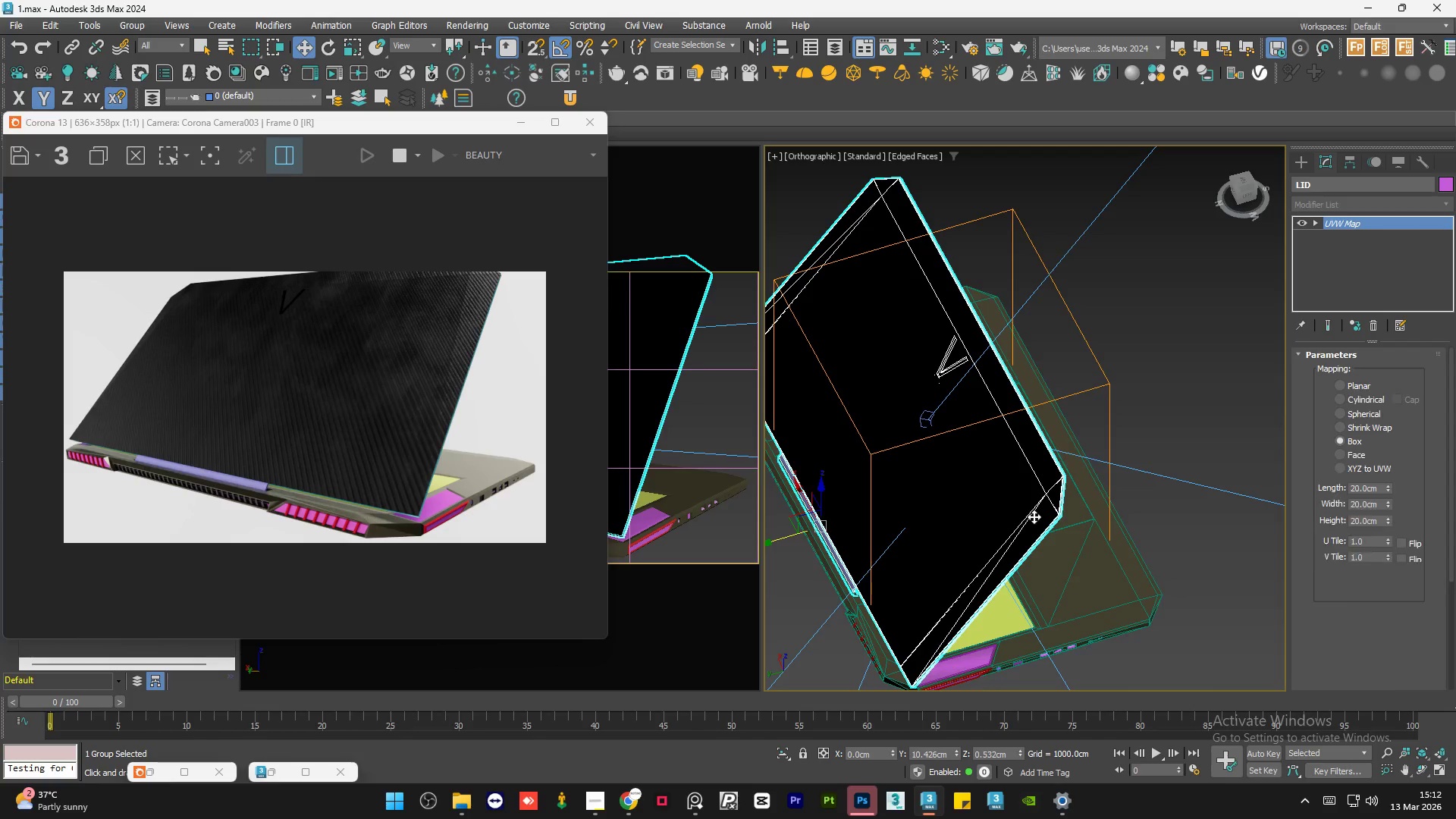 
hold_key(key=ControlLeft, duration=1.11)
left_click([1086, 557])
 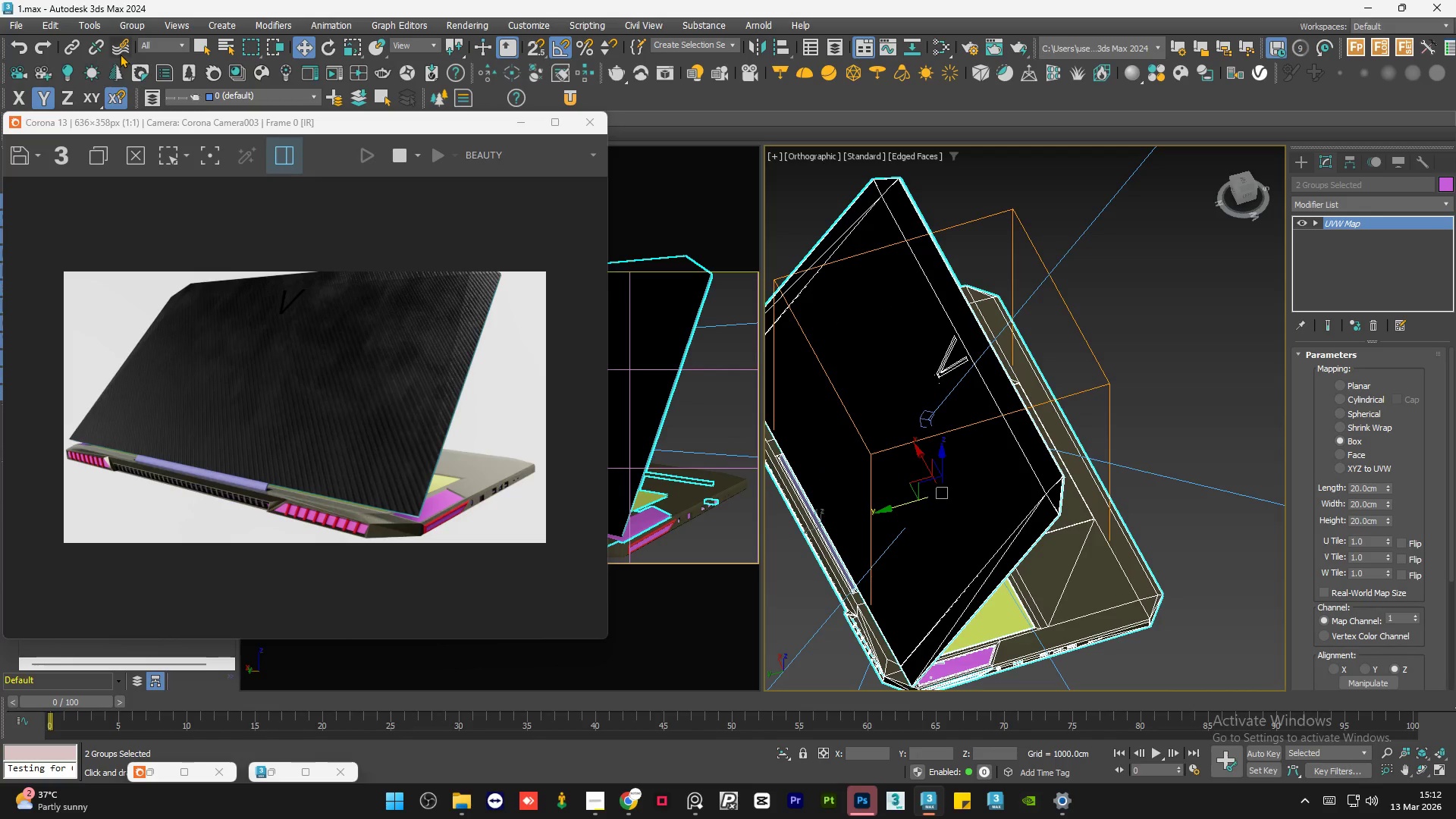 
left_click([127, 27])
 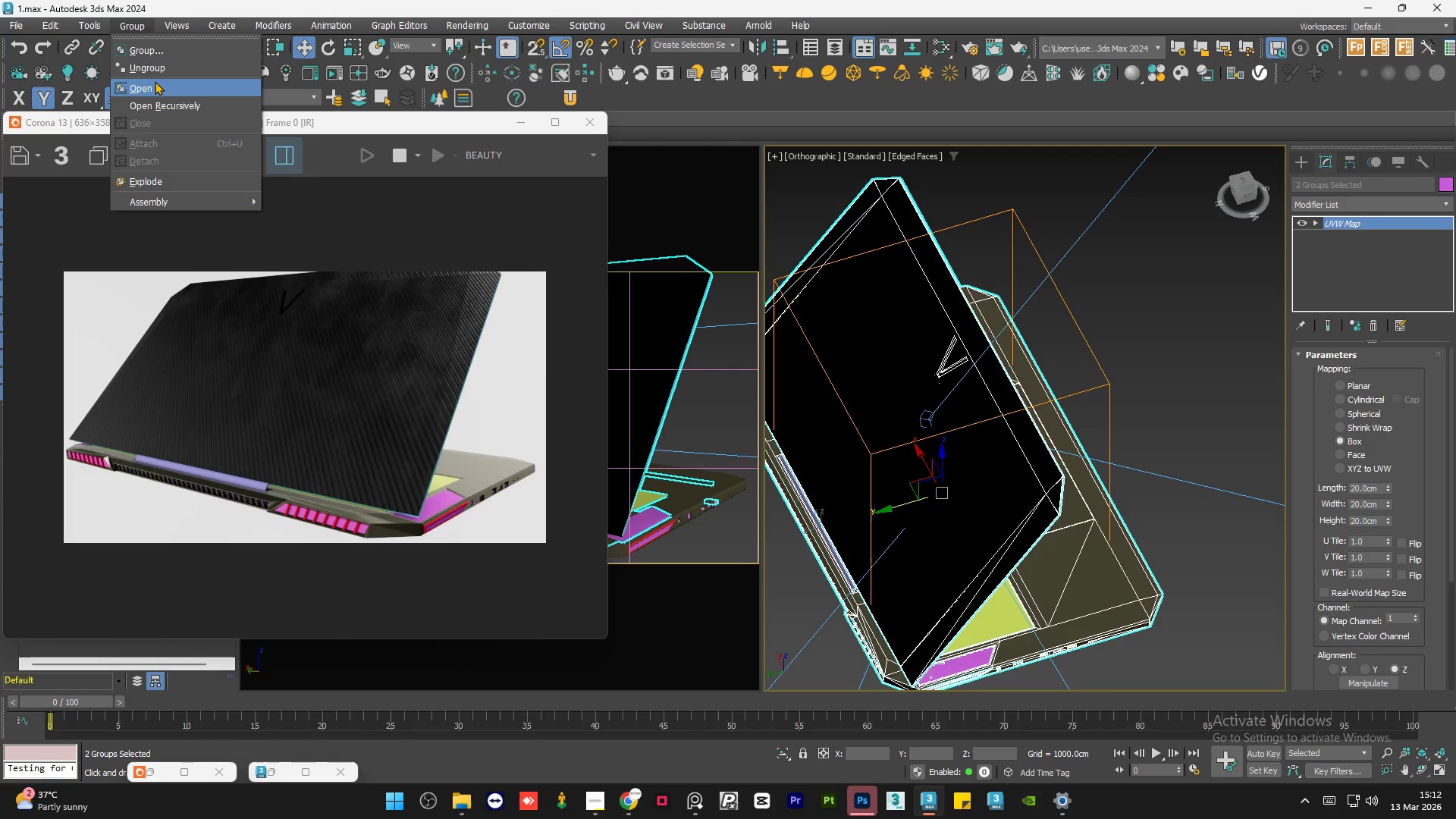 
left_click([155, 83])
 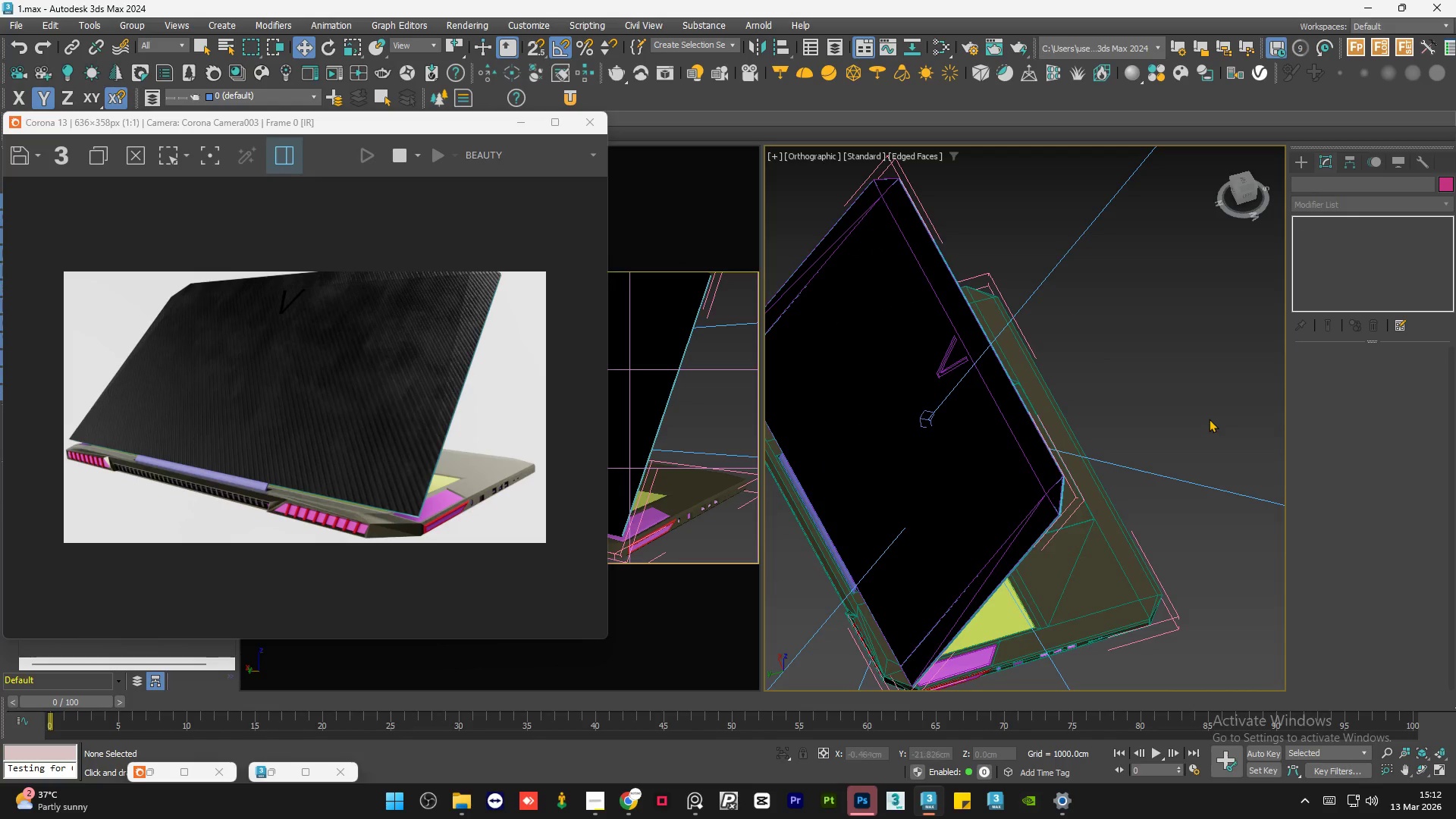 
left_click([1176, 388])
 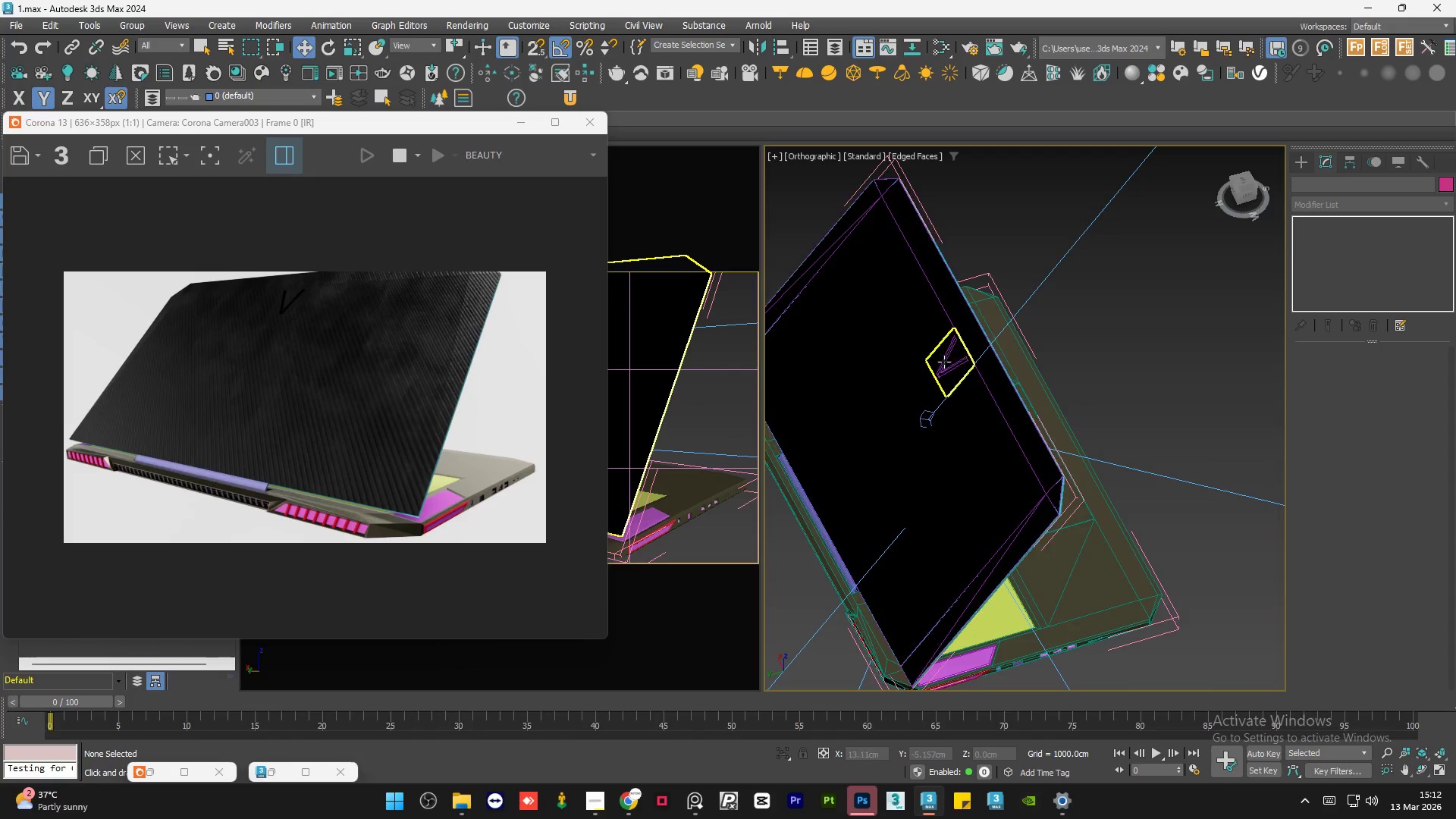 
scroll: coordinate [949, 367], scroll_direction: up, amount: 5.0
 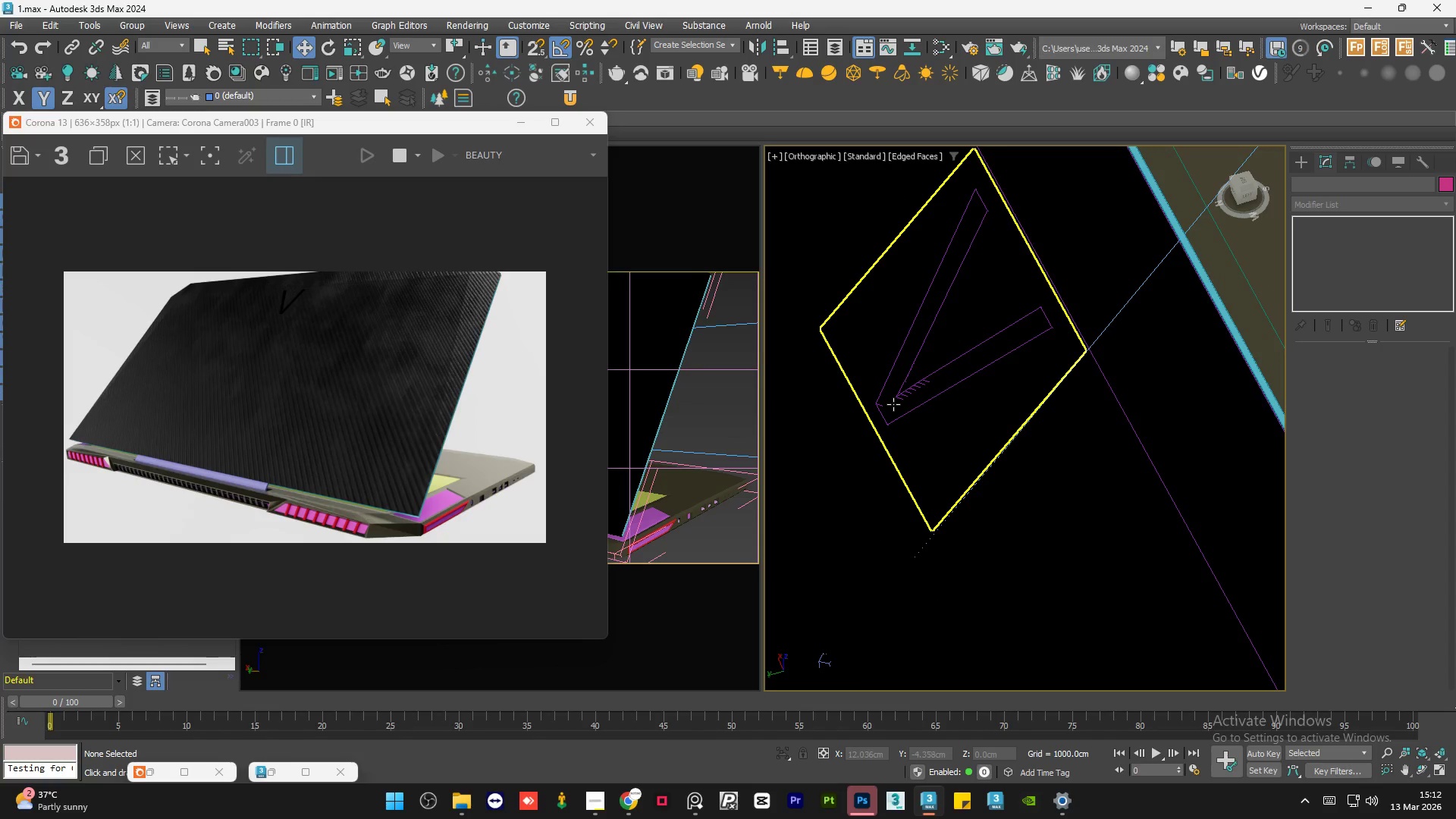 
scroll: coordinate [935, 374], scroll_direction: down, amount: 8.0
 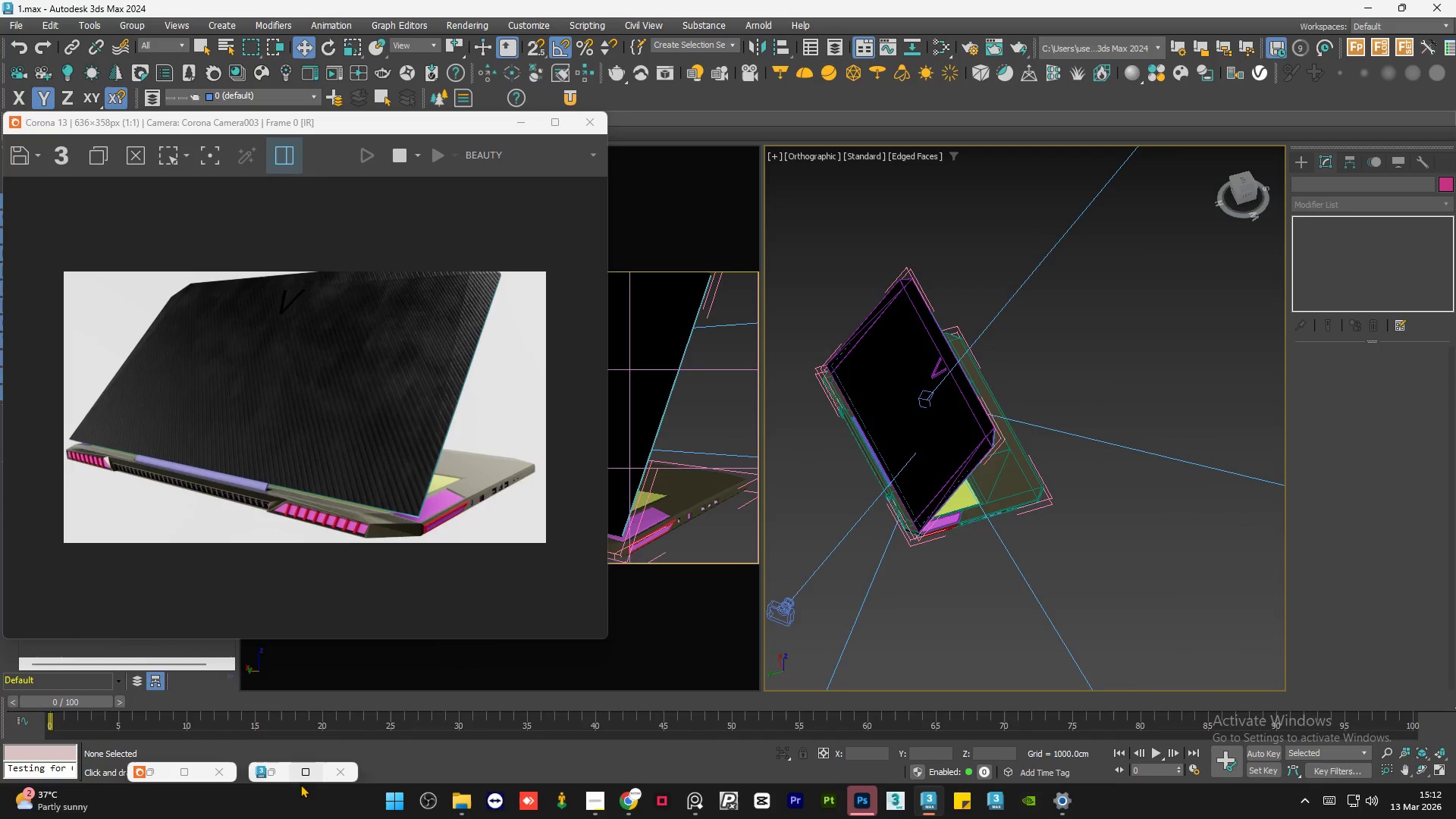 
left_click([275, 773])
 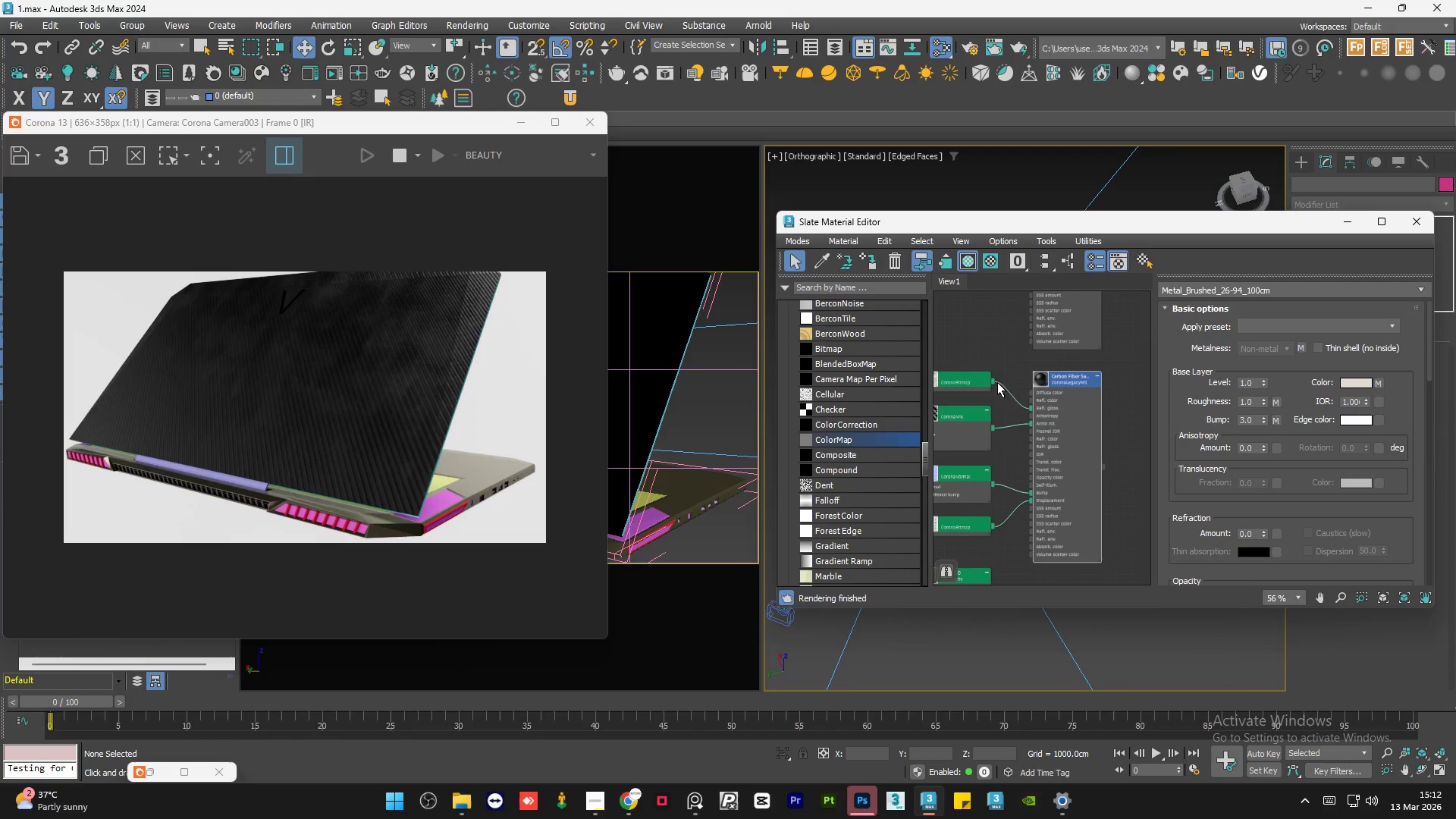 
scroll: coordinate [1041, 390], scroll_direction: down, amount: 3.0
 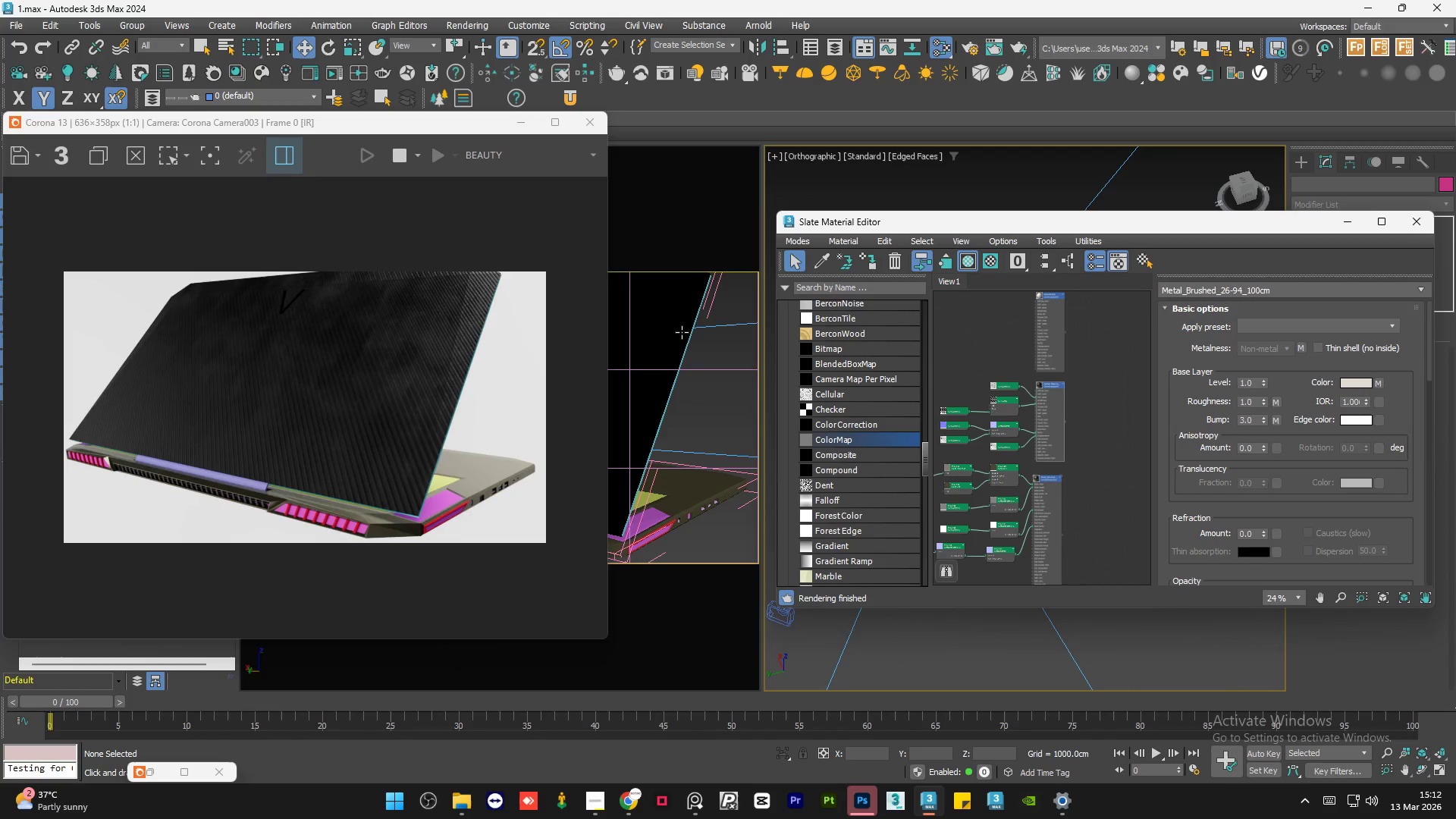 
left_click([154, 780])
 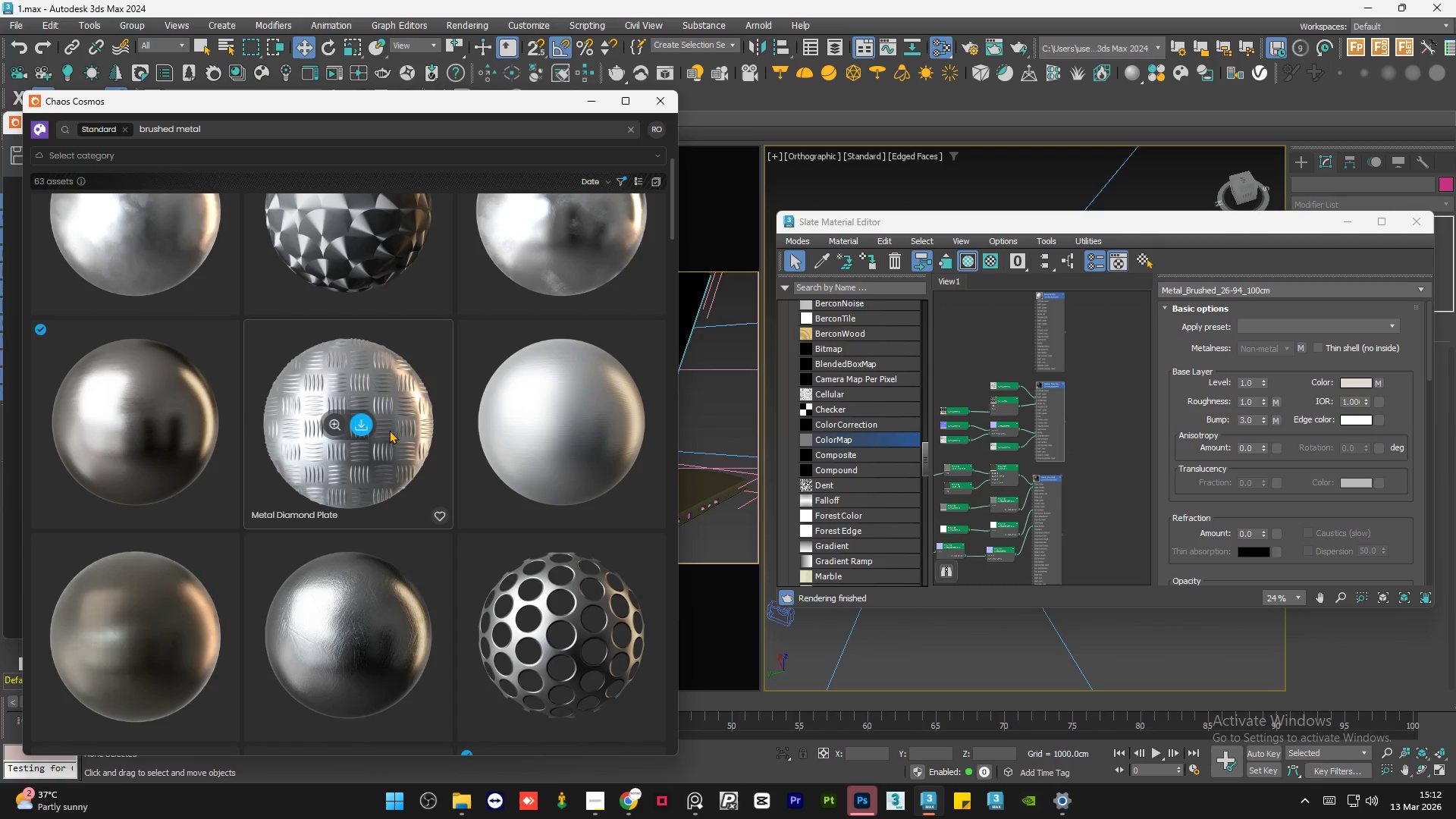 
scroll: coordinate [419, 419], scroll_direction: down, amount: 7.0
 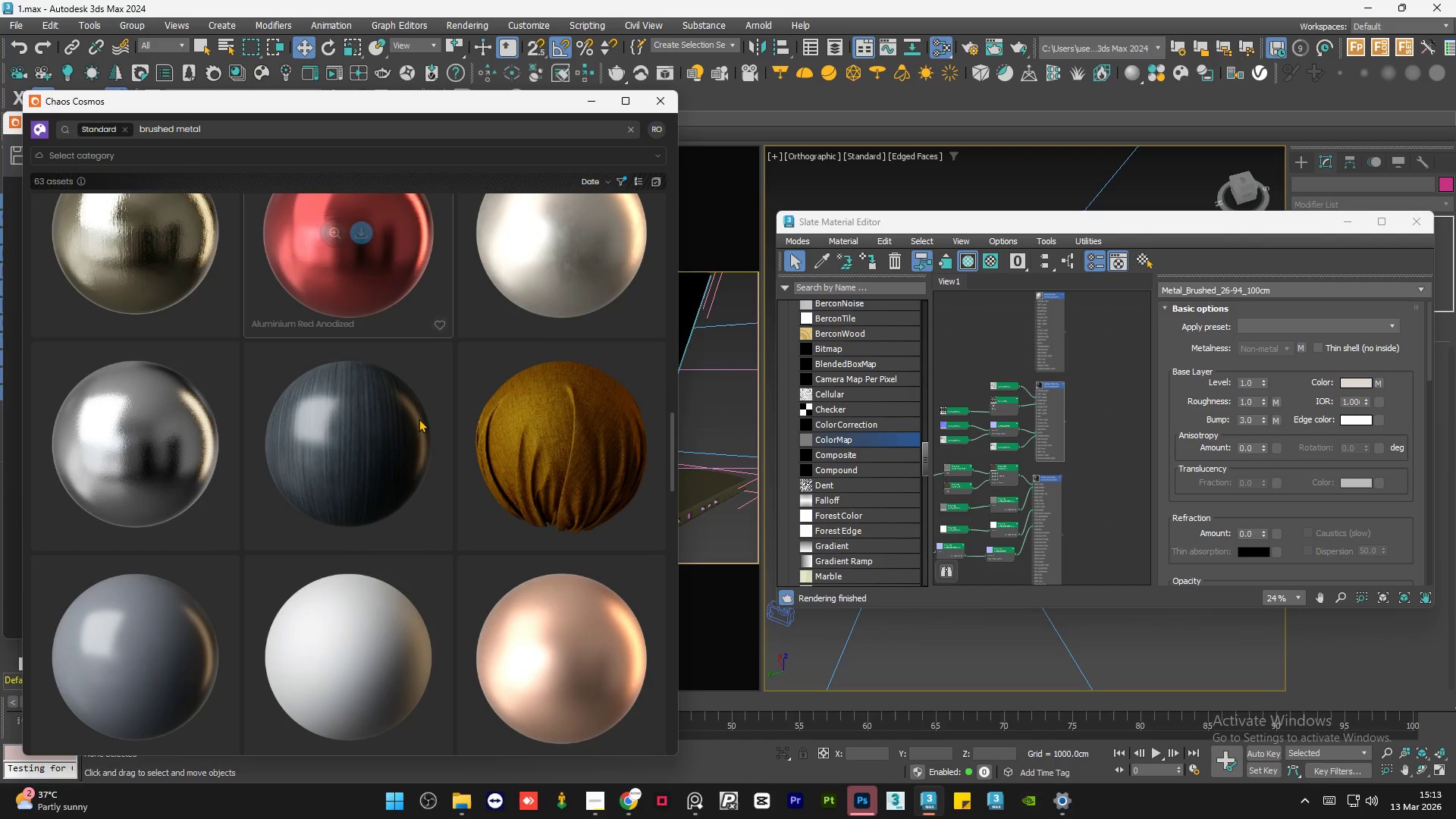 
scroll: coordinate [438, 409], scroll_direction: up, amount: 15.0
 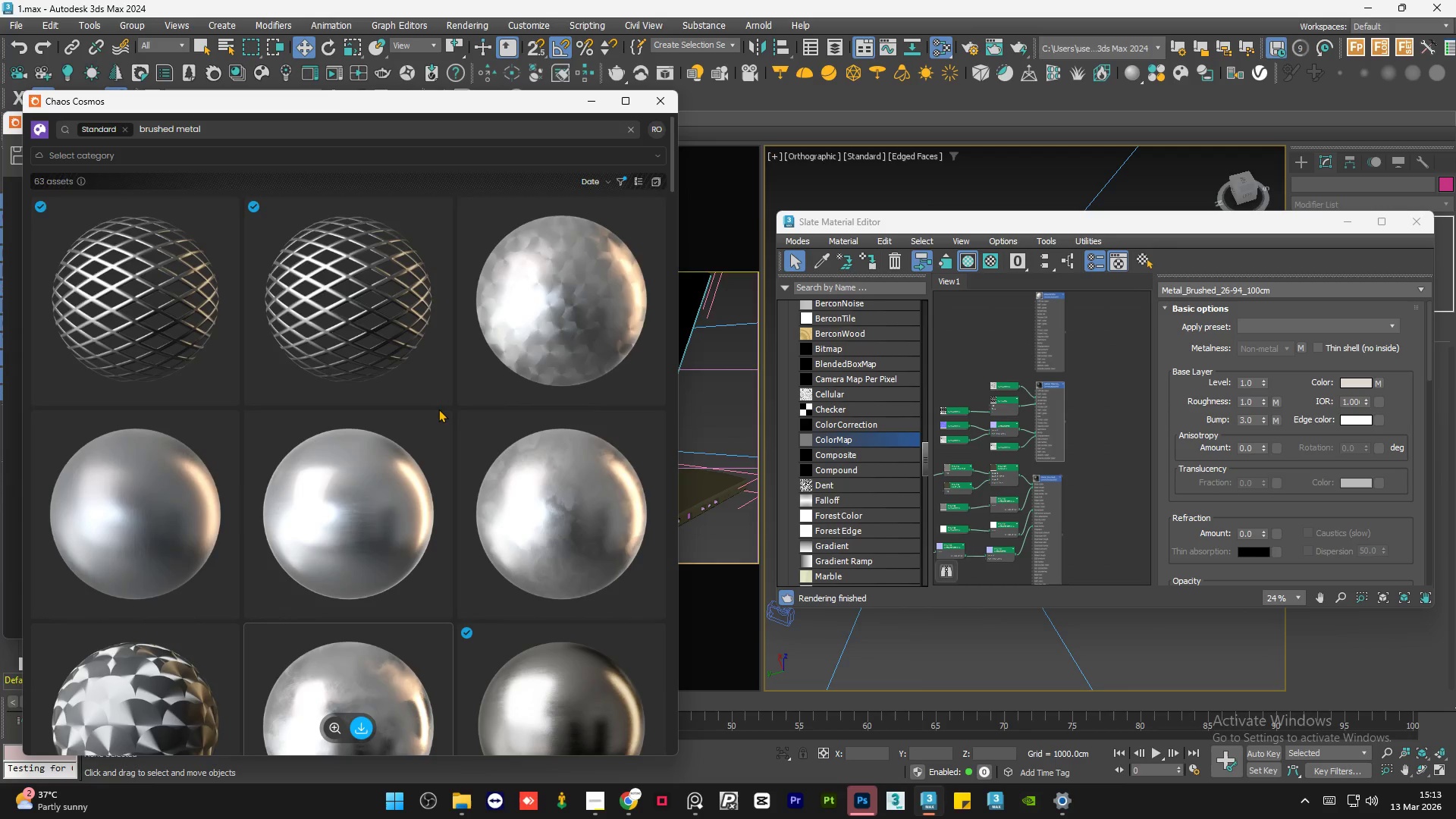 
scroll: coordinate [438, 411], scroll_direction: down, amount: 7.0
 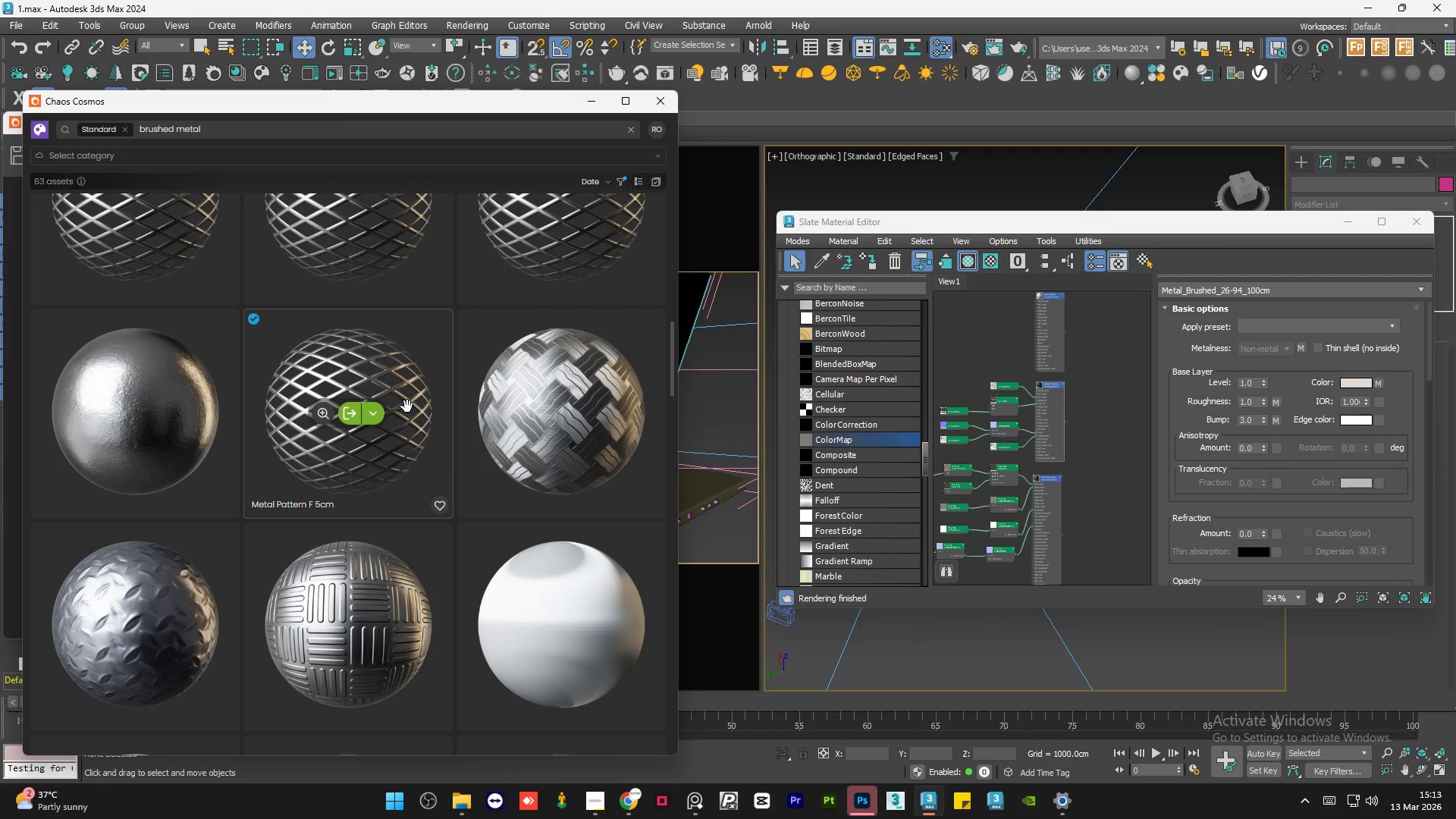 
left_click([148, 415])
 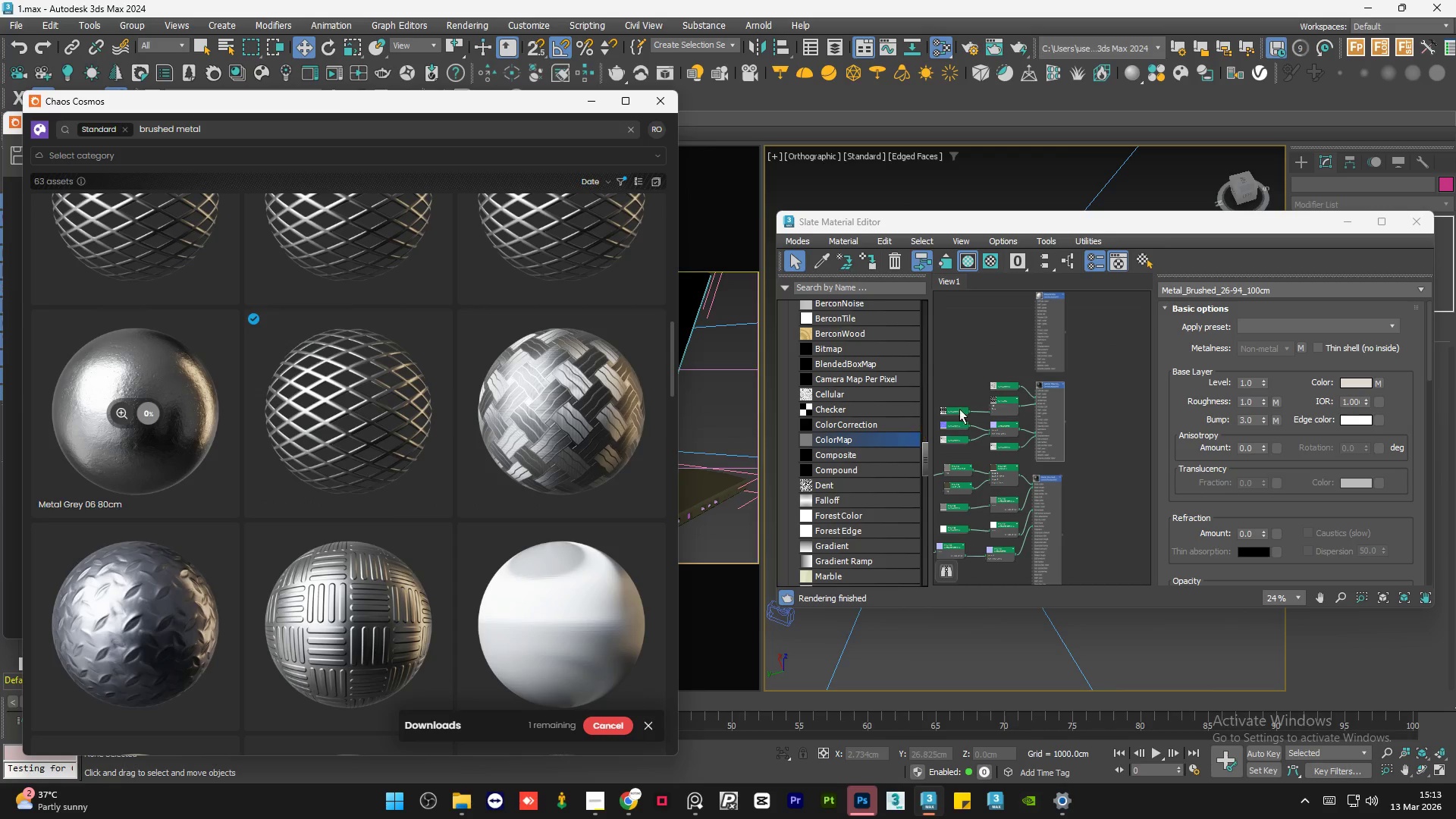 
scroll: coordinate [1001, 382], scroll_direction: down, amount: 1.0
 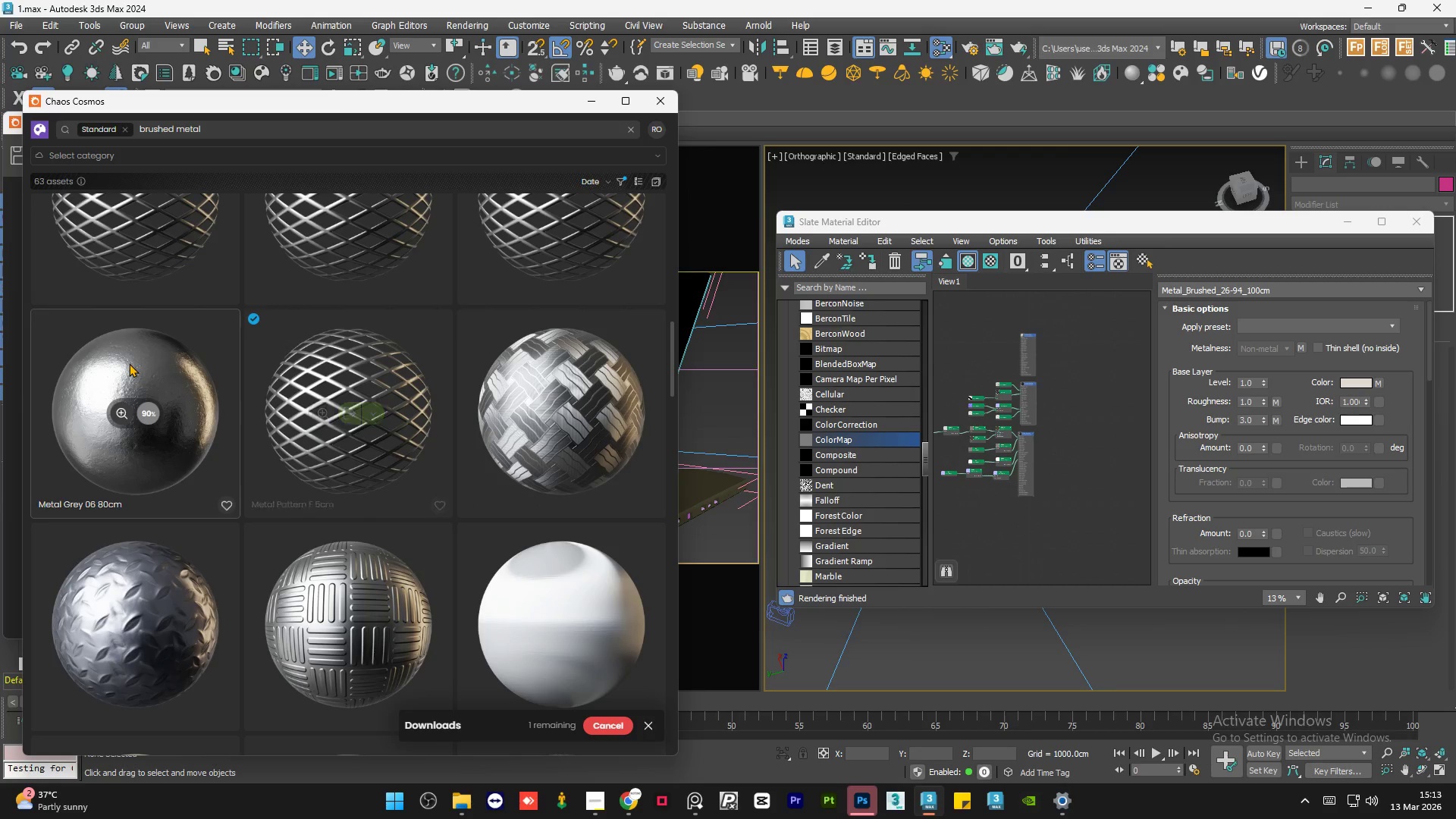 
left_click_drag(start_coordinate=[102, 371], to_coordinate=[1021, 510])
 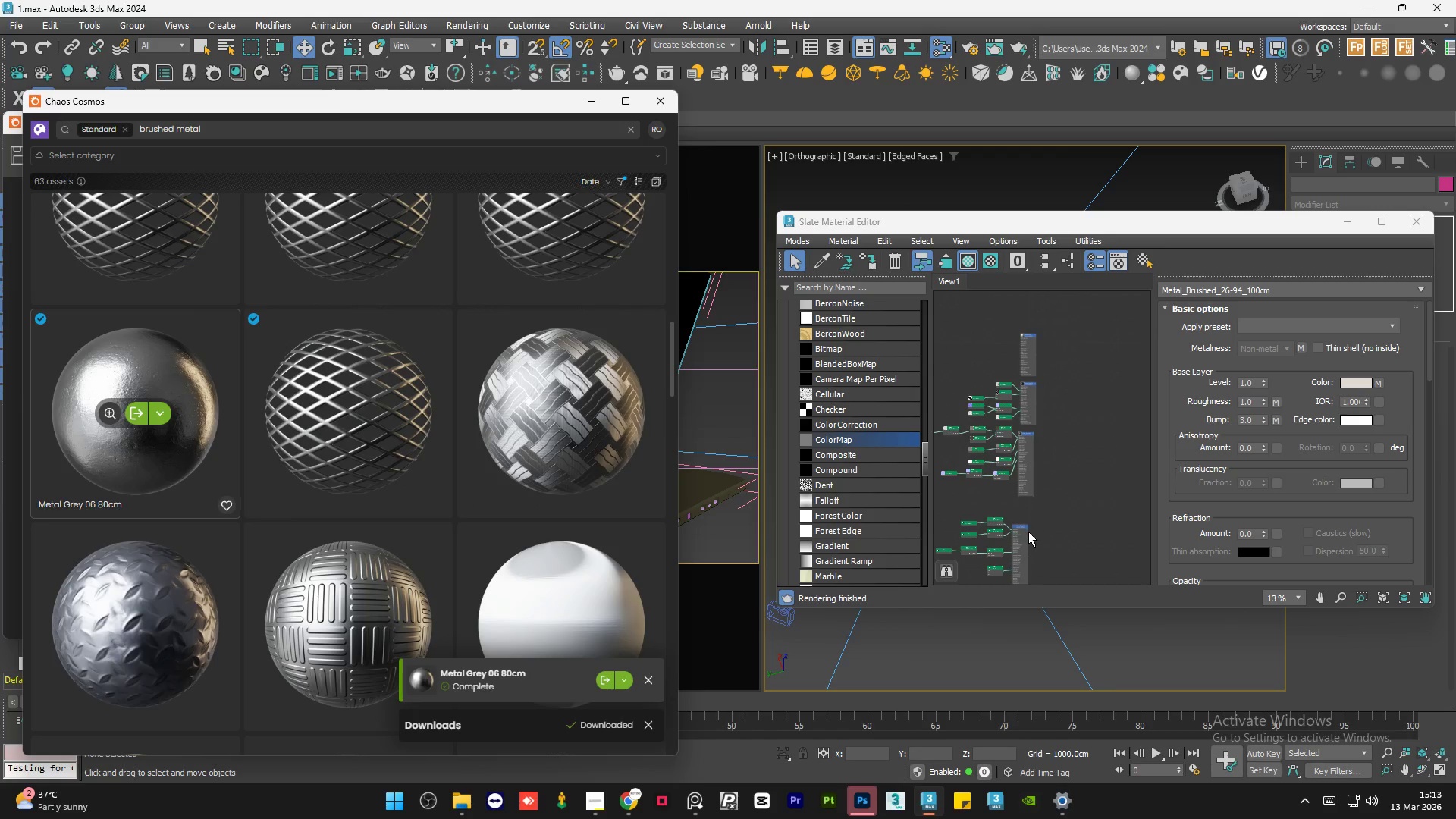 
scroll: coordinate [1028, 533], scroll_direction: up, amount: 2.0
 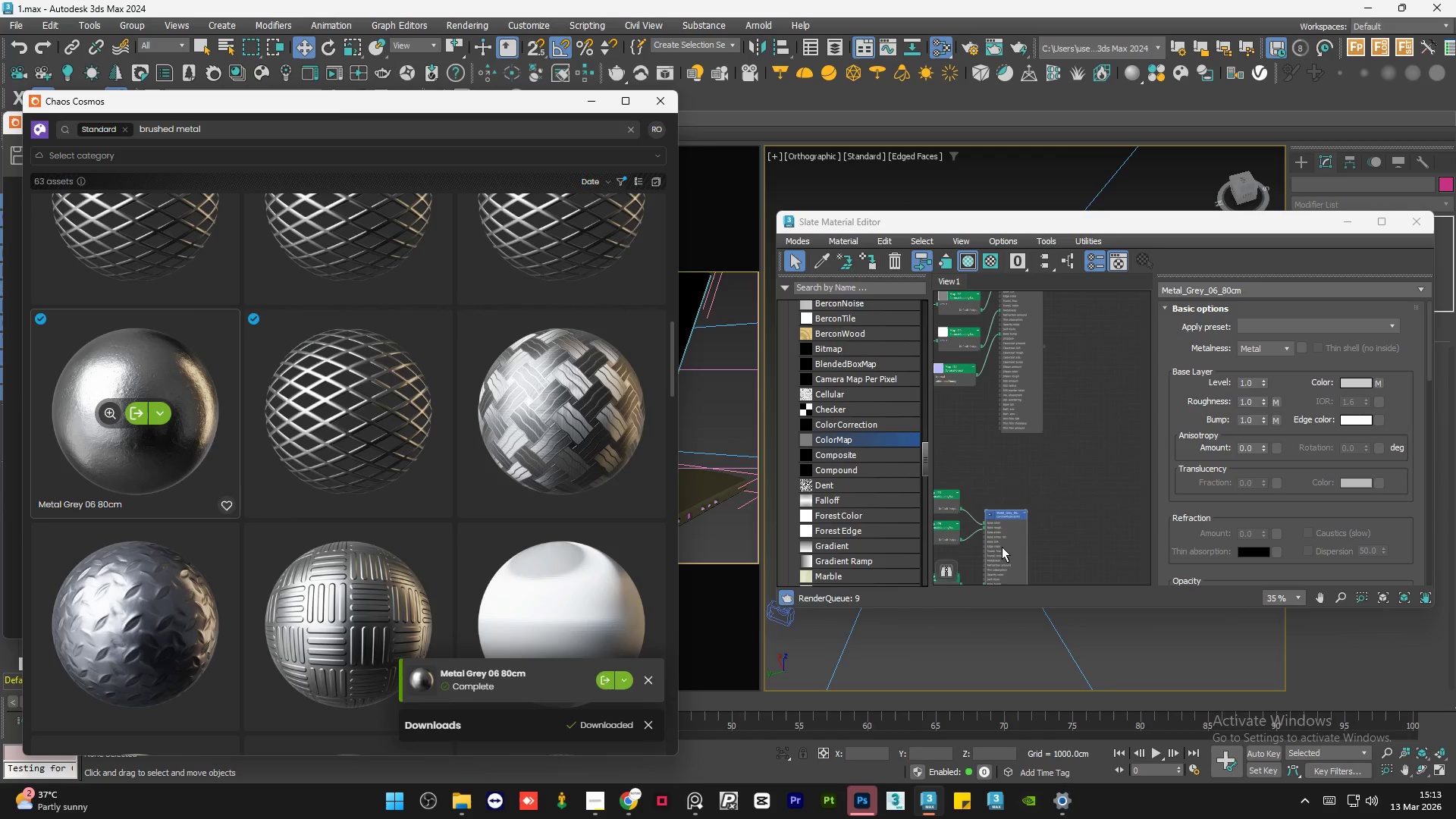 
left_click_drag(start_coordinate=[1002, 547], to_coordinate=[1028, 463])
 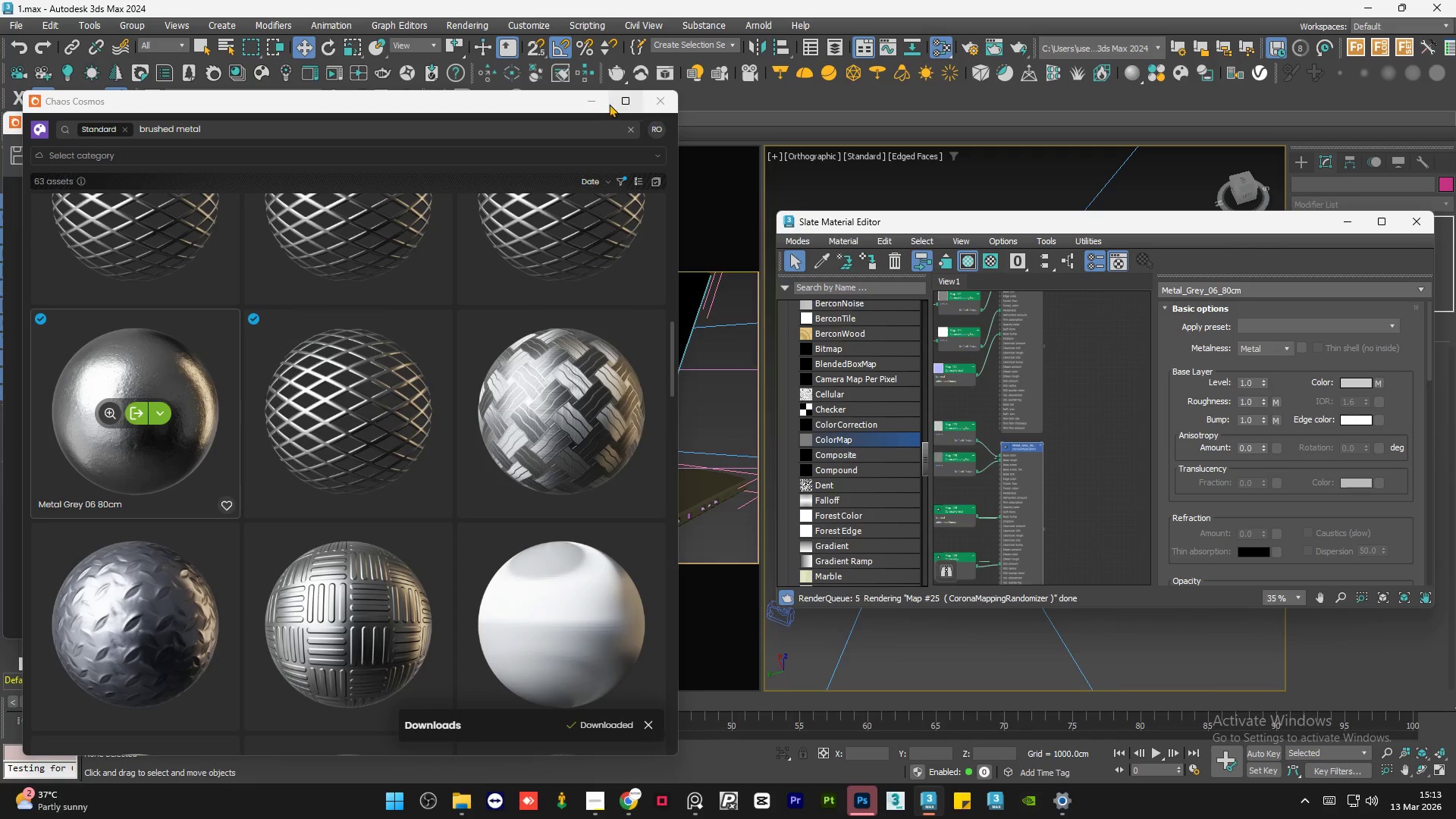 
left_click([604, 104])
 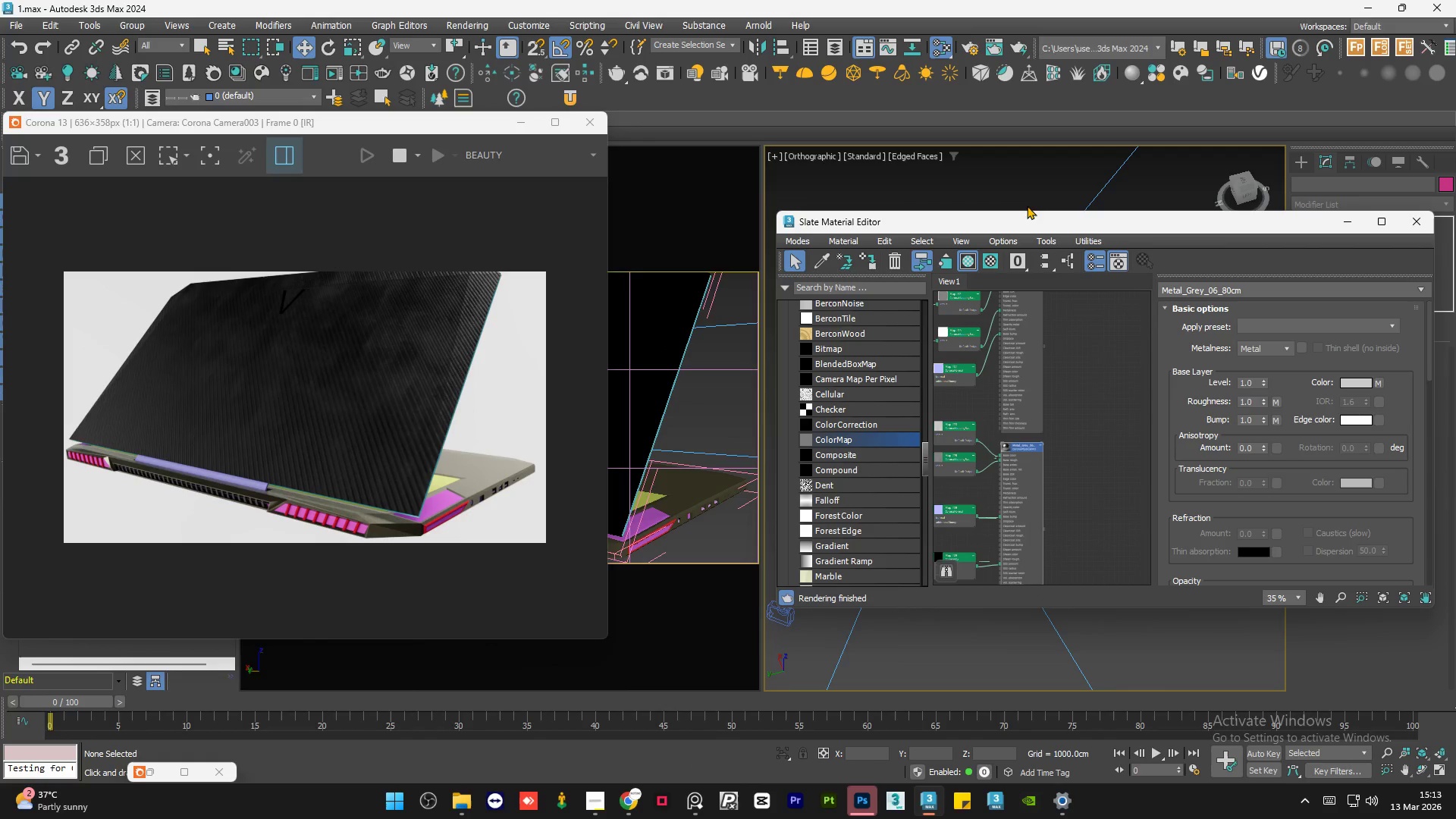 
left_click_drag(start_coordinate=[1040, 221], to_coordinate=[875, 227])
 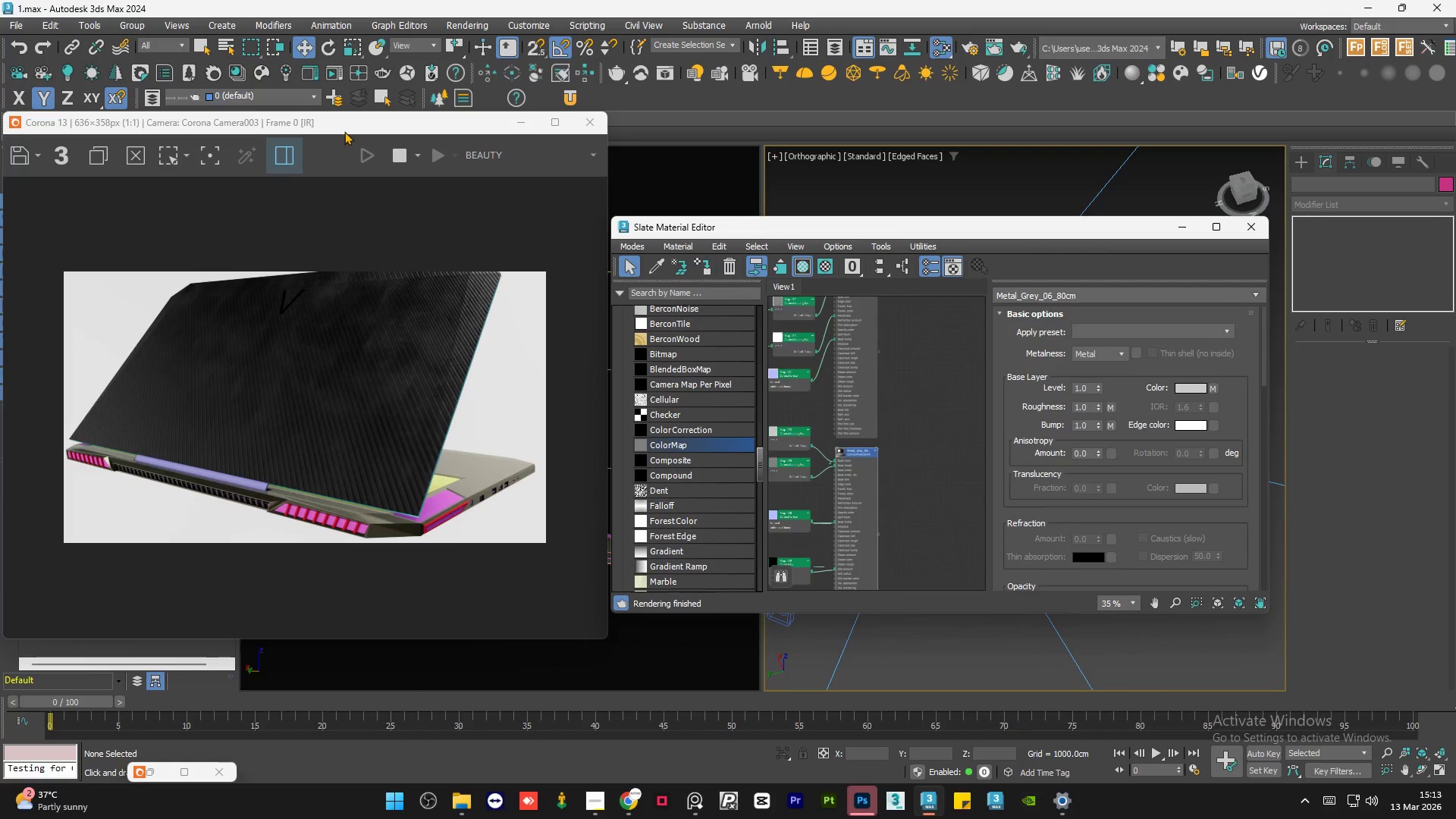 
left_click_drag(start_coordinate=[338, 129], to_coordinate=[360, 43])
 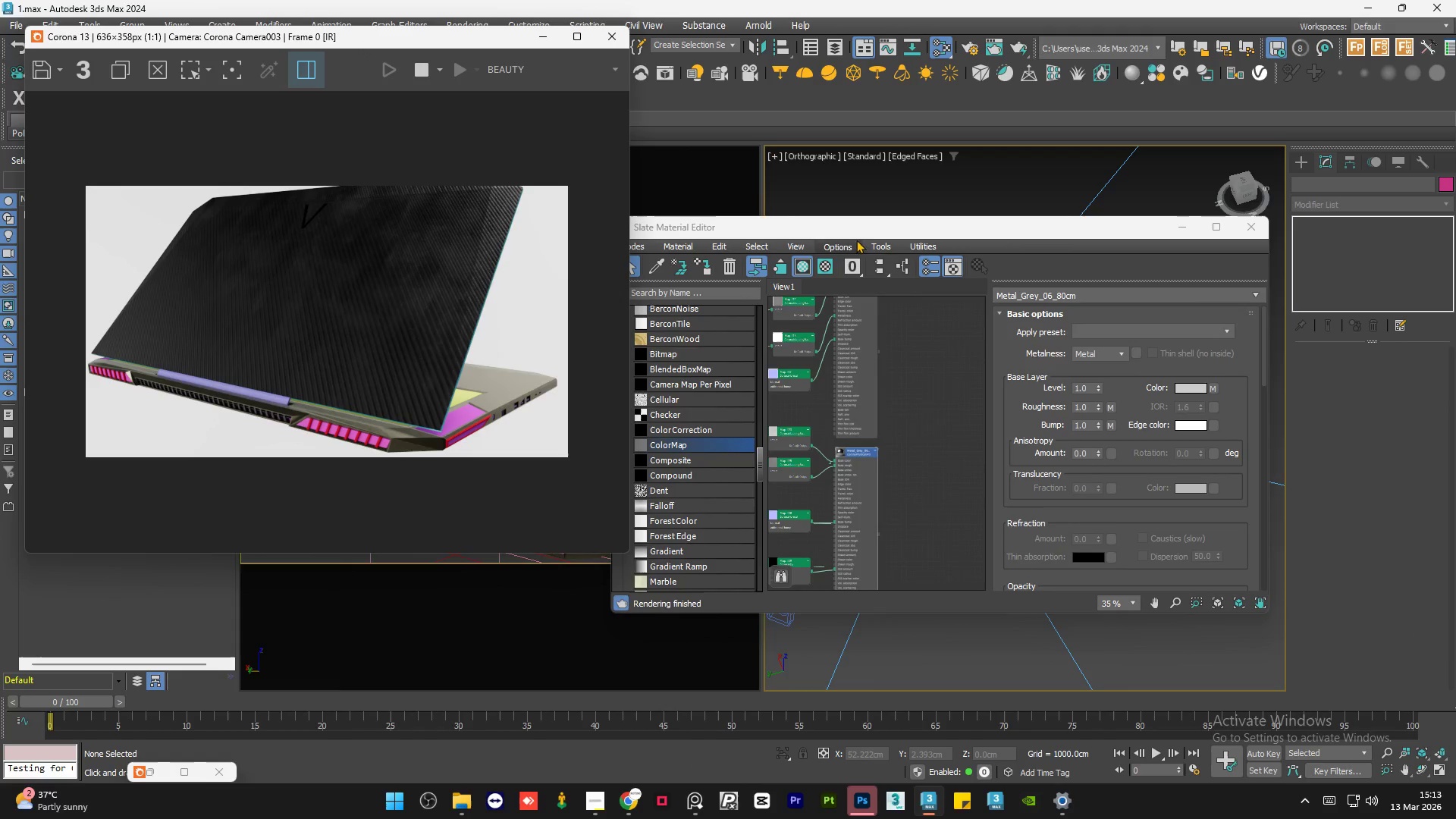 
left_click_drag(start_coordinate=[871, 227], to_coordinate=[591, 334])
 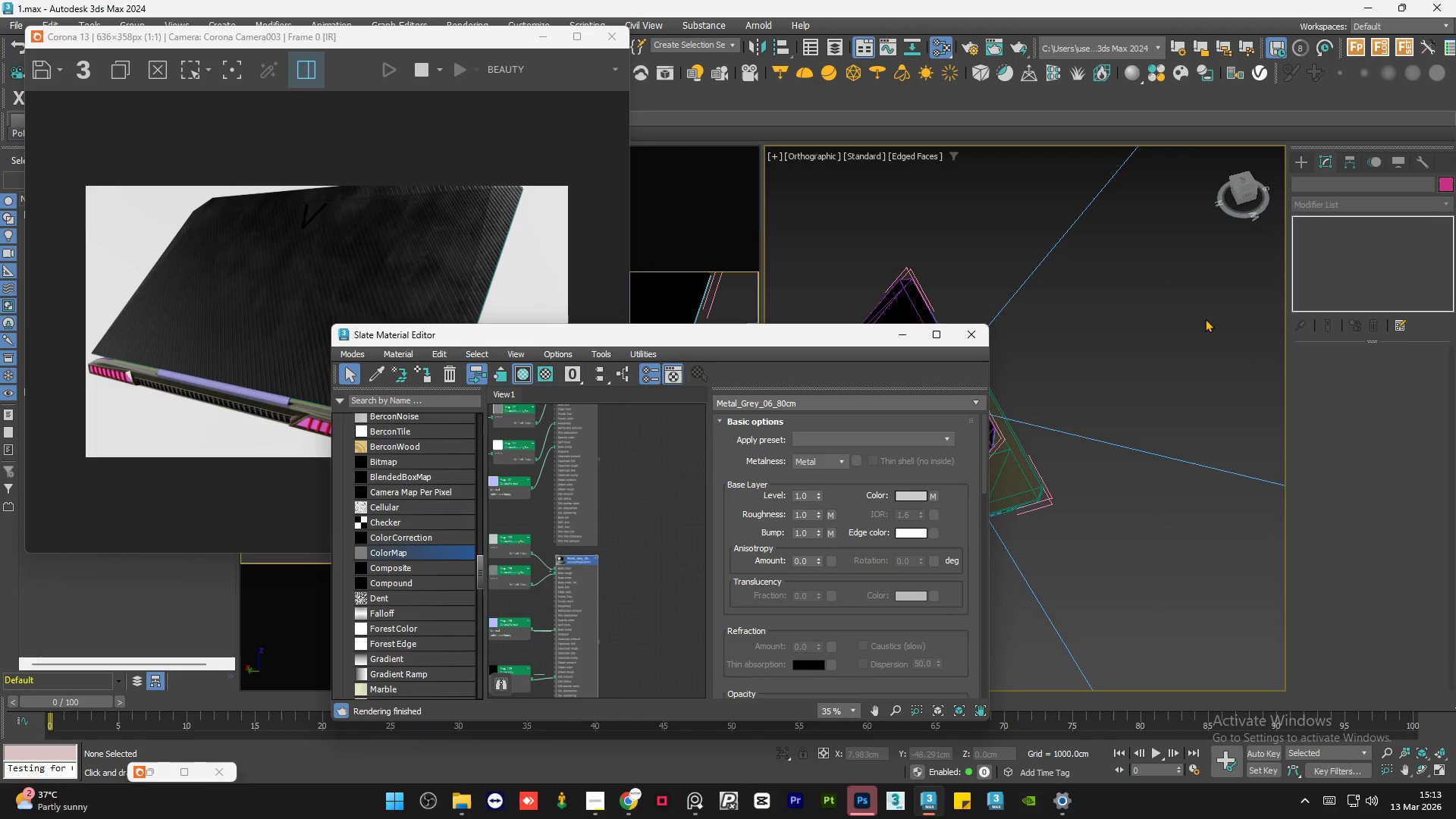 
scroll: coordinate [1205, 318], scroll_direction: down, amount: 3.0
 